 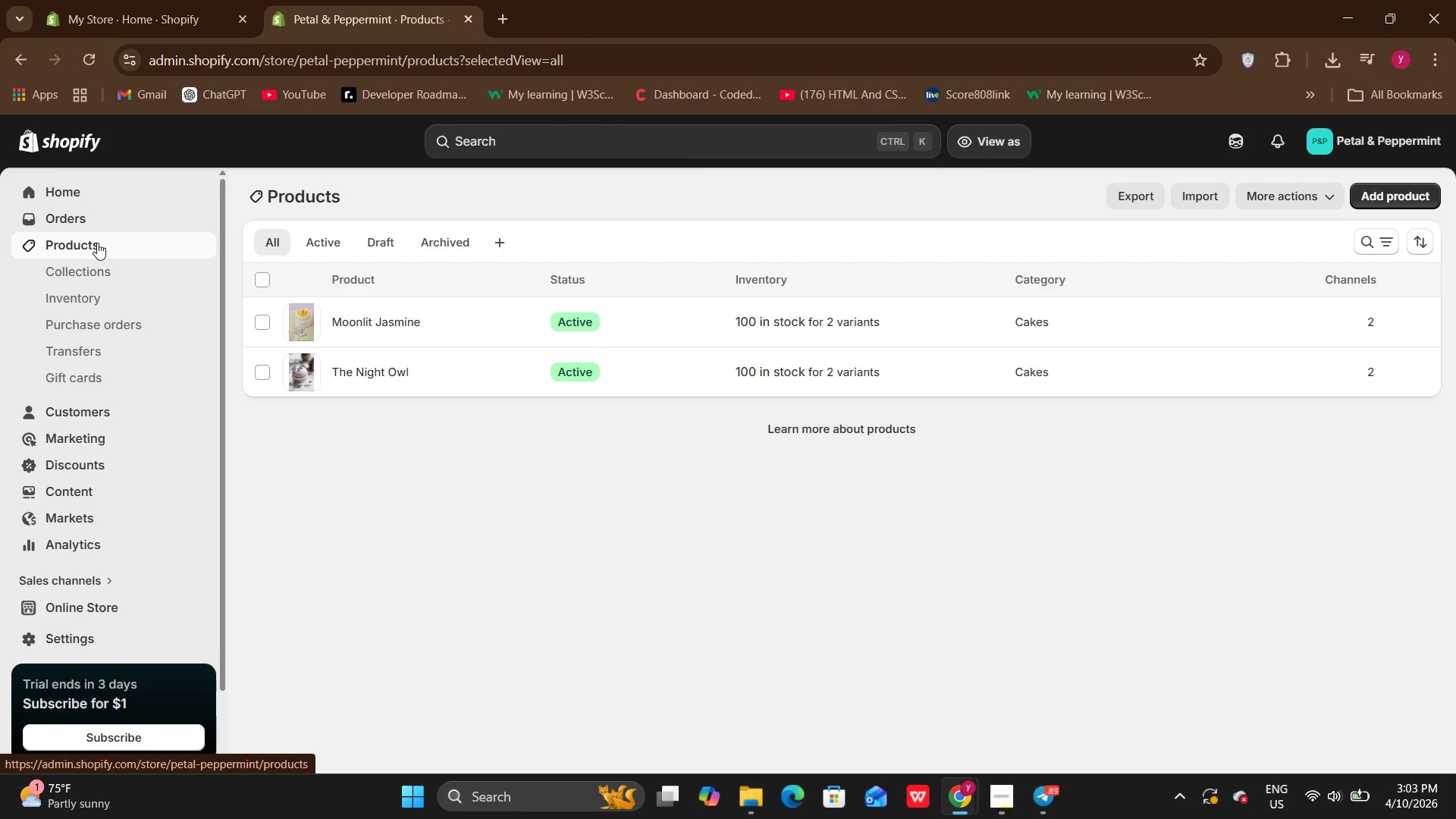 
left_click([1376, 196])
 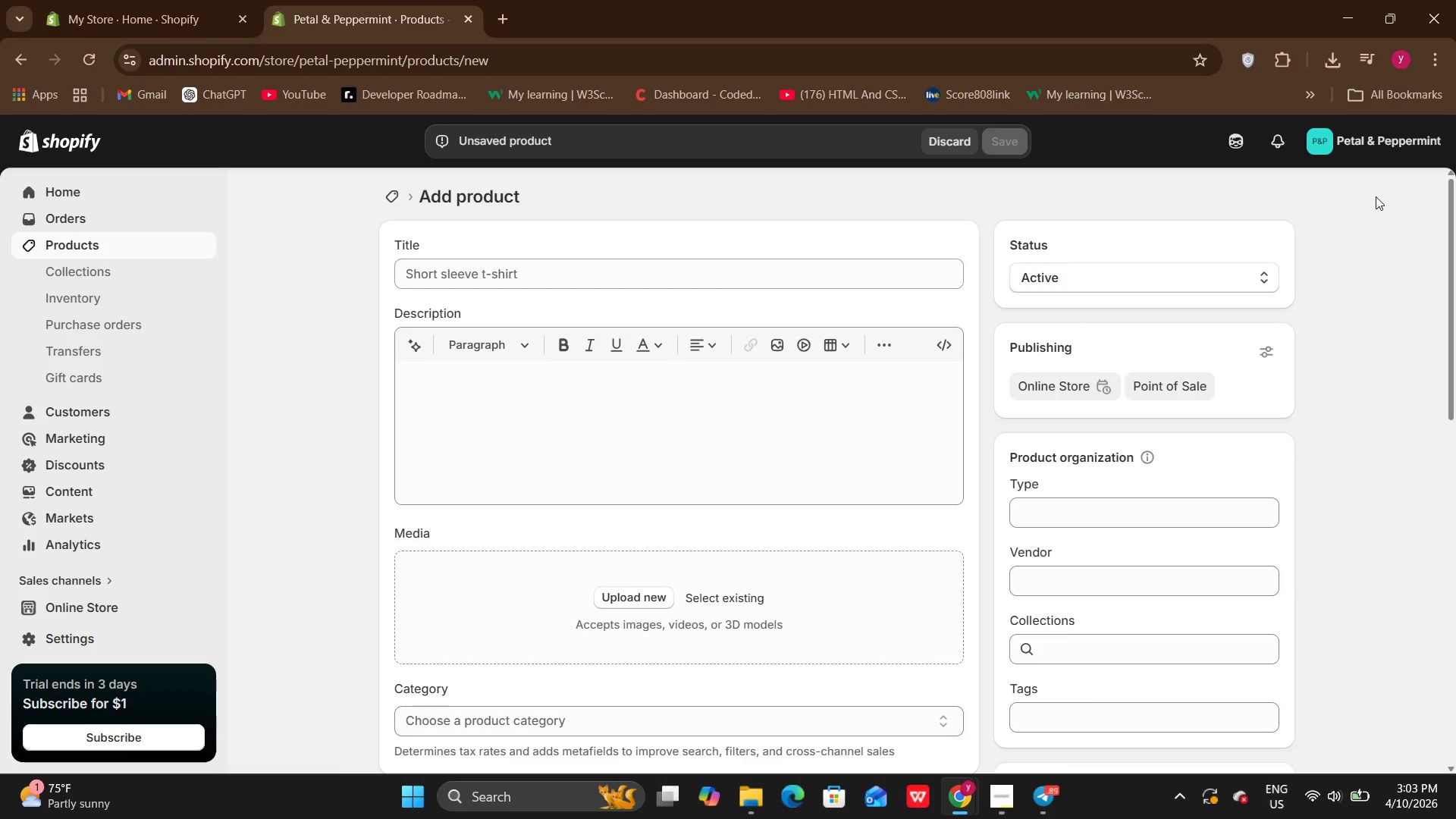 
wait(7.19)
 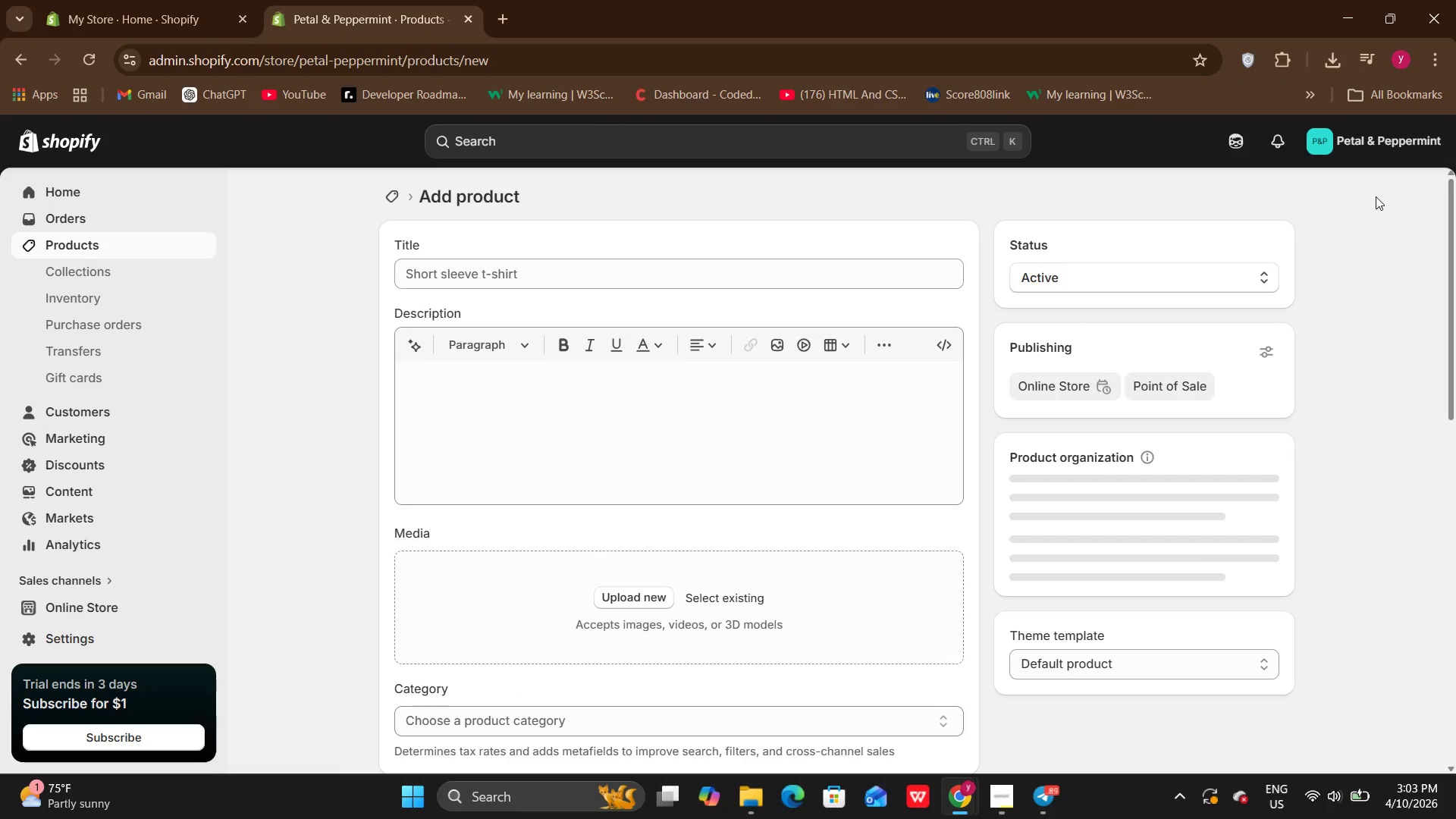 
double_click([723, 286])
 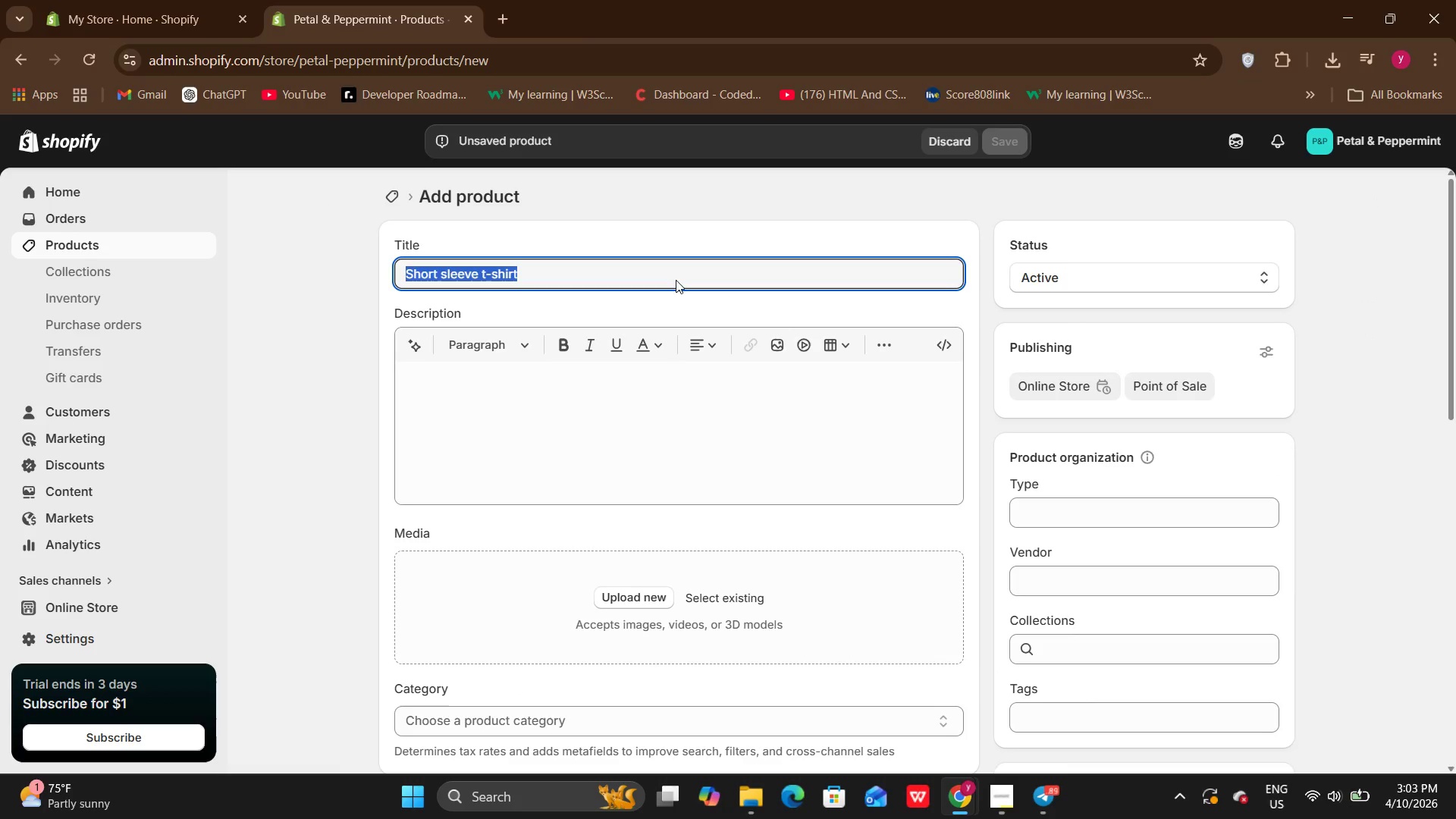 
left_click([676, 280])
 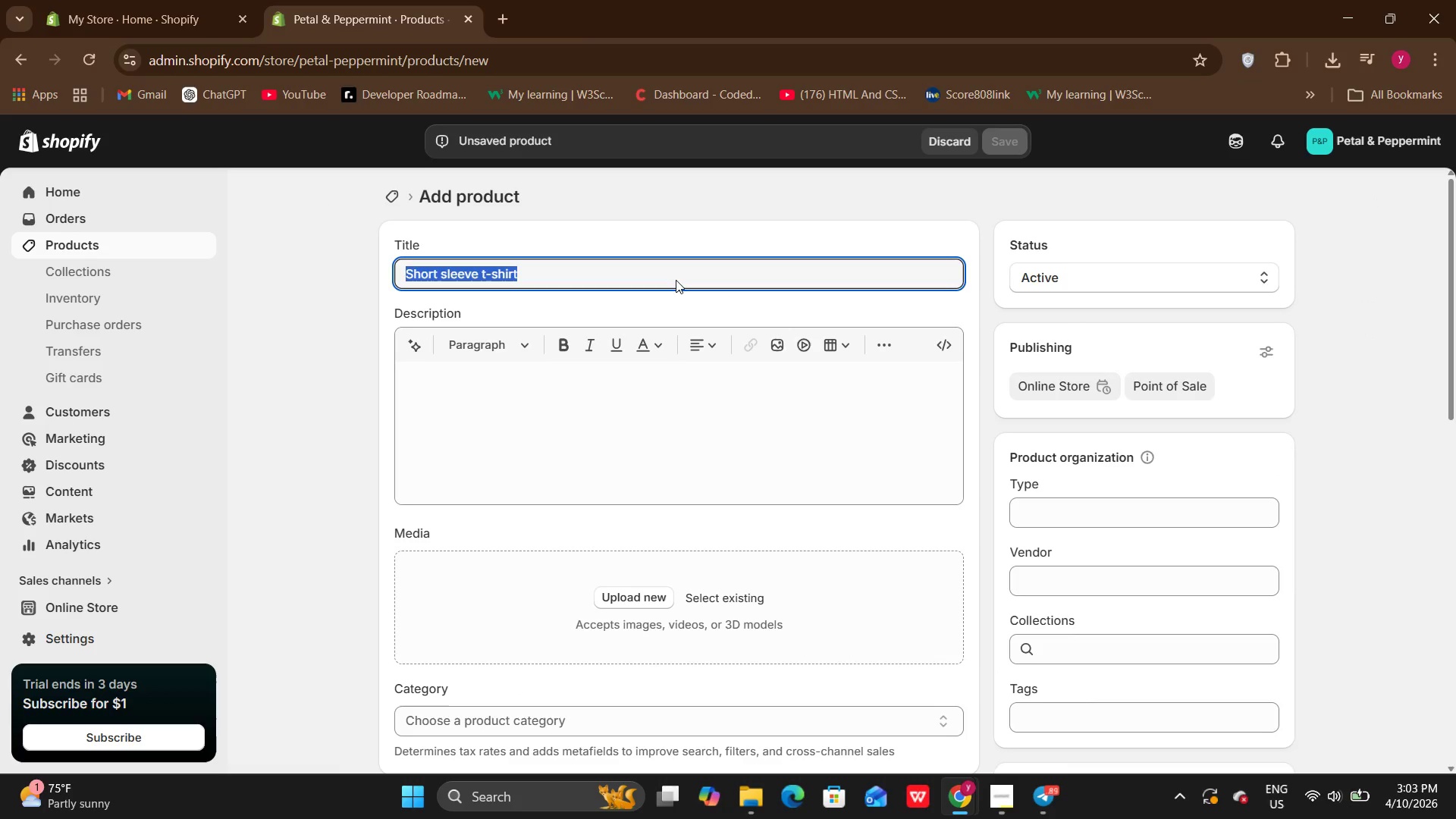 
key(Backspace)
 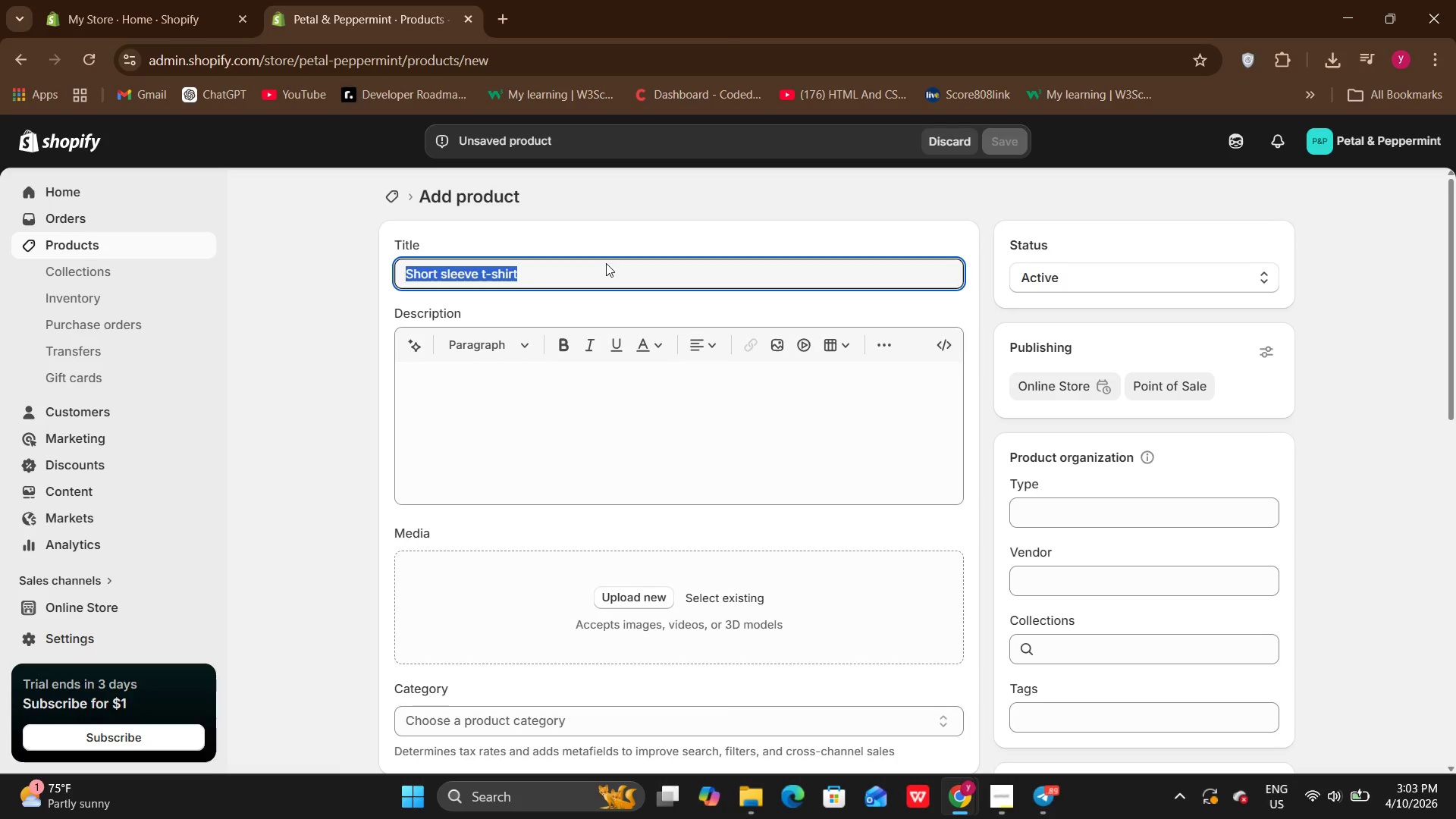 
left_click([606, 263])
 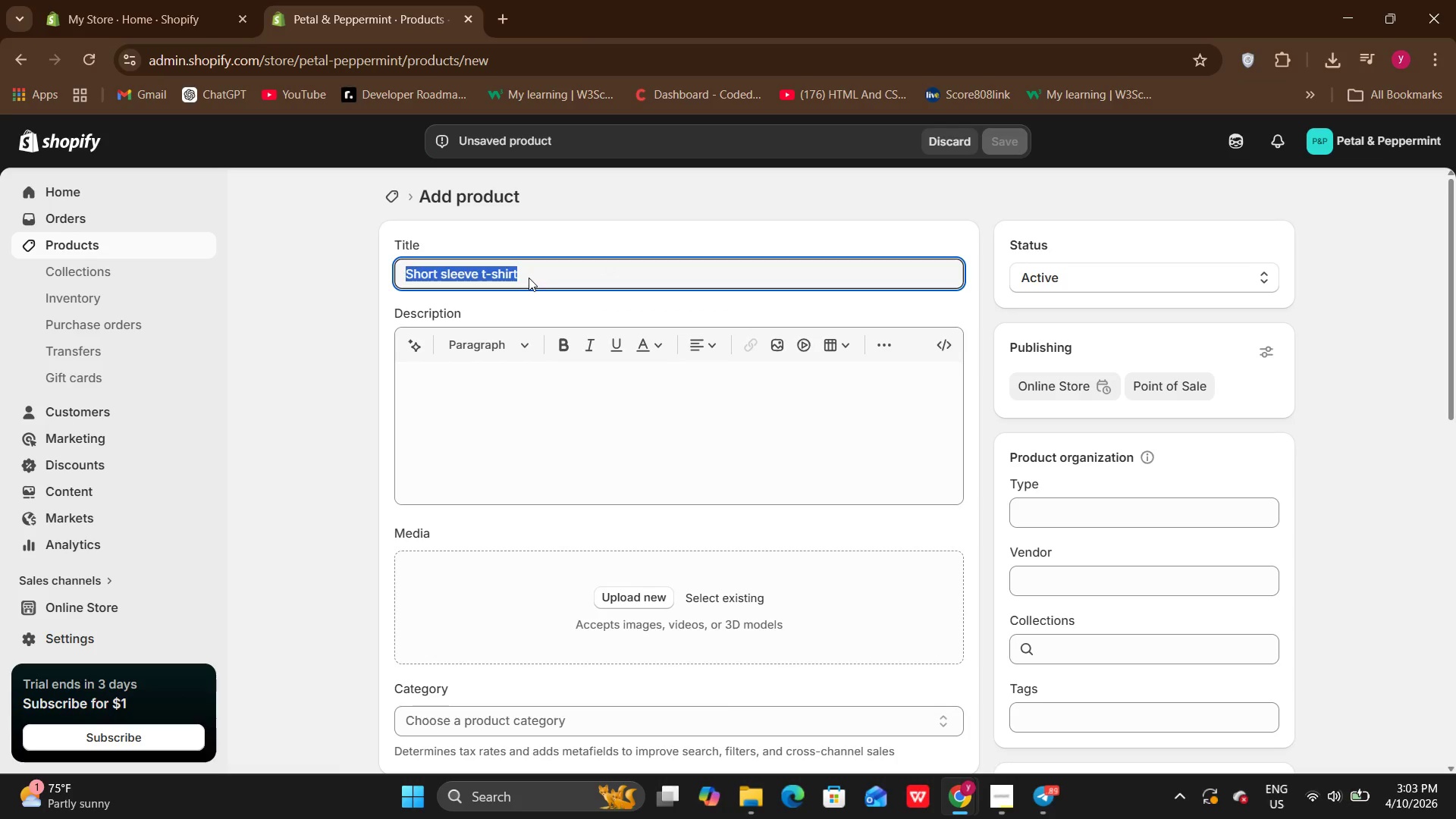 
left_click([529, 278])
 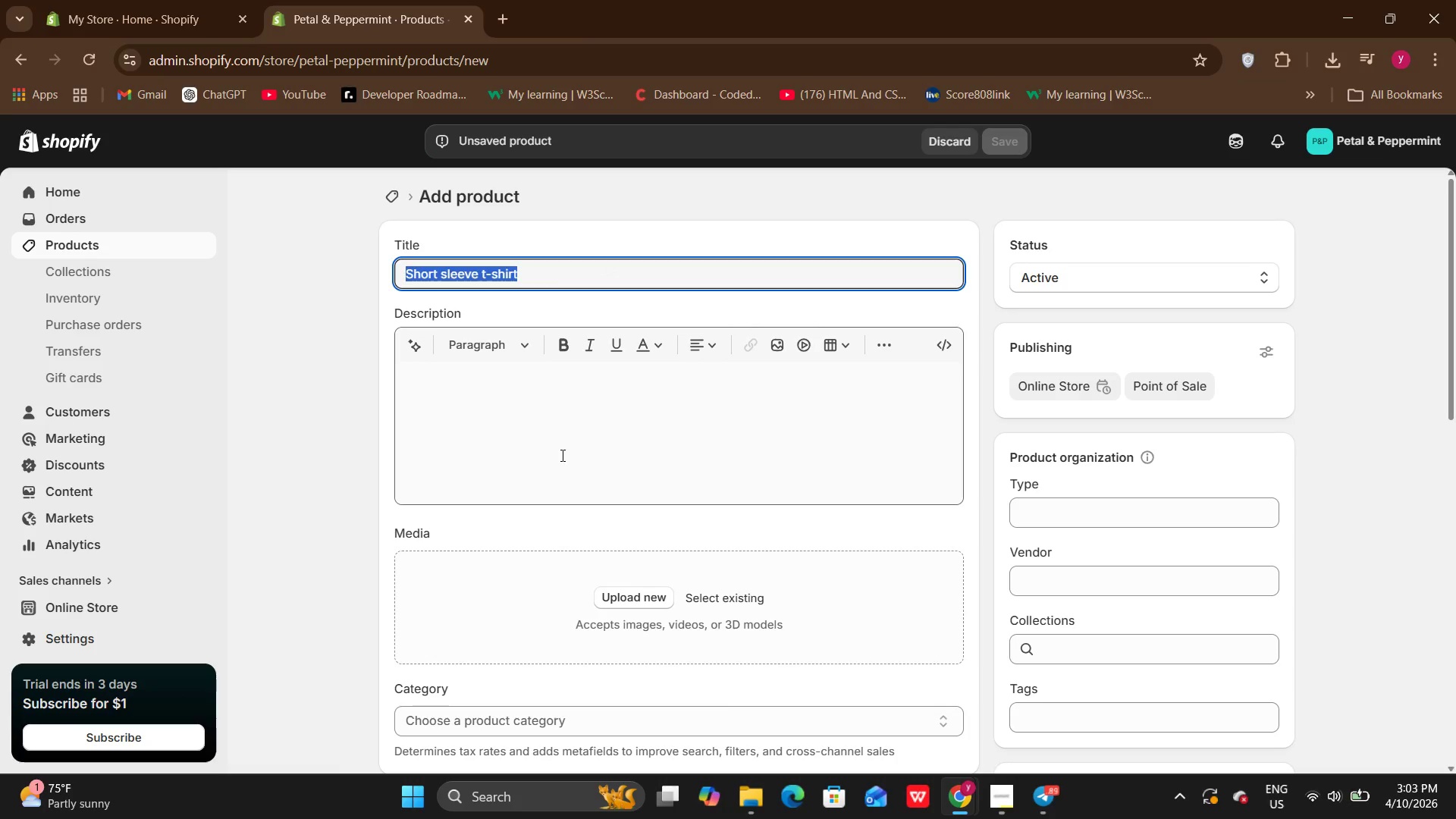 
left_click([561, 455])
 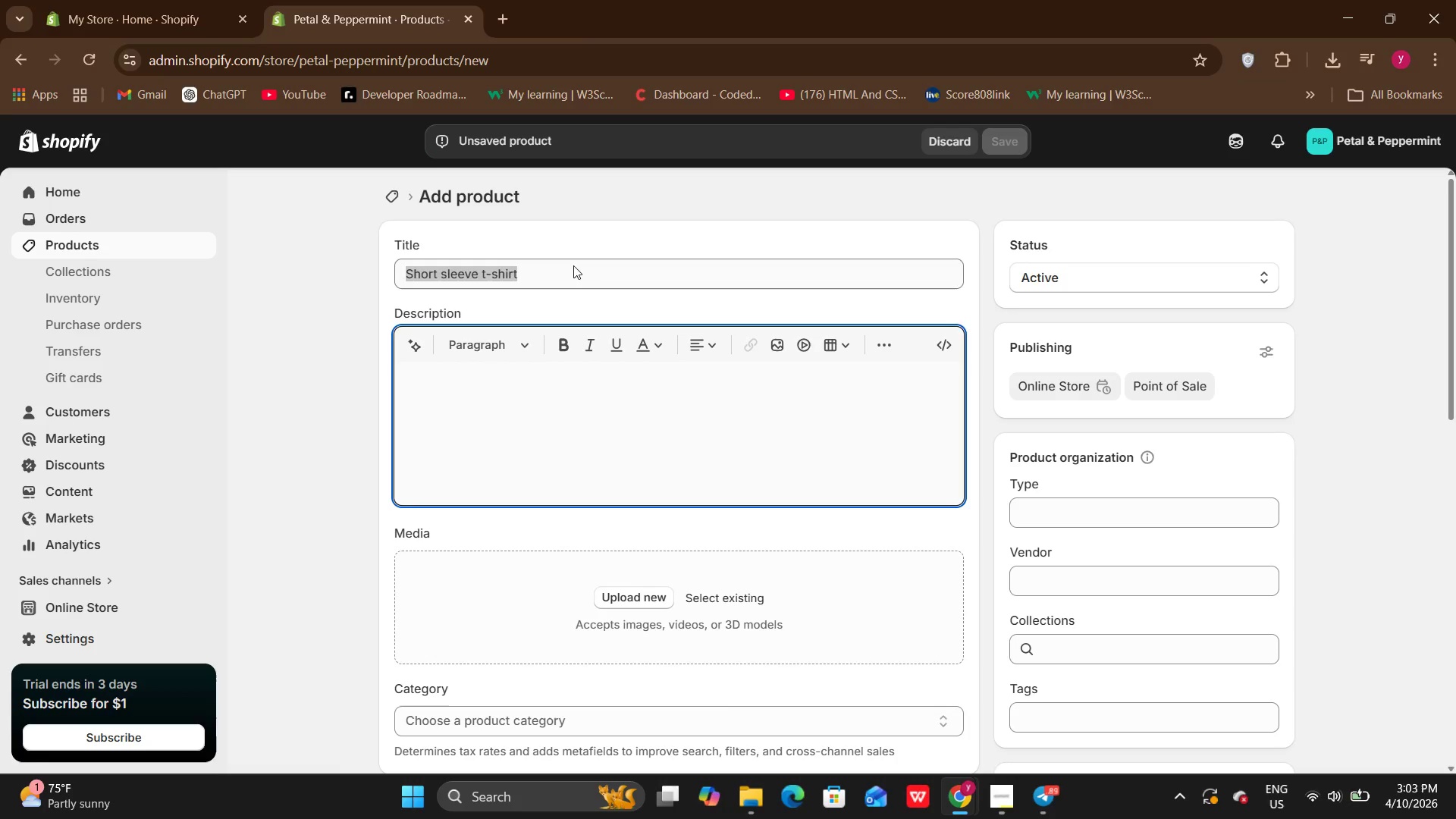 
left_click_drag(start_coordinate=[573, 265], to_coordinate=[548, 272])
 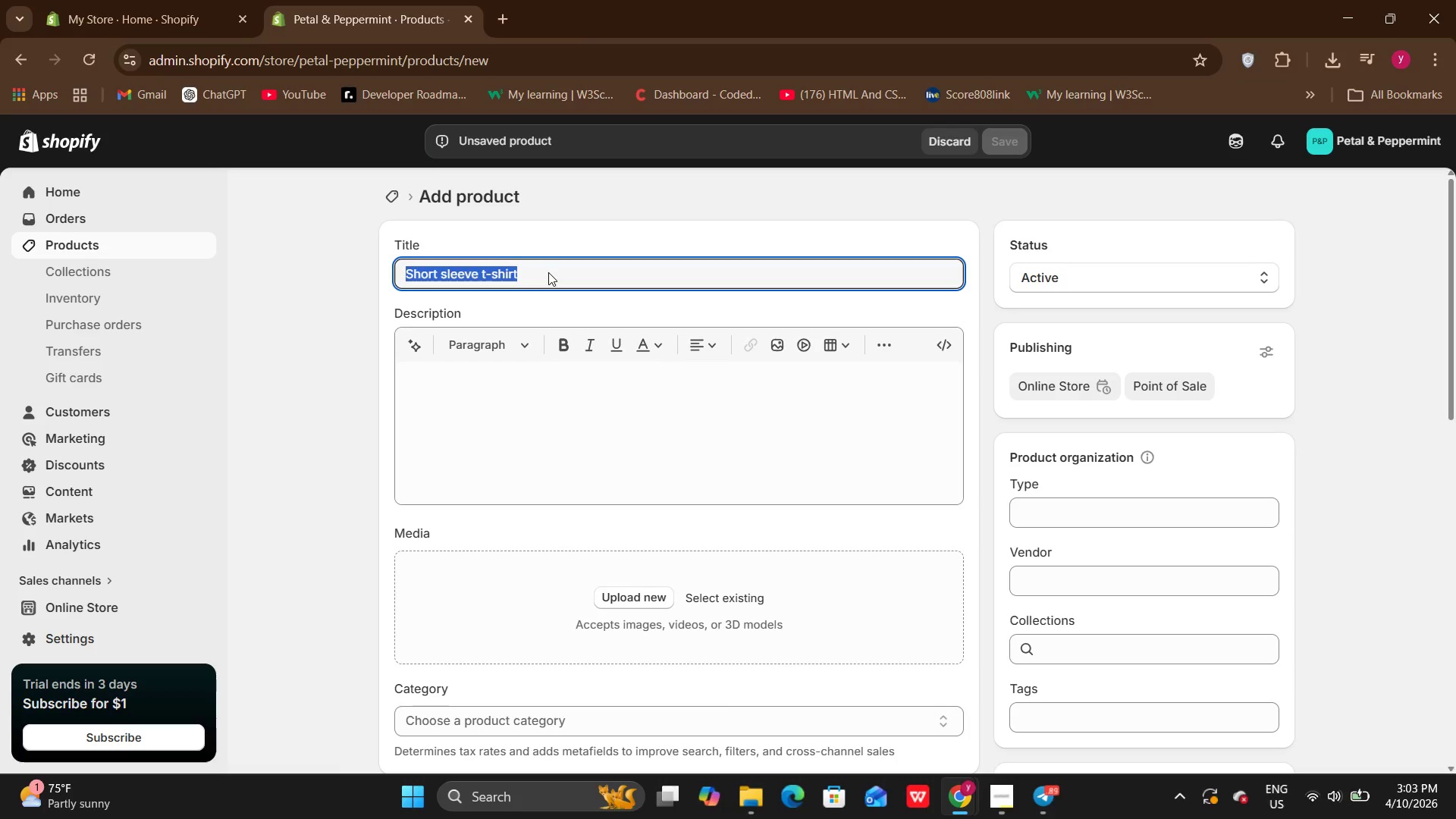 
left_click([548, 272])
 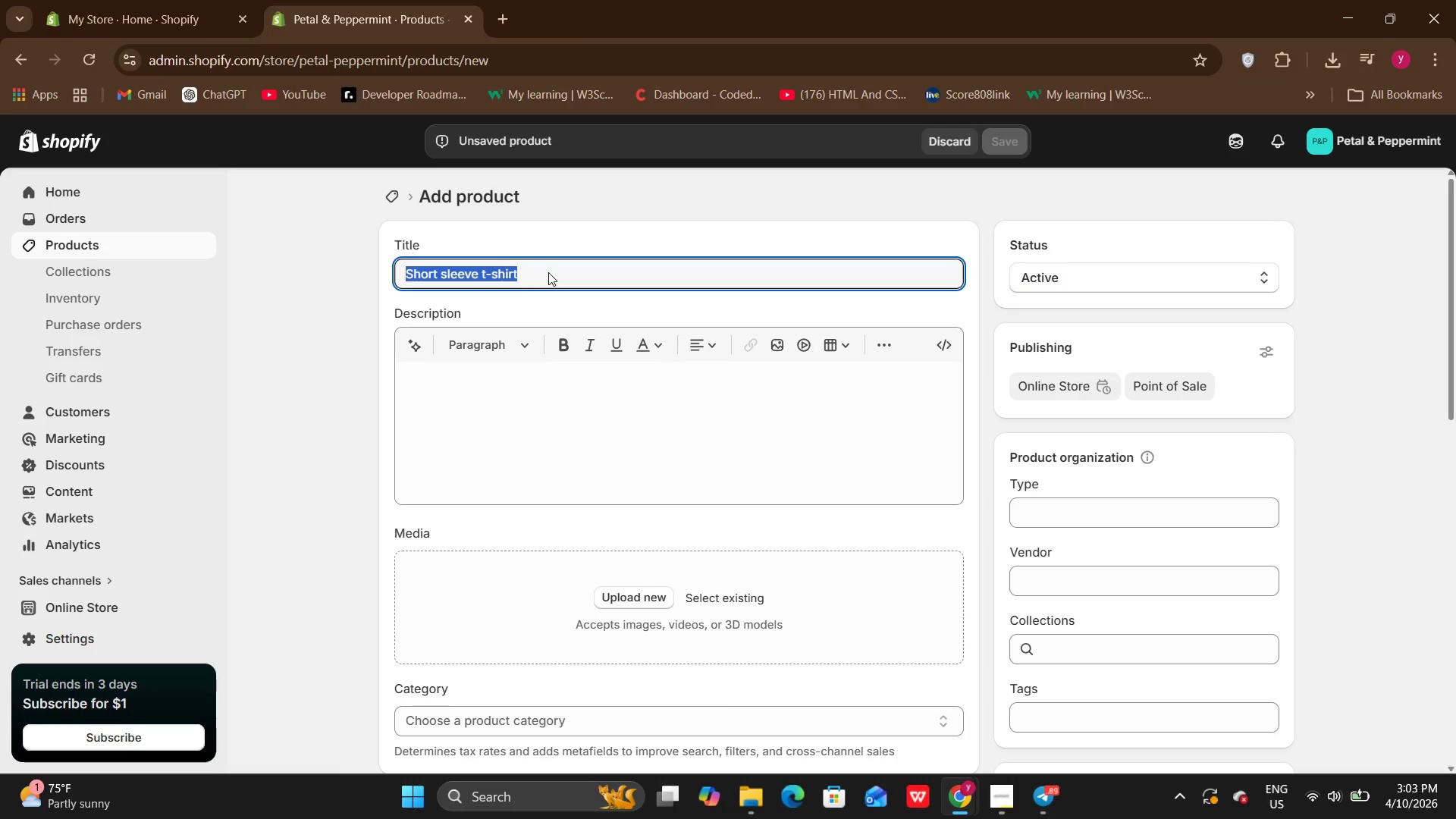 
key(Backspace)
 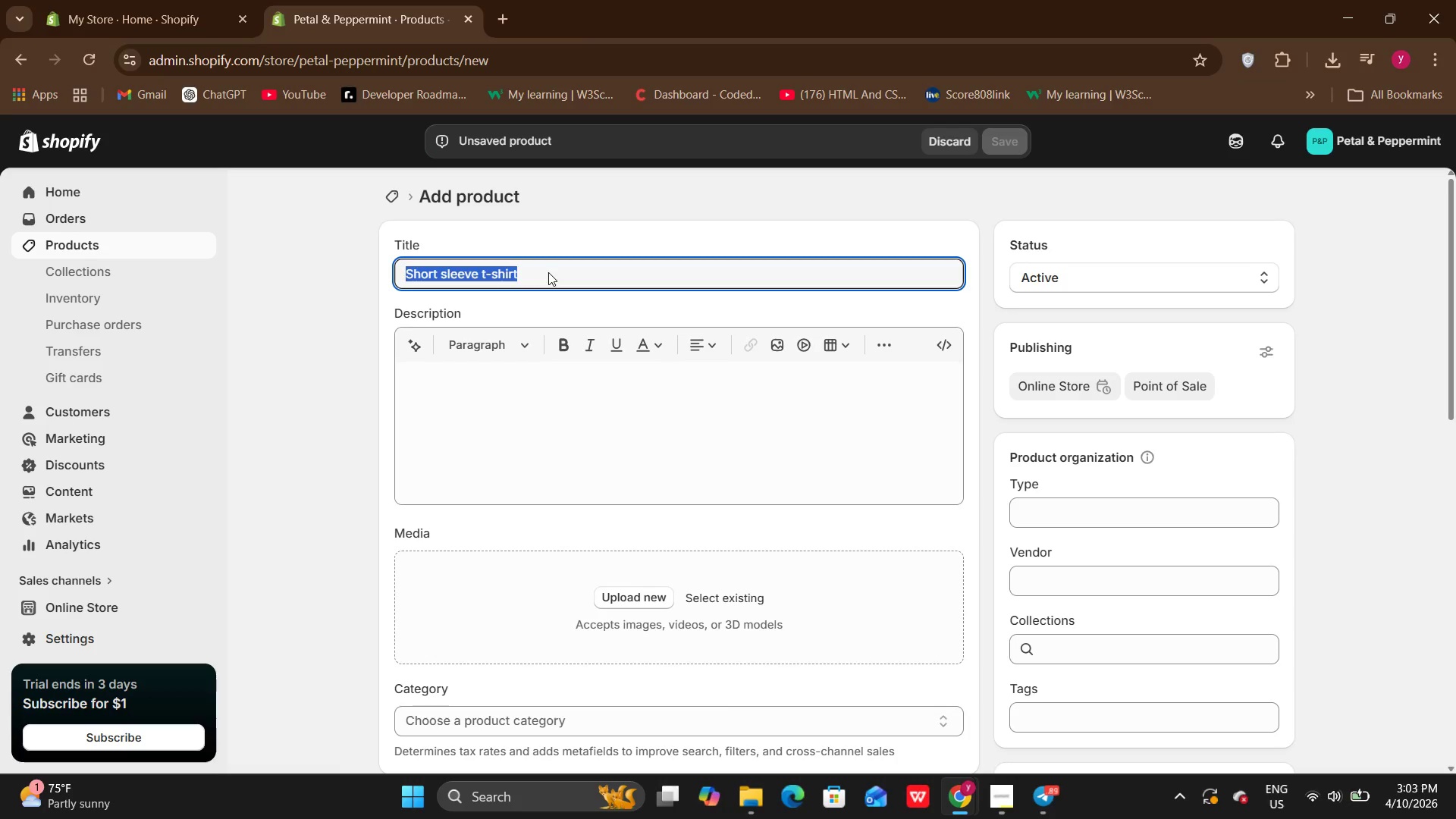 
key(Backspace)
 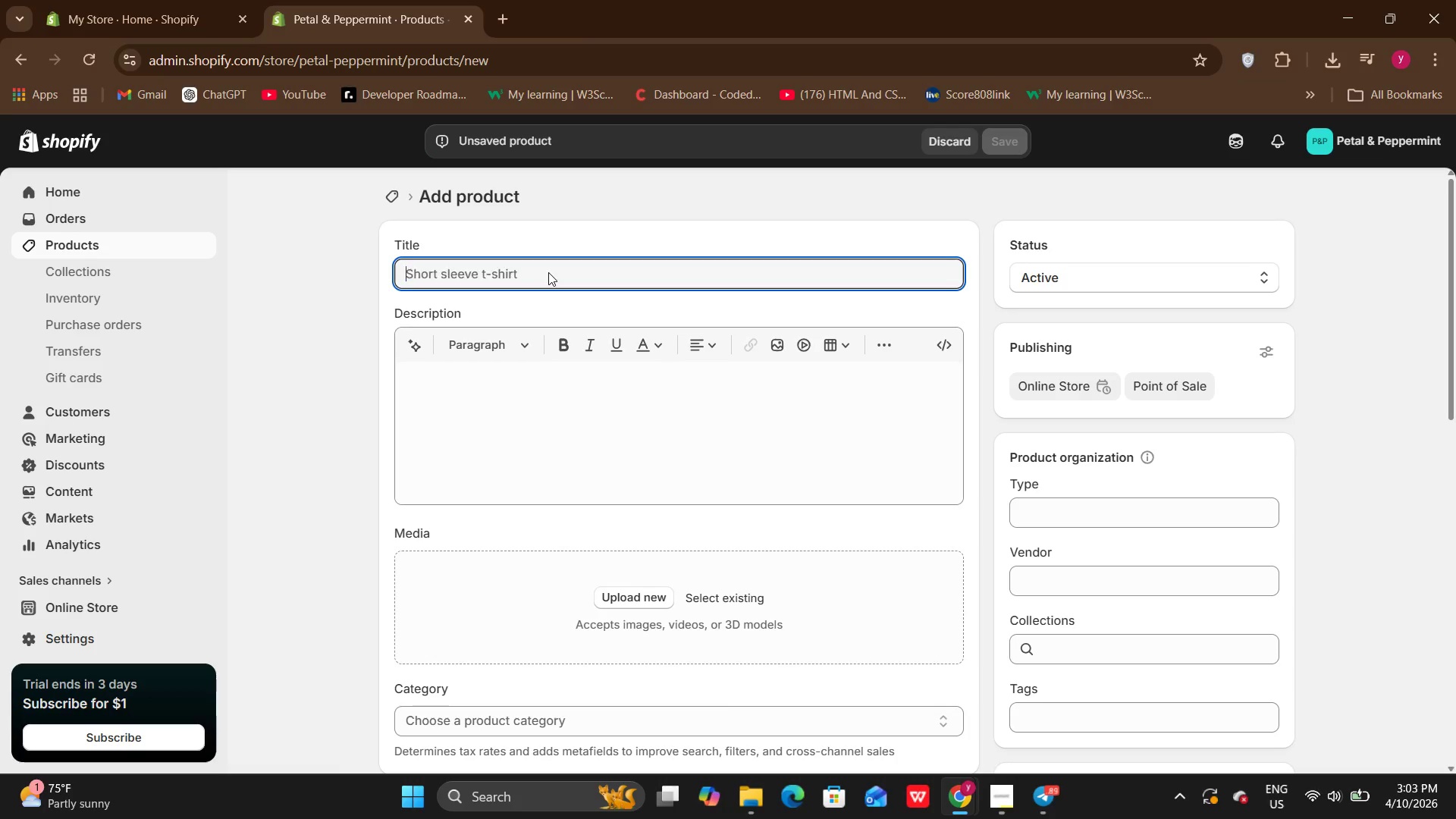 
double_click([548, 272])
 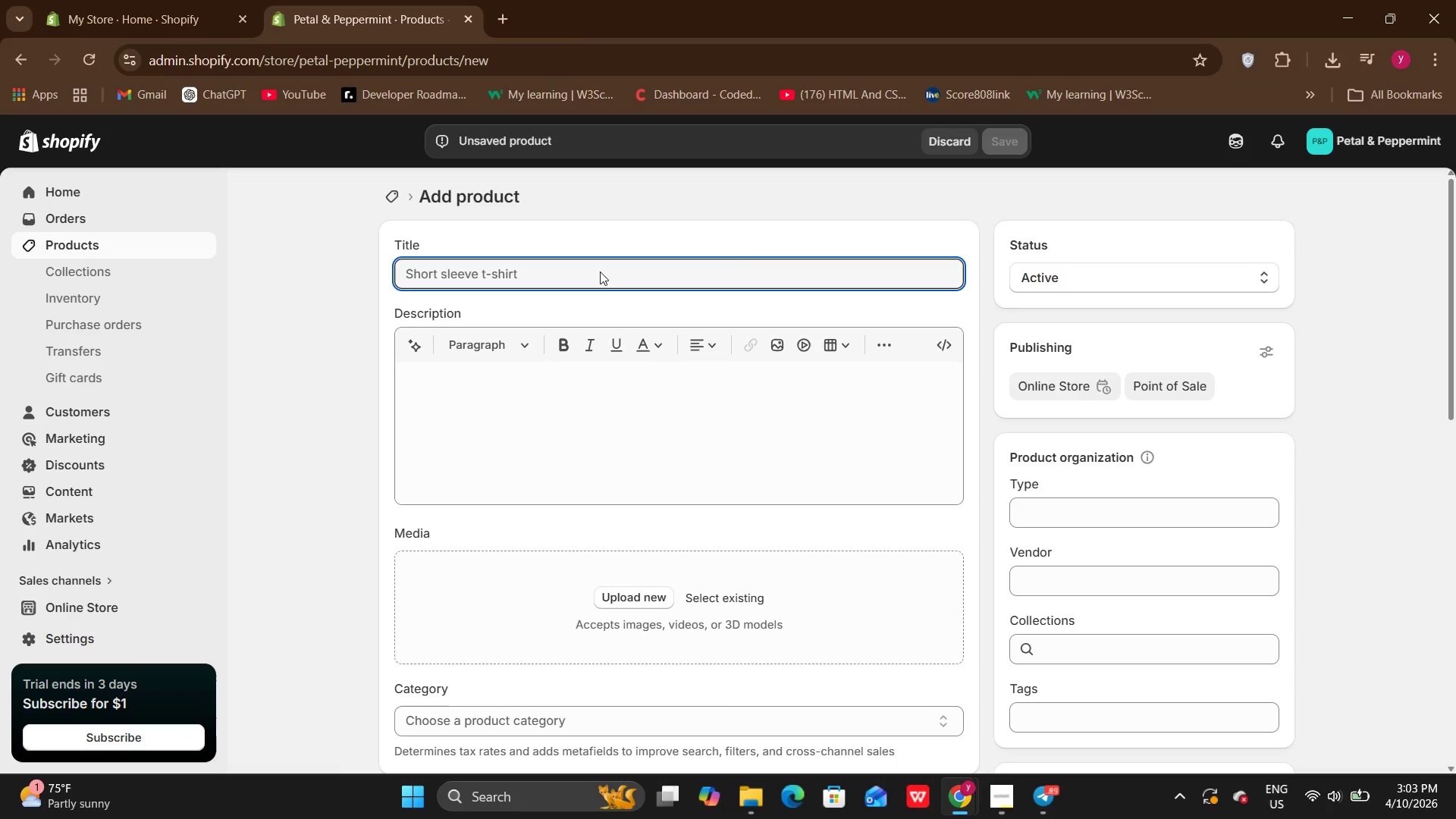 
left_click([600, 271])
 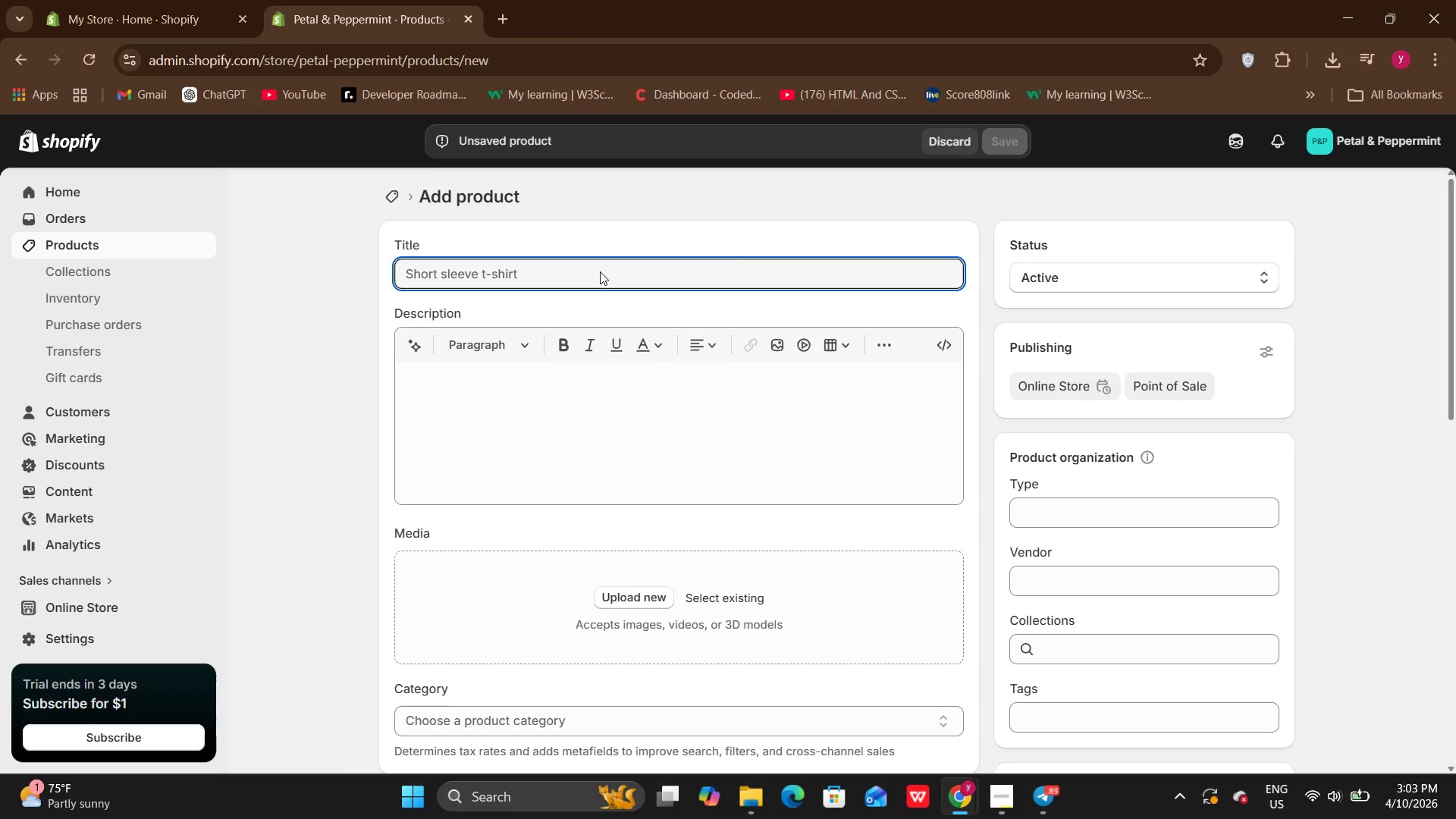 
type(Starry M)
key(Backspace)
type(Night)
 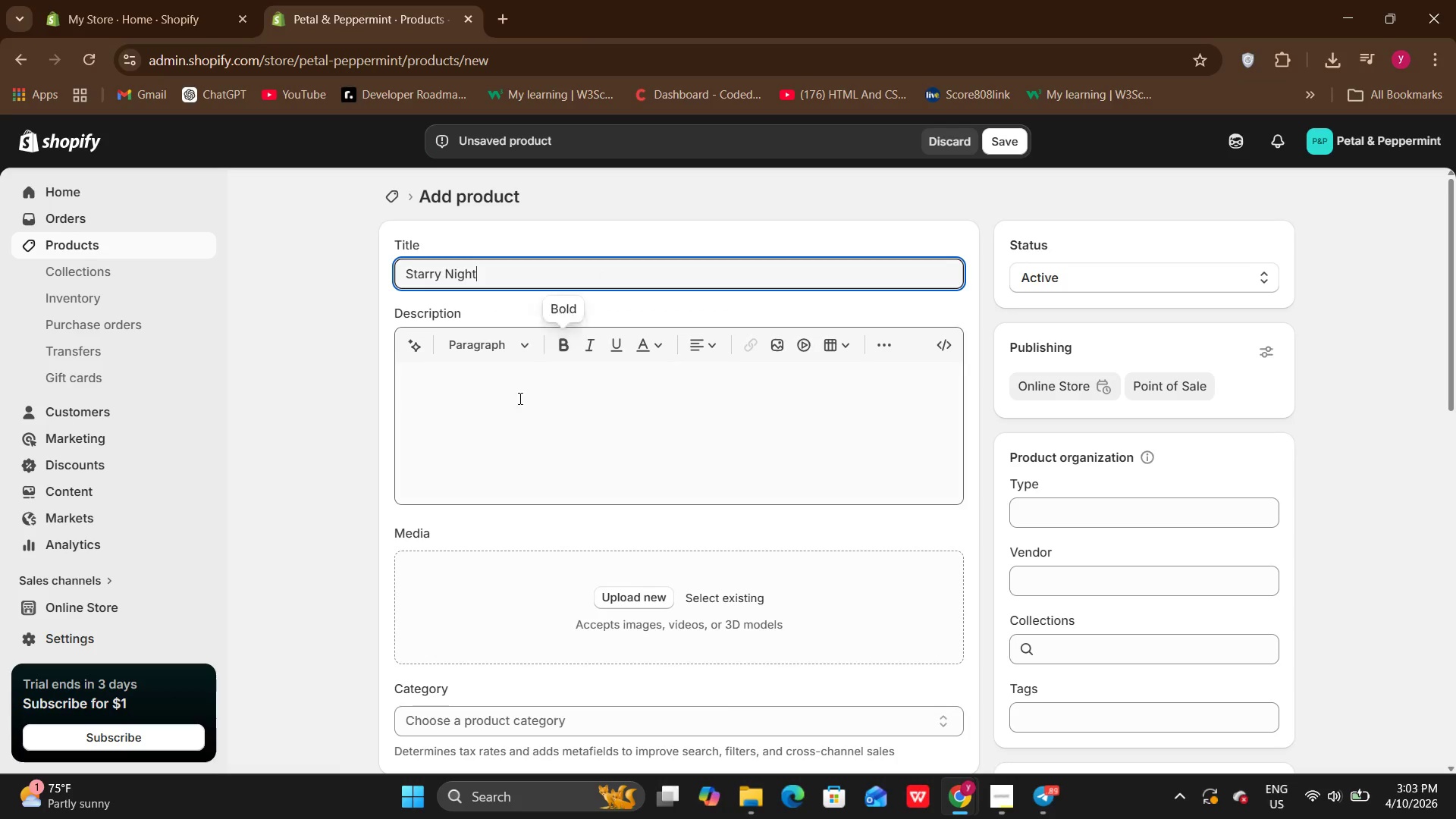 
left_click([517, 399])
 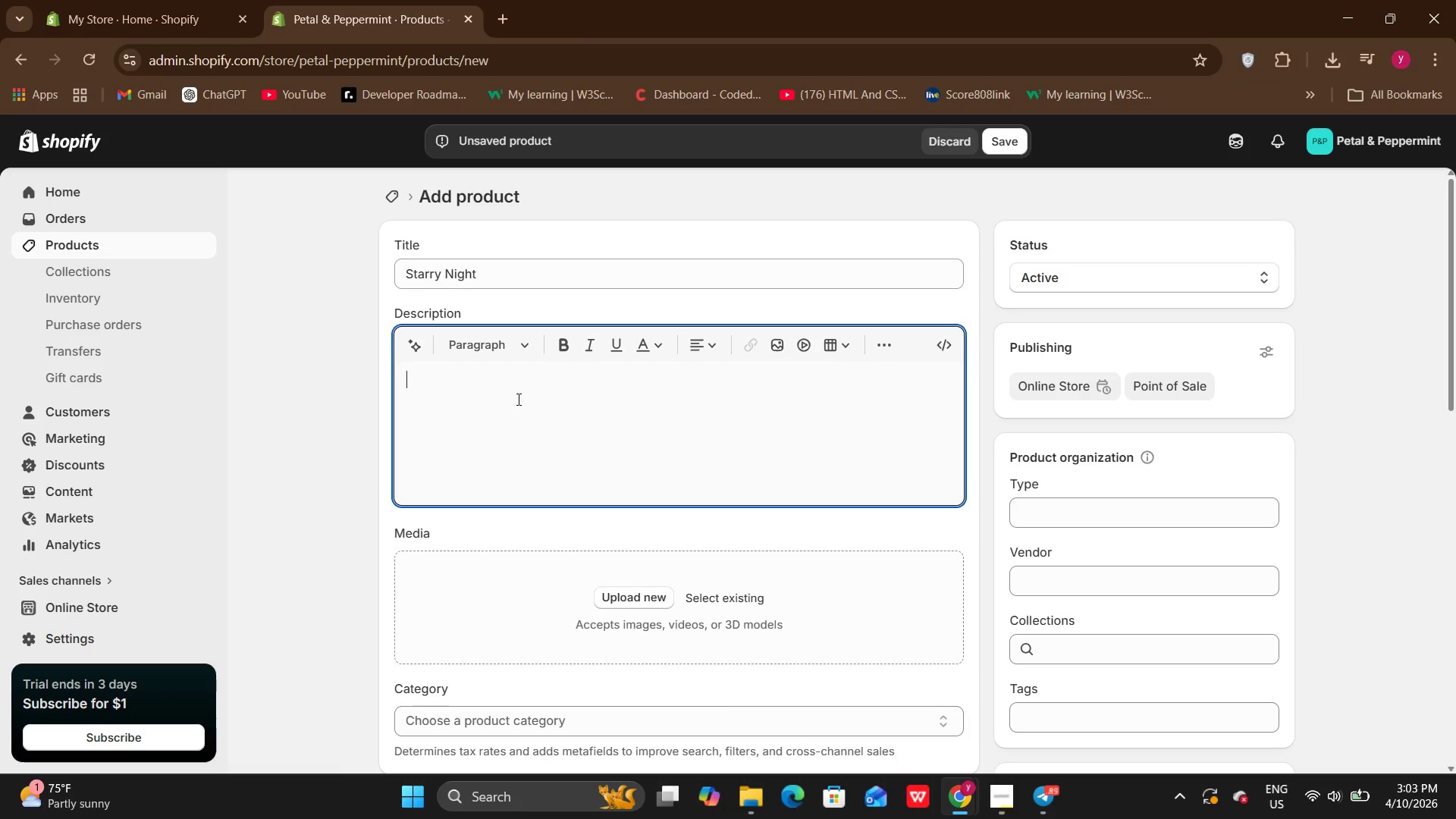 
type(Capte)
key(Backspace)
type(ure the magic of the night sky with these tangy blueberry violets )
key(Backspace)
type(. Each piece is finishedd )
key(Backspace)
key(Backspace)
type( with a dusting of ed)
 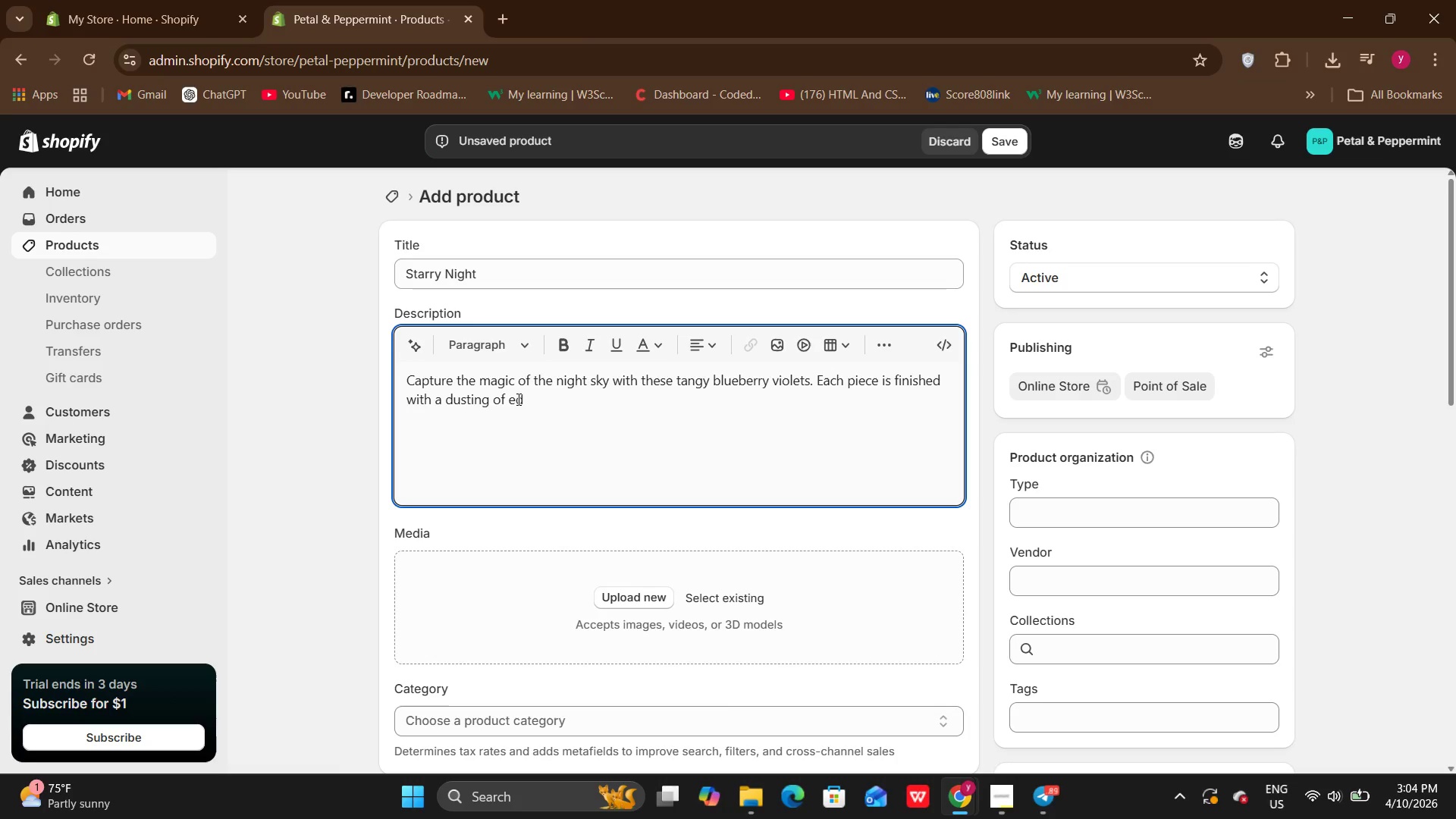 
type(ible gold for a bit of shimmer =. )
key(Backspace)
key(Backspace)
key(Backspace)
key(Backspace)
type(. Thye ===)
key(Backspace)
key(Backspace)
key(Backspace)
key(Backspace)
key(Backspace)
key(Backspace)
type(ey )
key(Backspace)
type( are vibrant )
key(Backspace)
type(, delicio)
 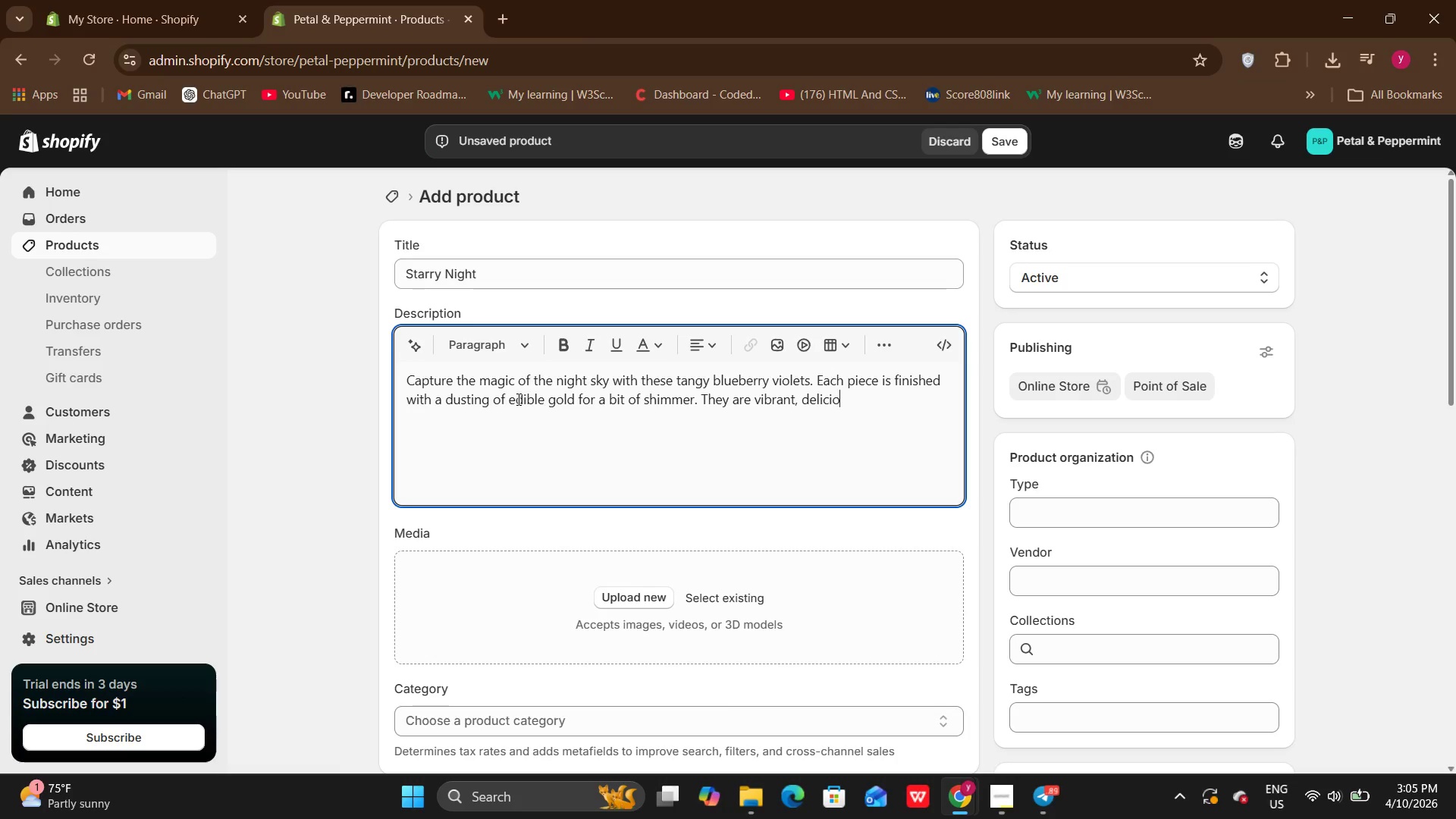 
wait(5.31)
 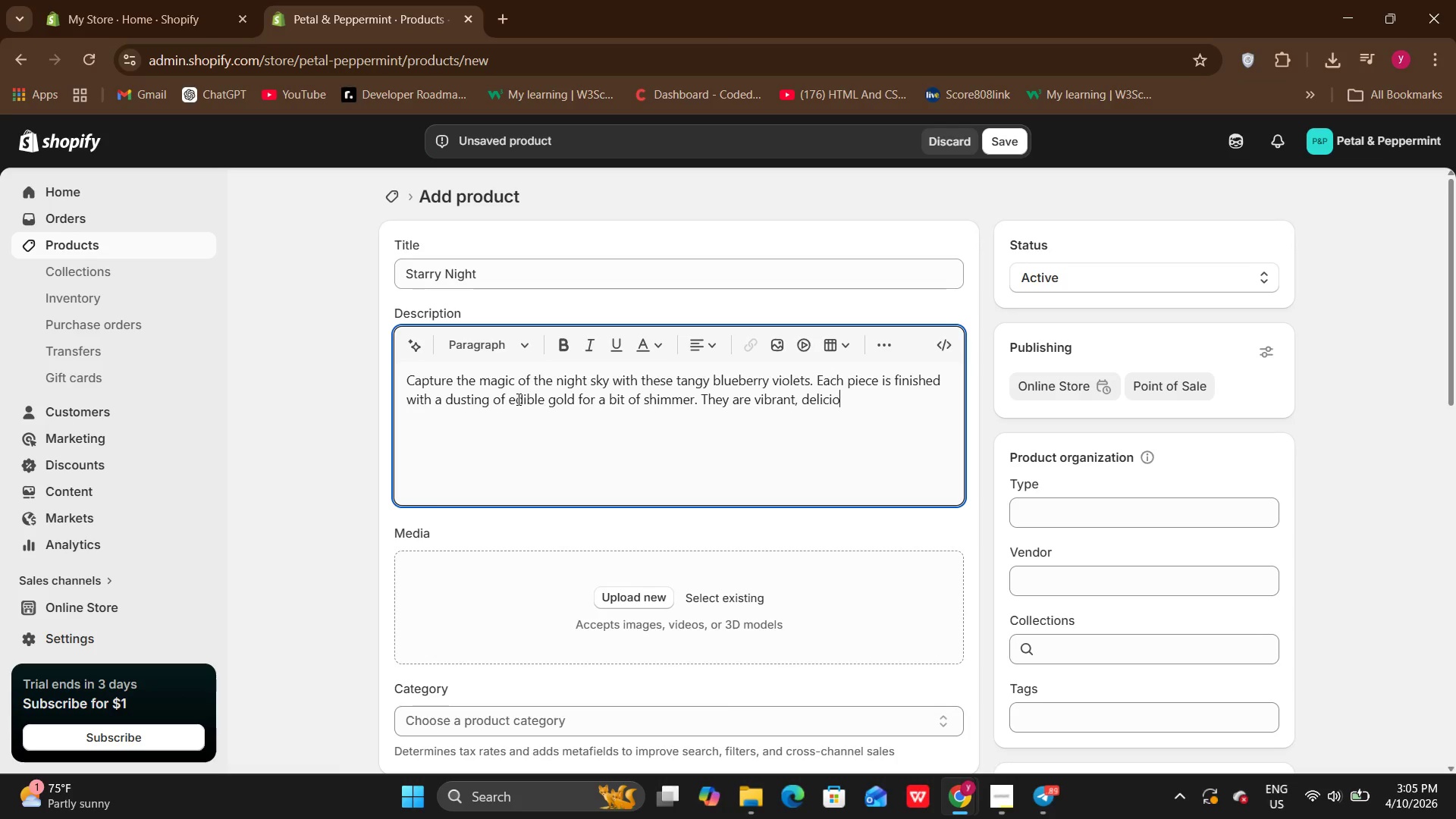 
type(us )
key(Backspace)
type(, and specifically crafted ti)
key(Backspace)
type(o be keto-certified and guilt-free.)
 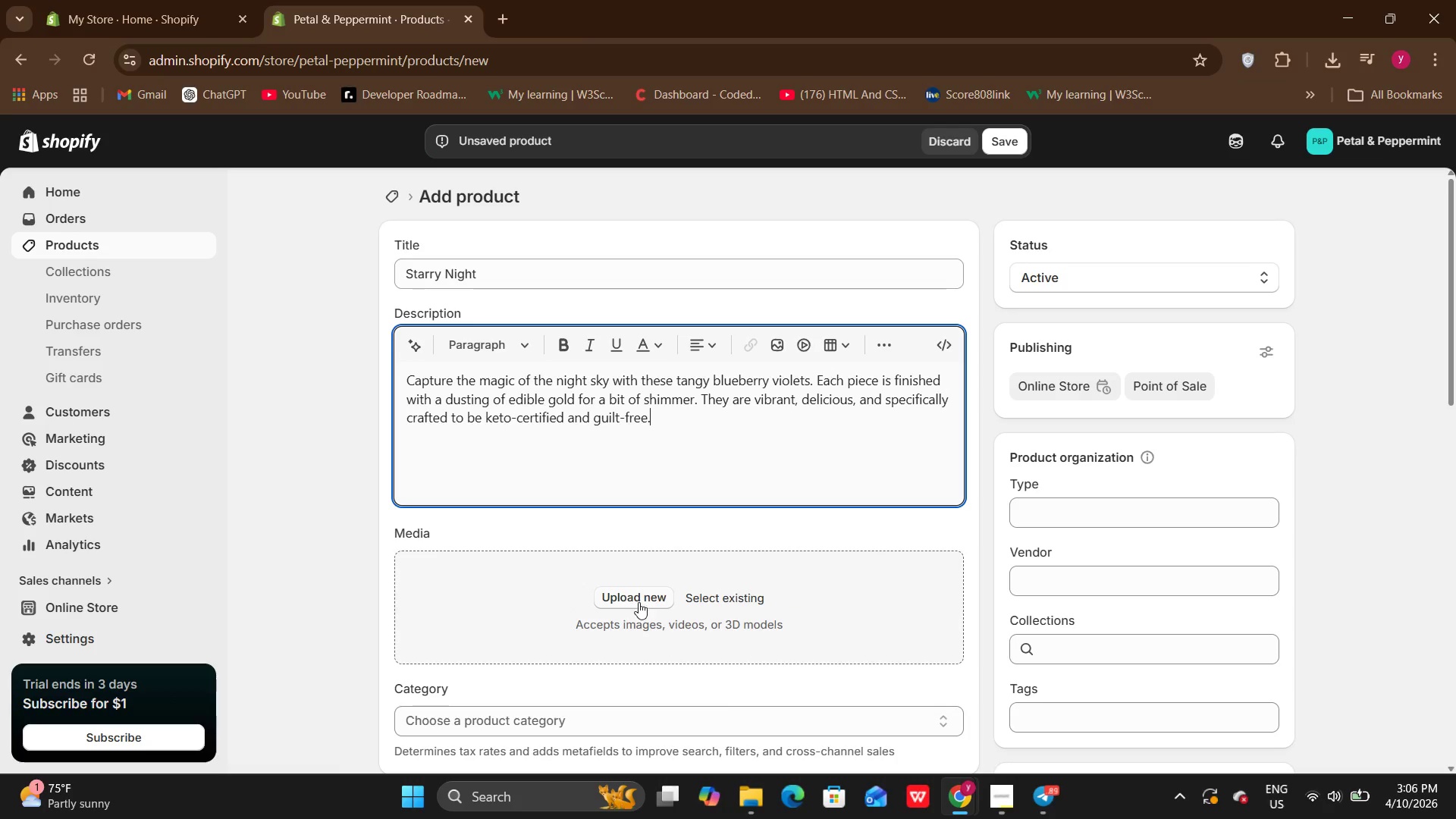 
left_click([639, 602])
 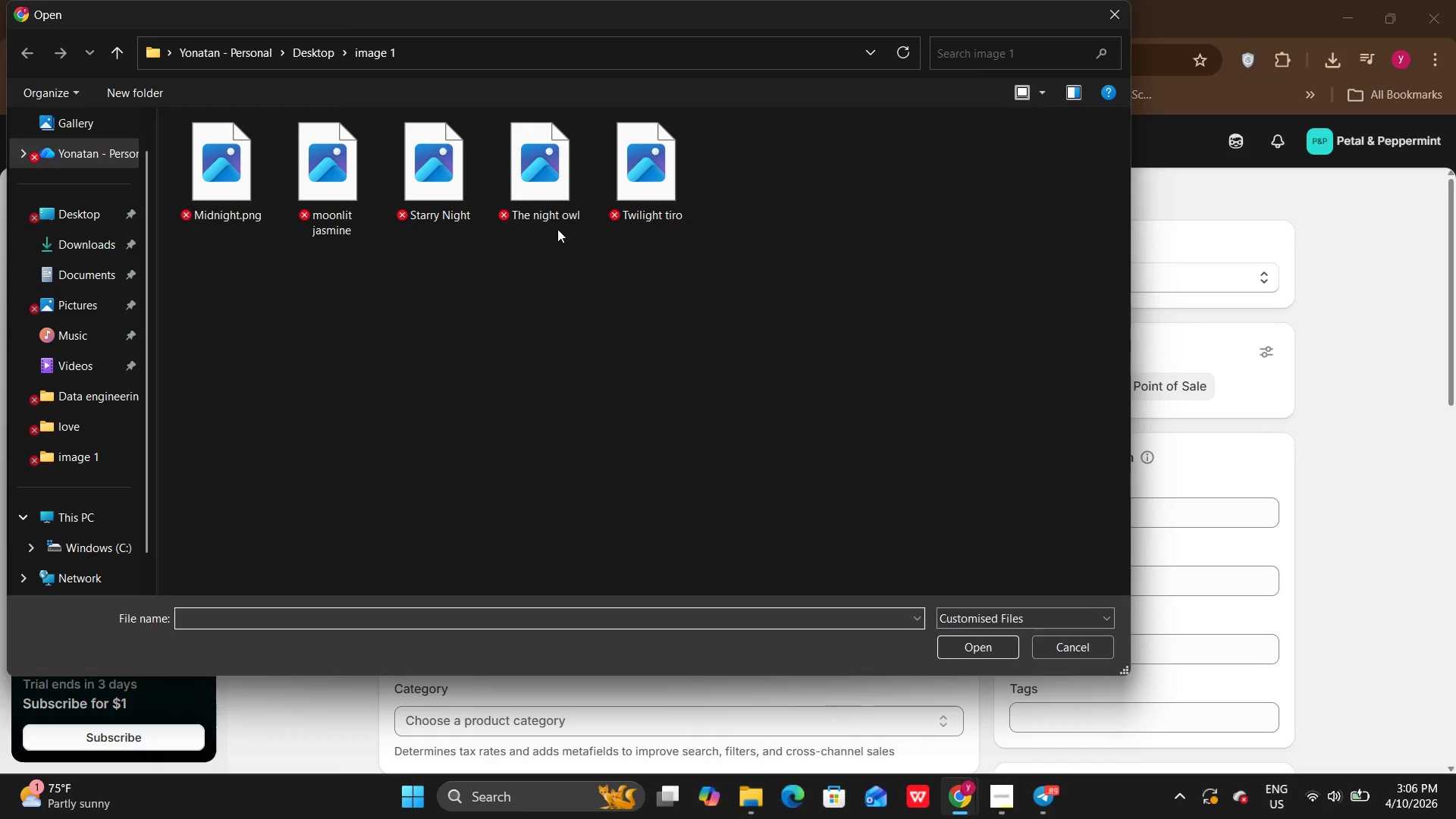 
left_click([478, 202])
 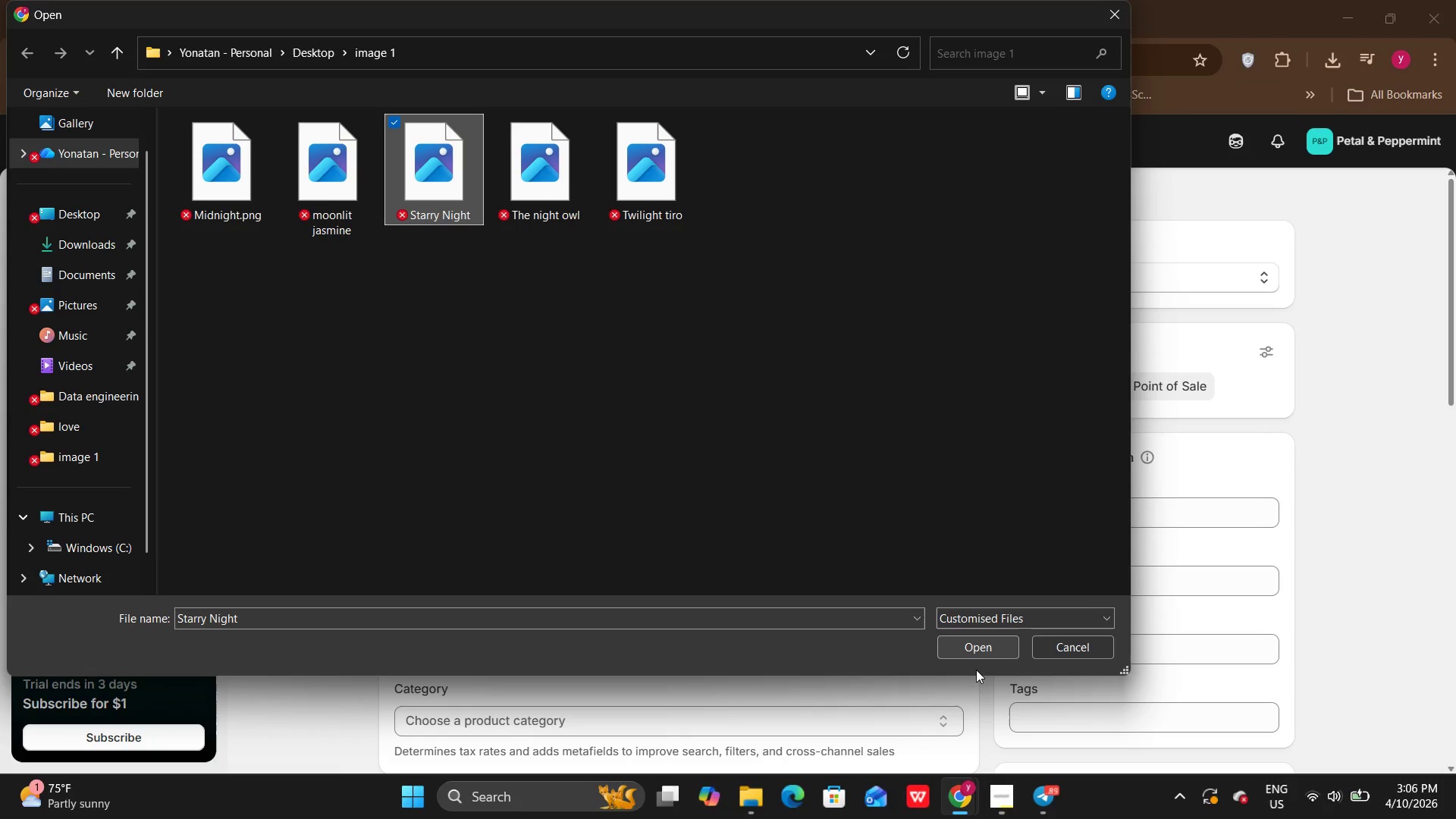 
left_click_drag(start_coordinate=[976, 670], to_coordinate=[977, 644])
 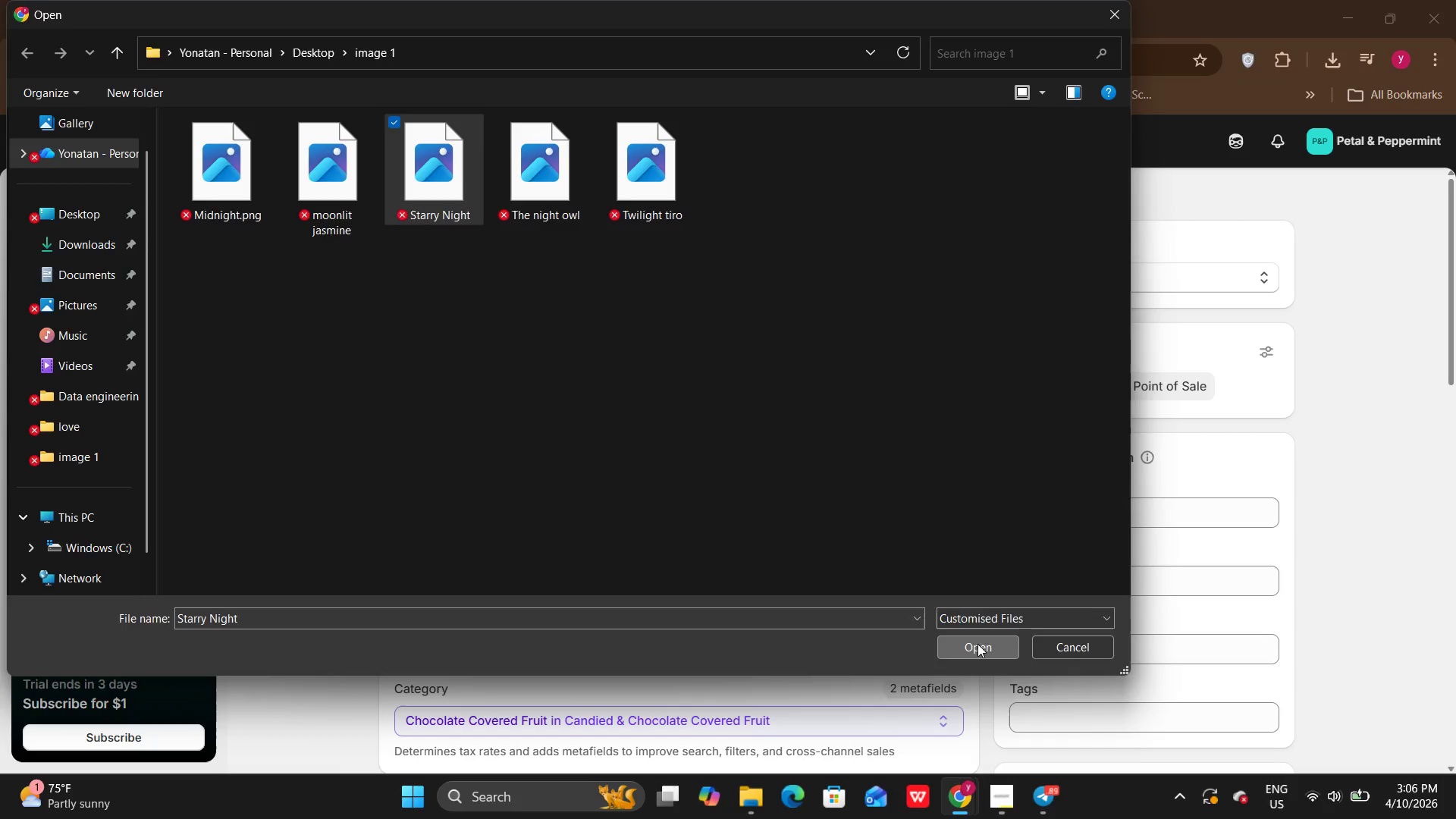 
left_click([977, 644])
 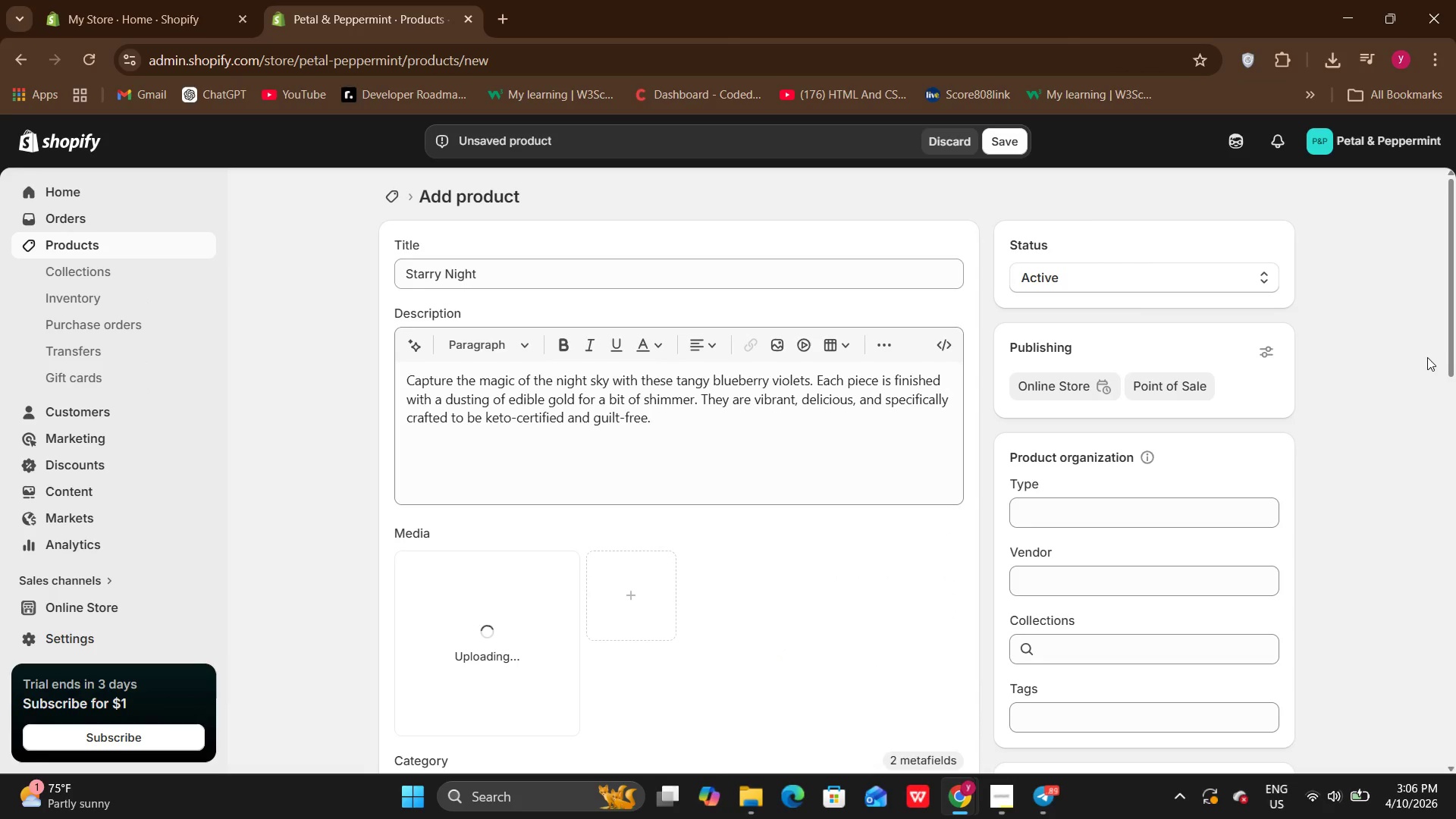 
left_click_drag(start_coordinate=[1449, 346], to_coordinate=[1455, 430])
 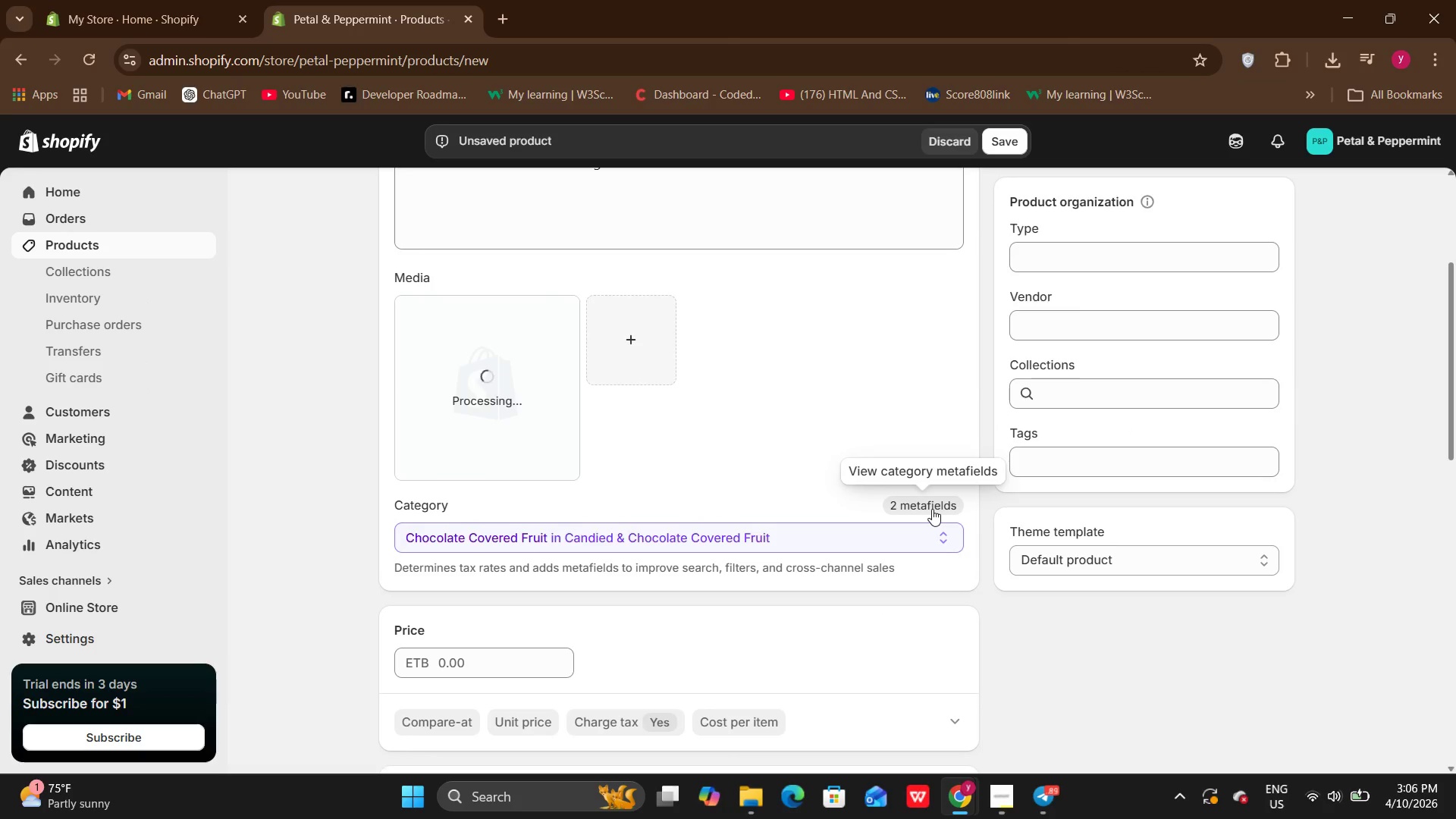 
left_click([932, 509])
 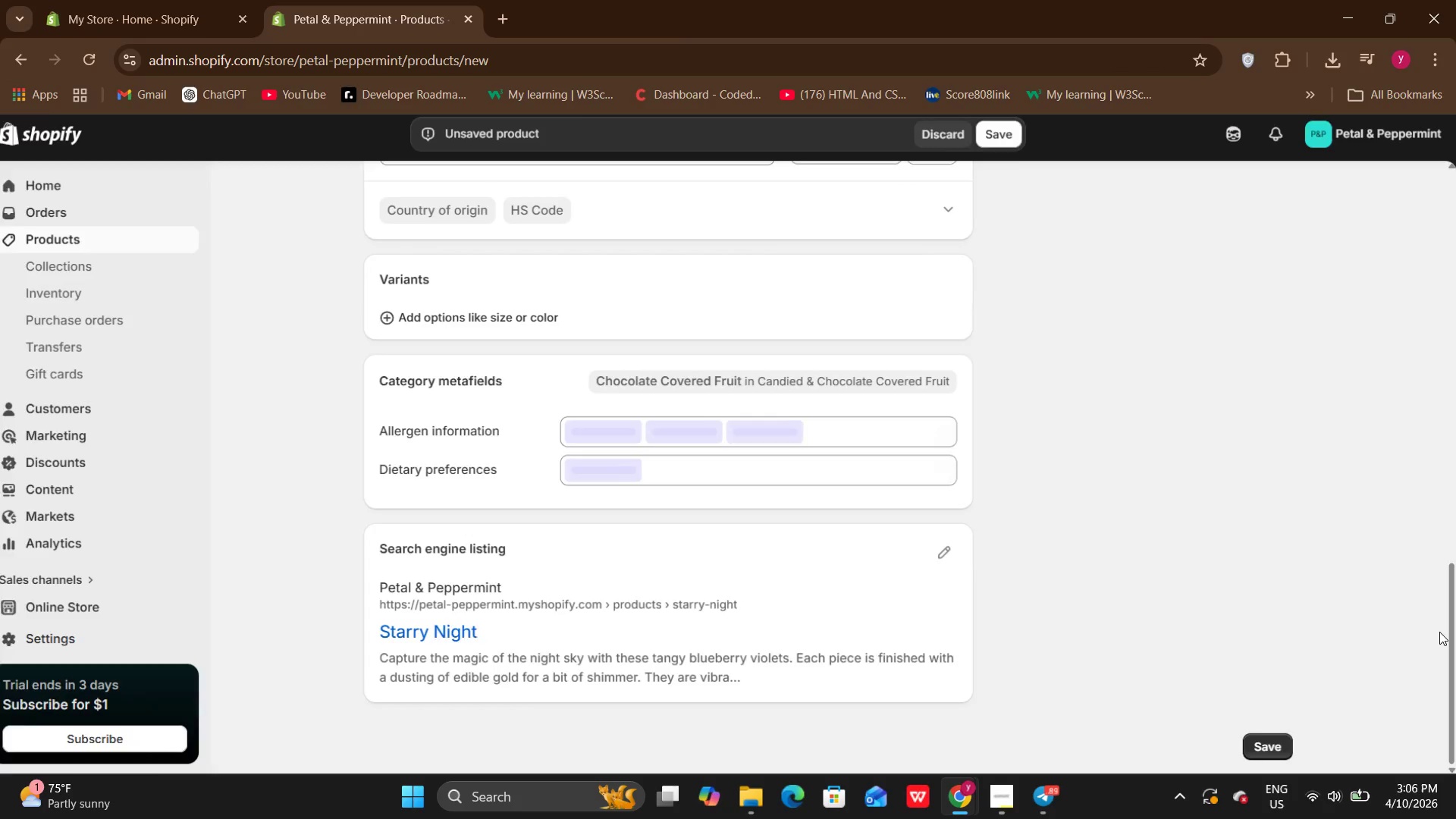 
left_click_drag(start_coordinate=[1450, 635], to_coordinate=[1455, 344])
 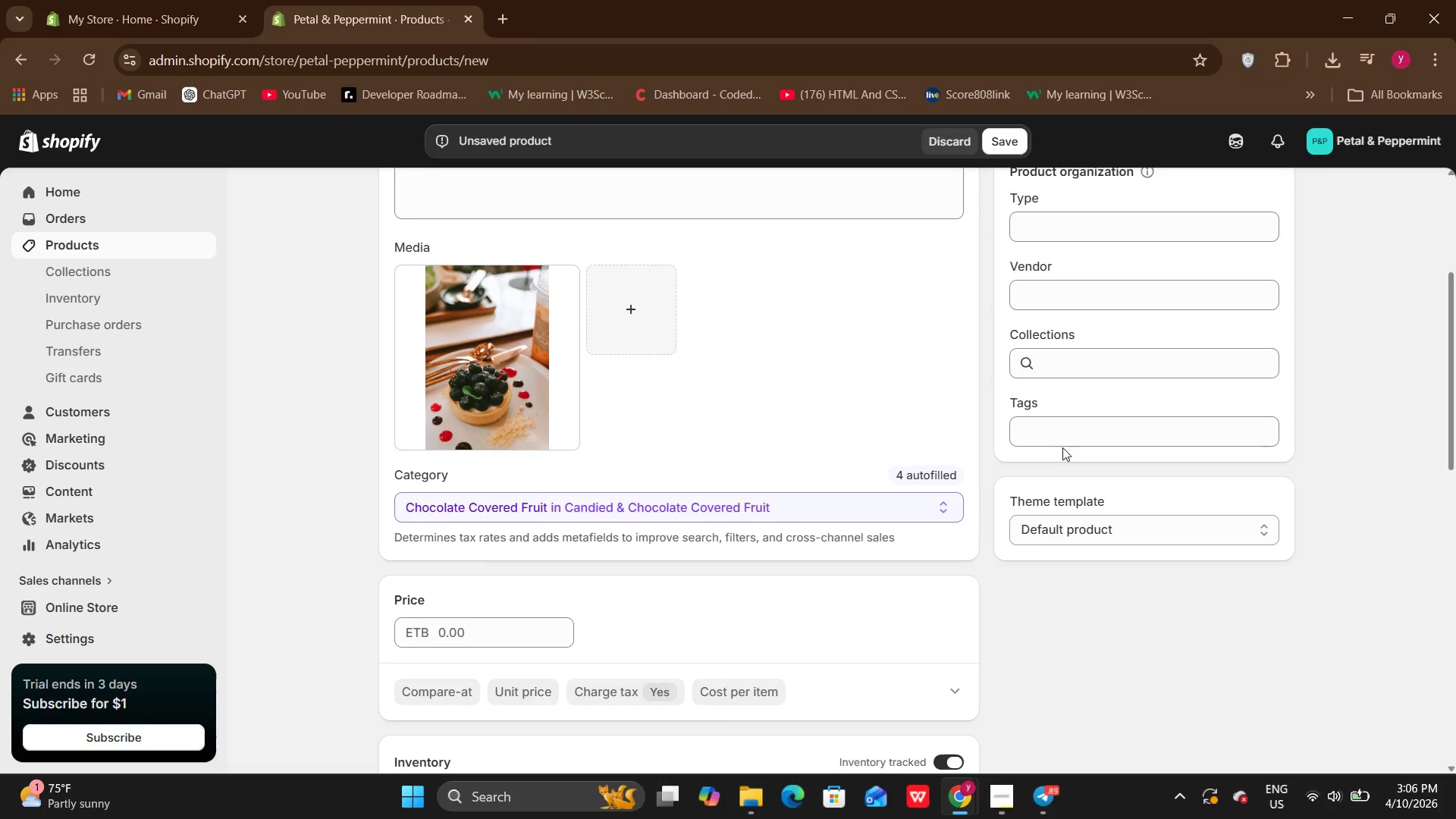 
left_click([1065, 438])
 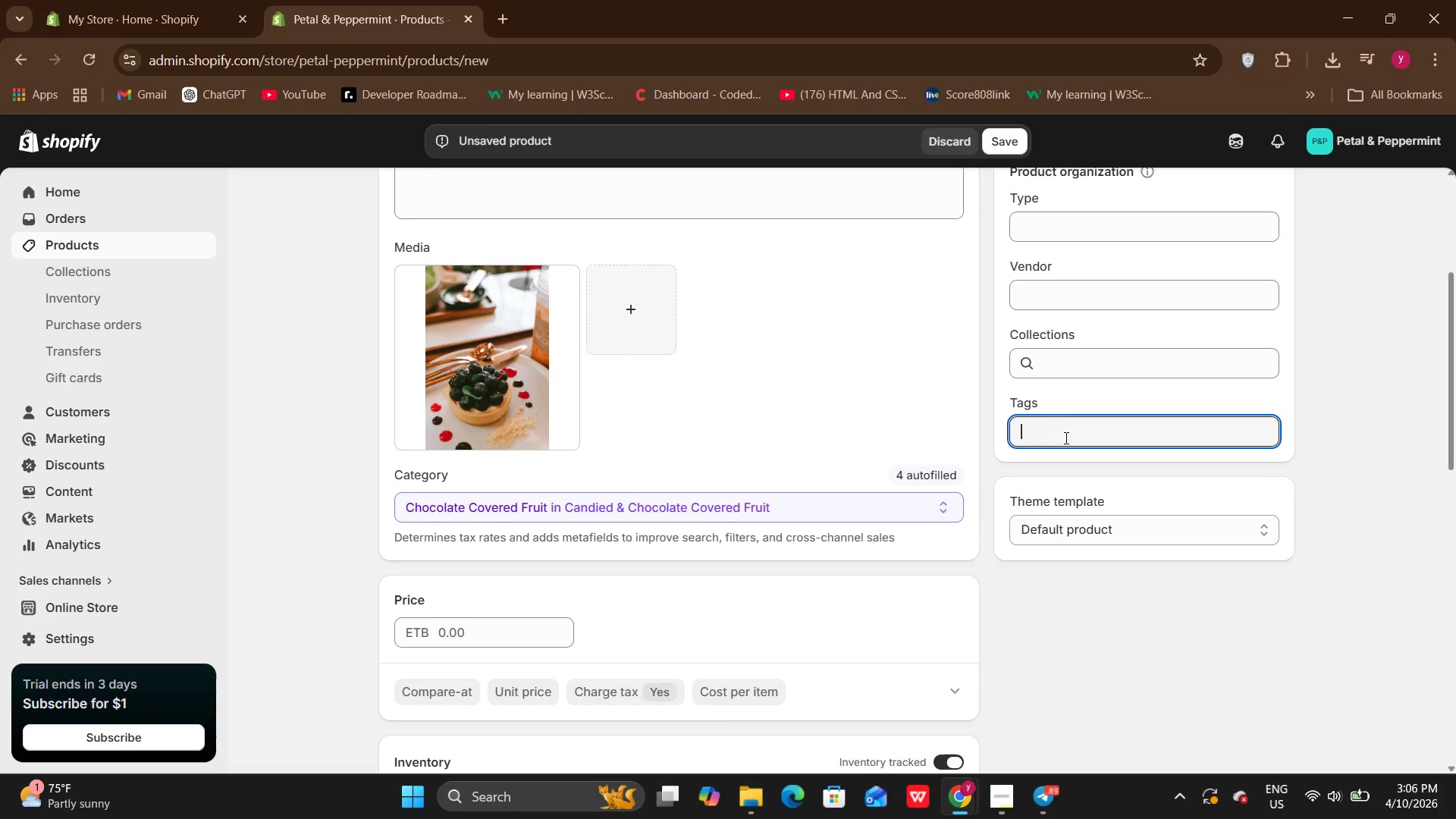 
type(Midnight garden)
 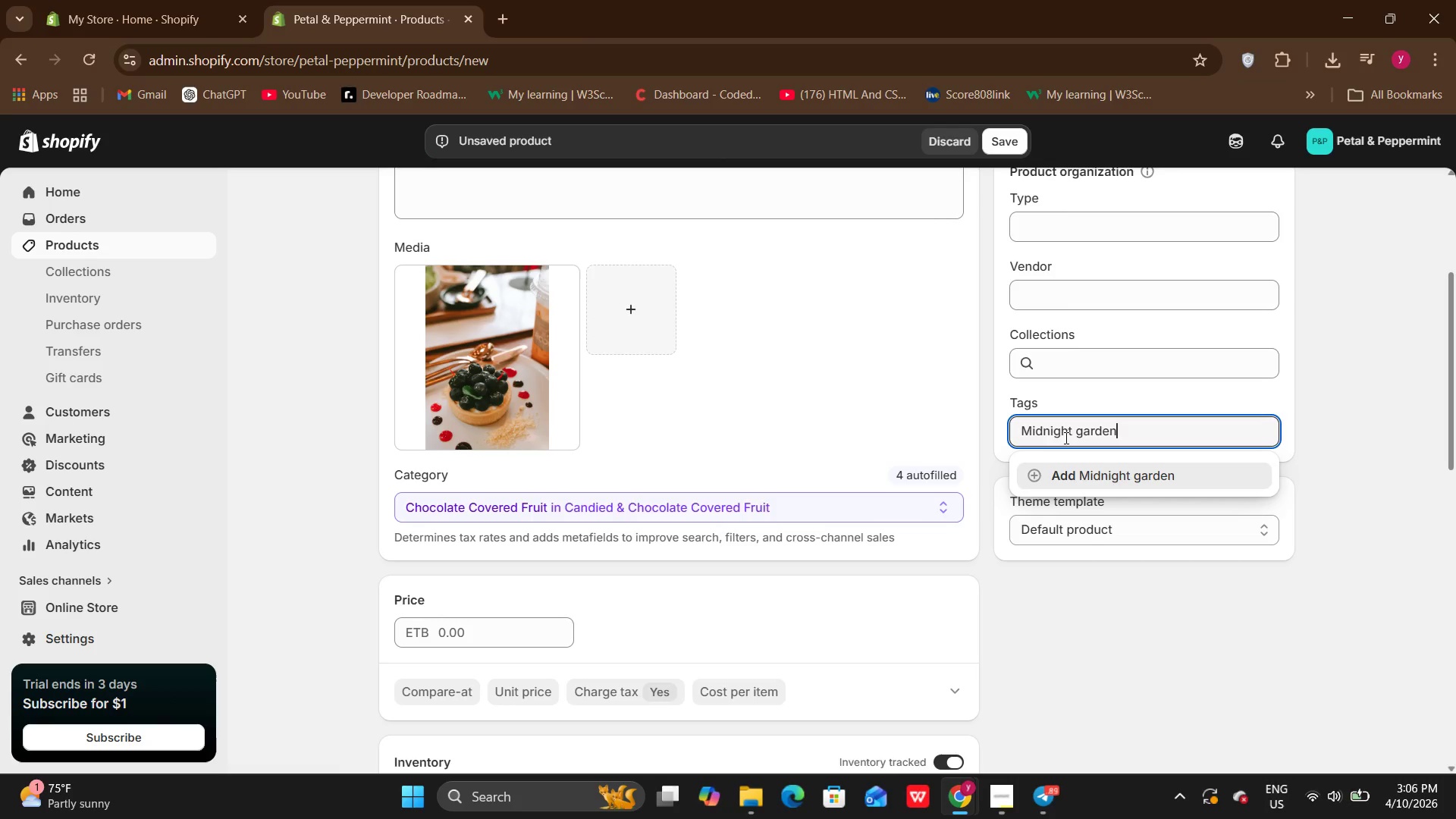 
key(Enter)
 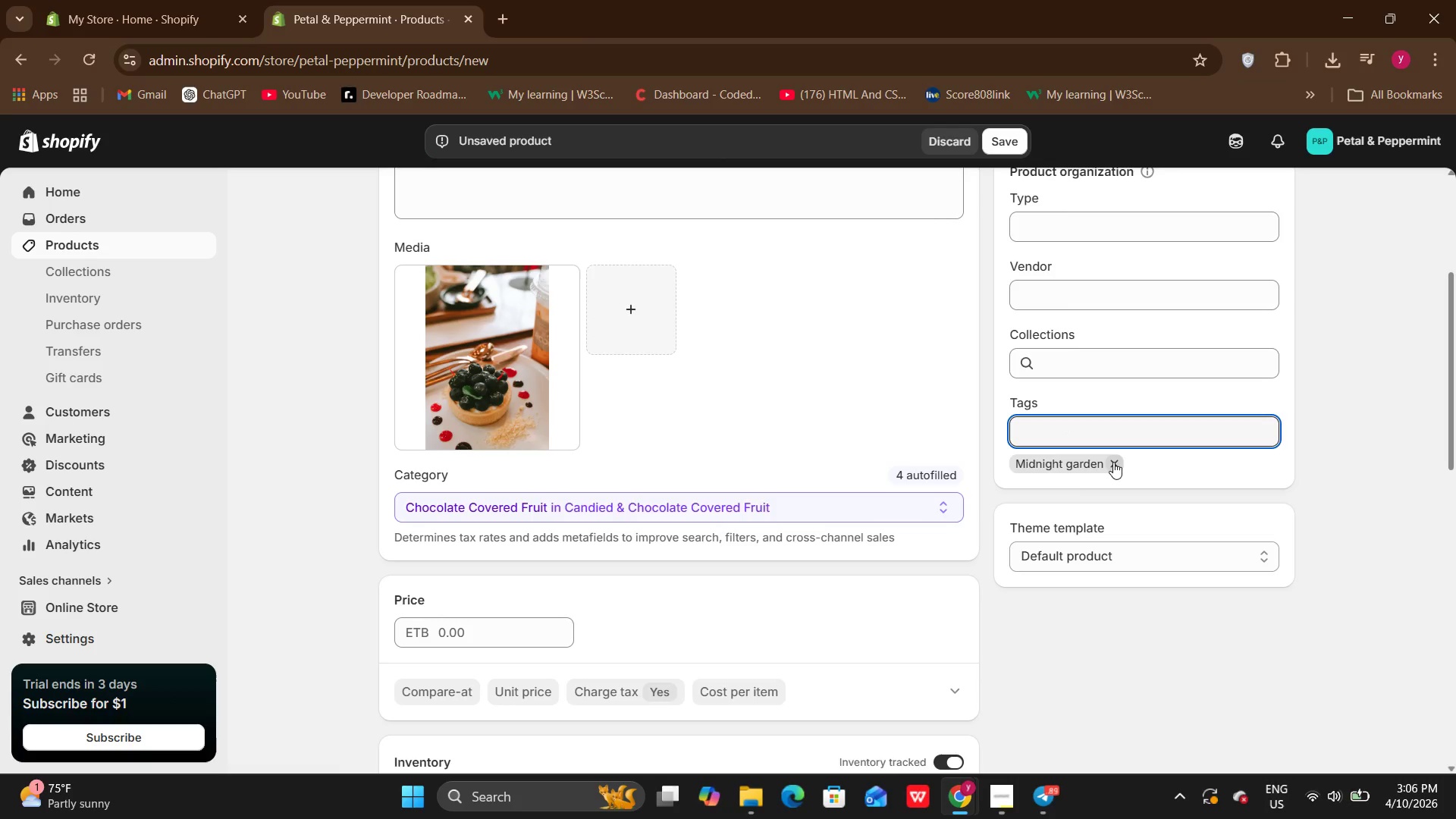 
left_click([1113, 465])
 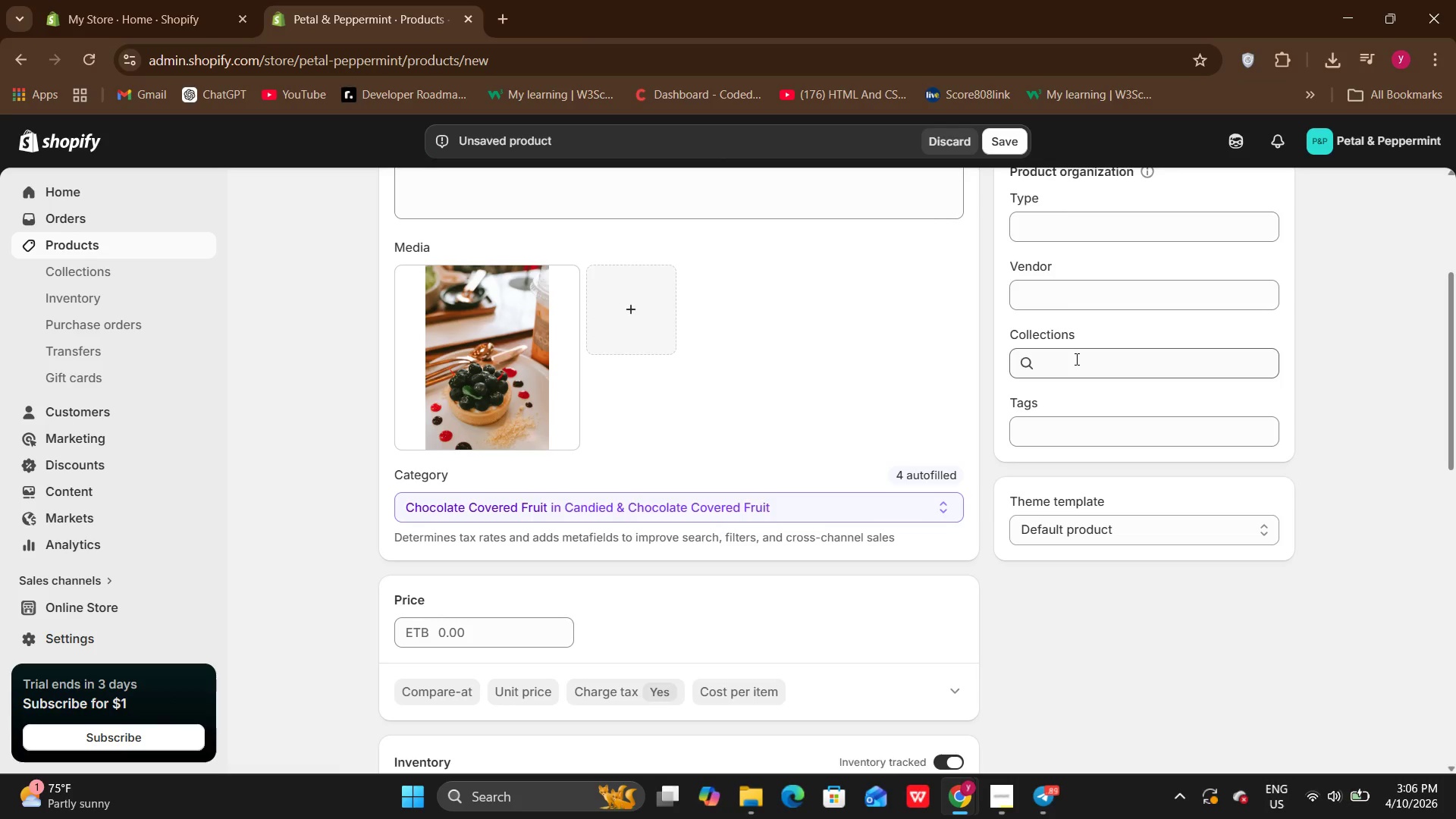 
left_click([1075, 359])
 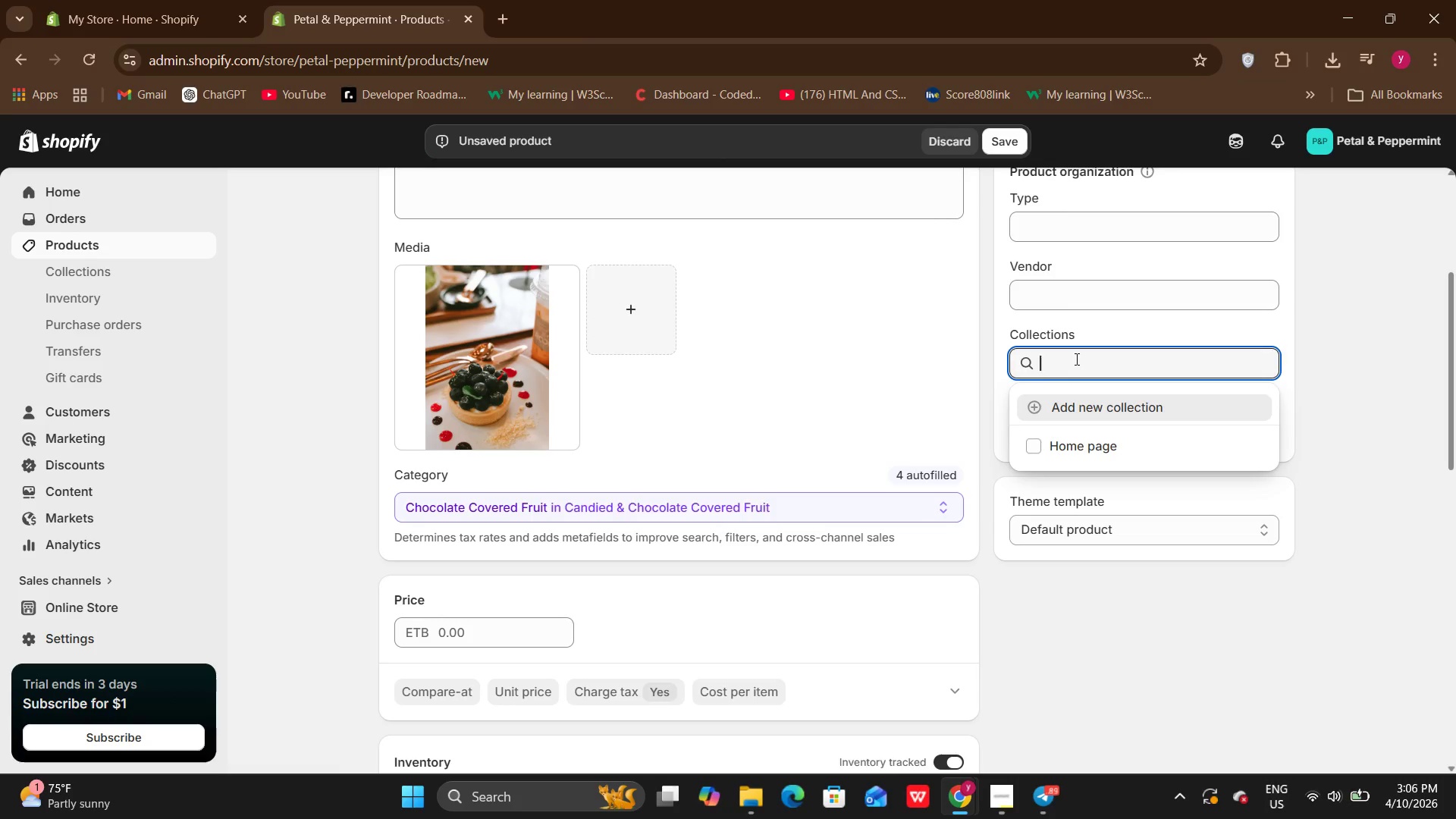 
type(Midnight Garden)
 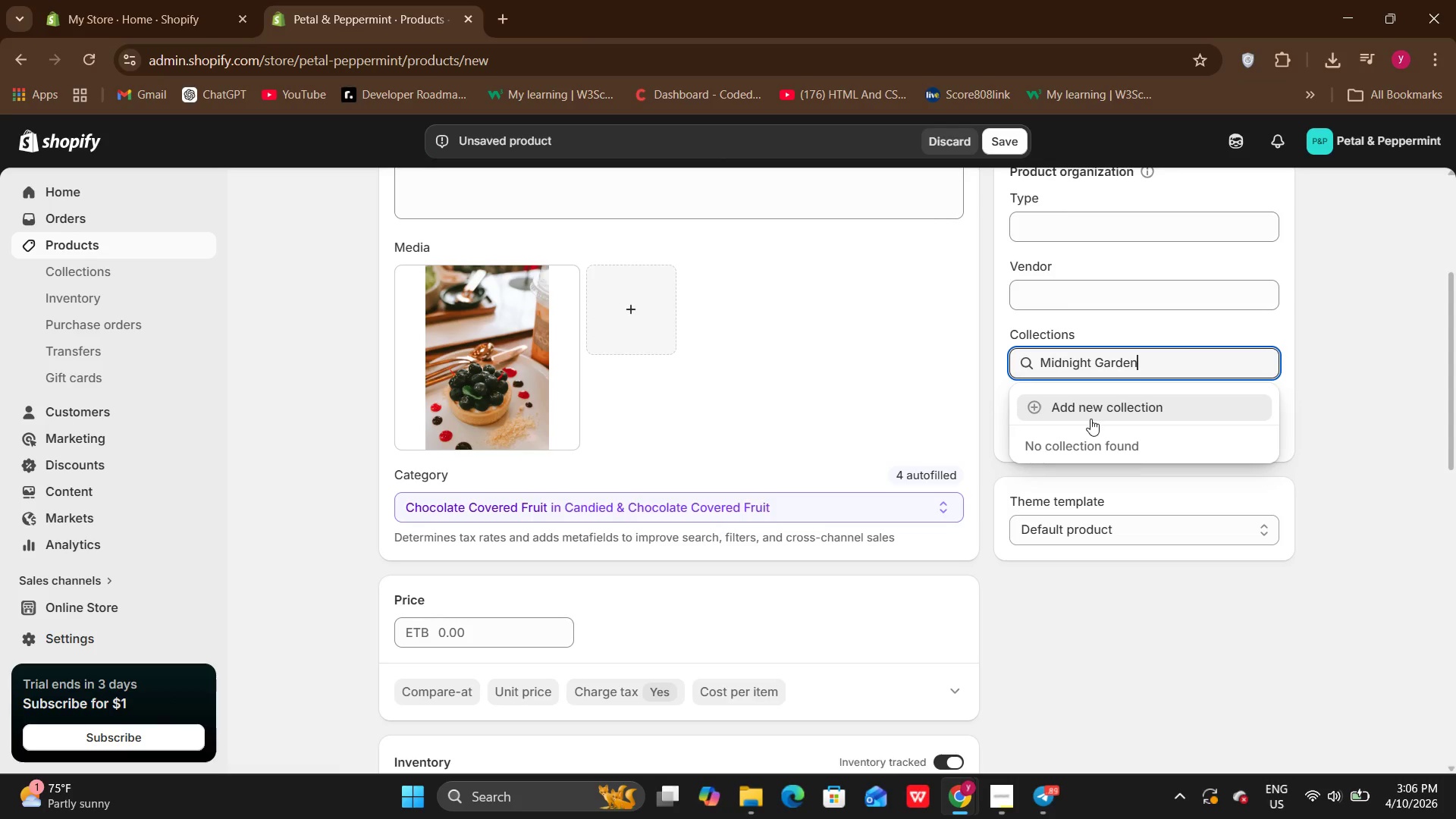 
left_click([1090, 413])
 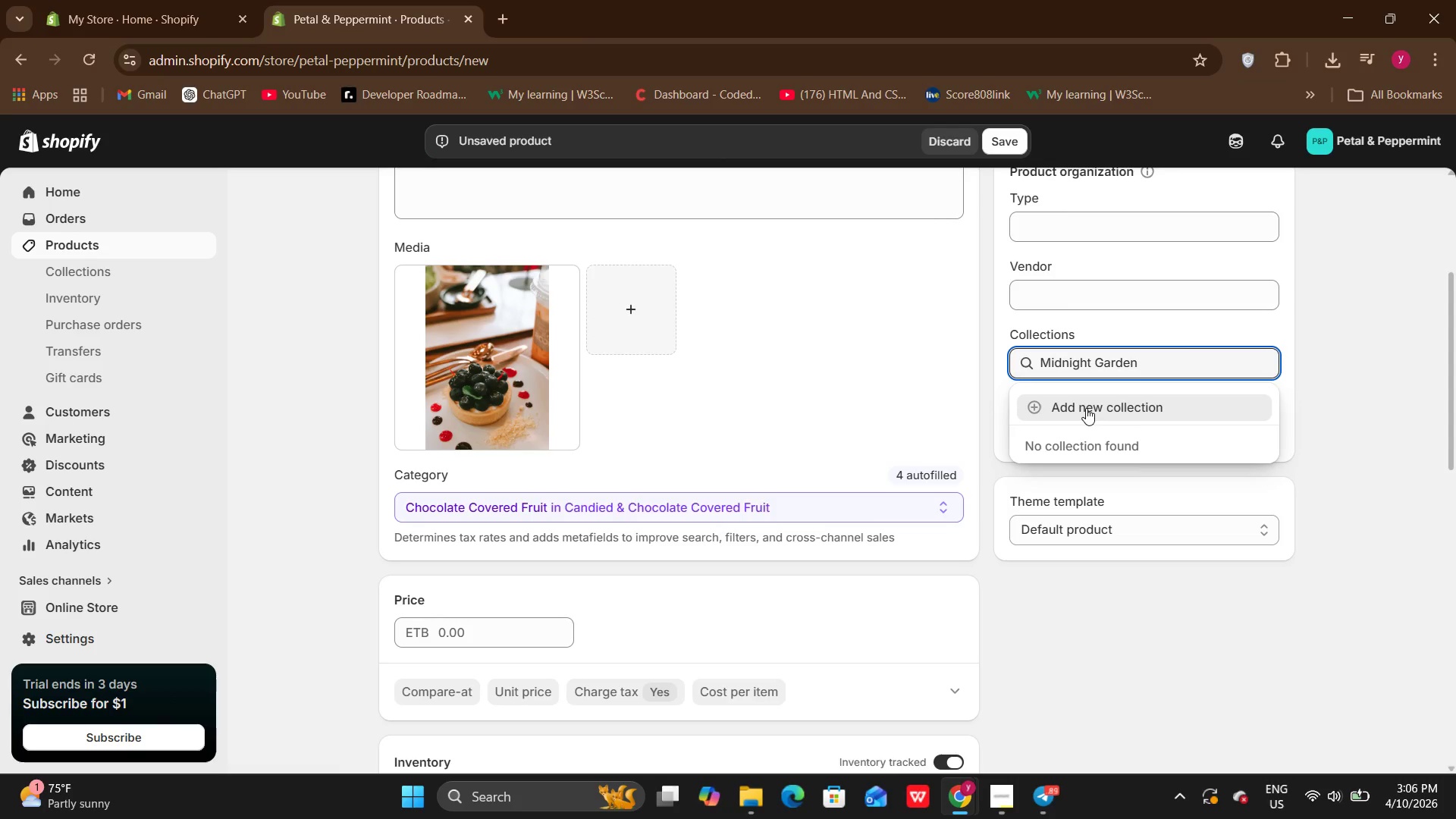 
left_click([1086, 408])
 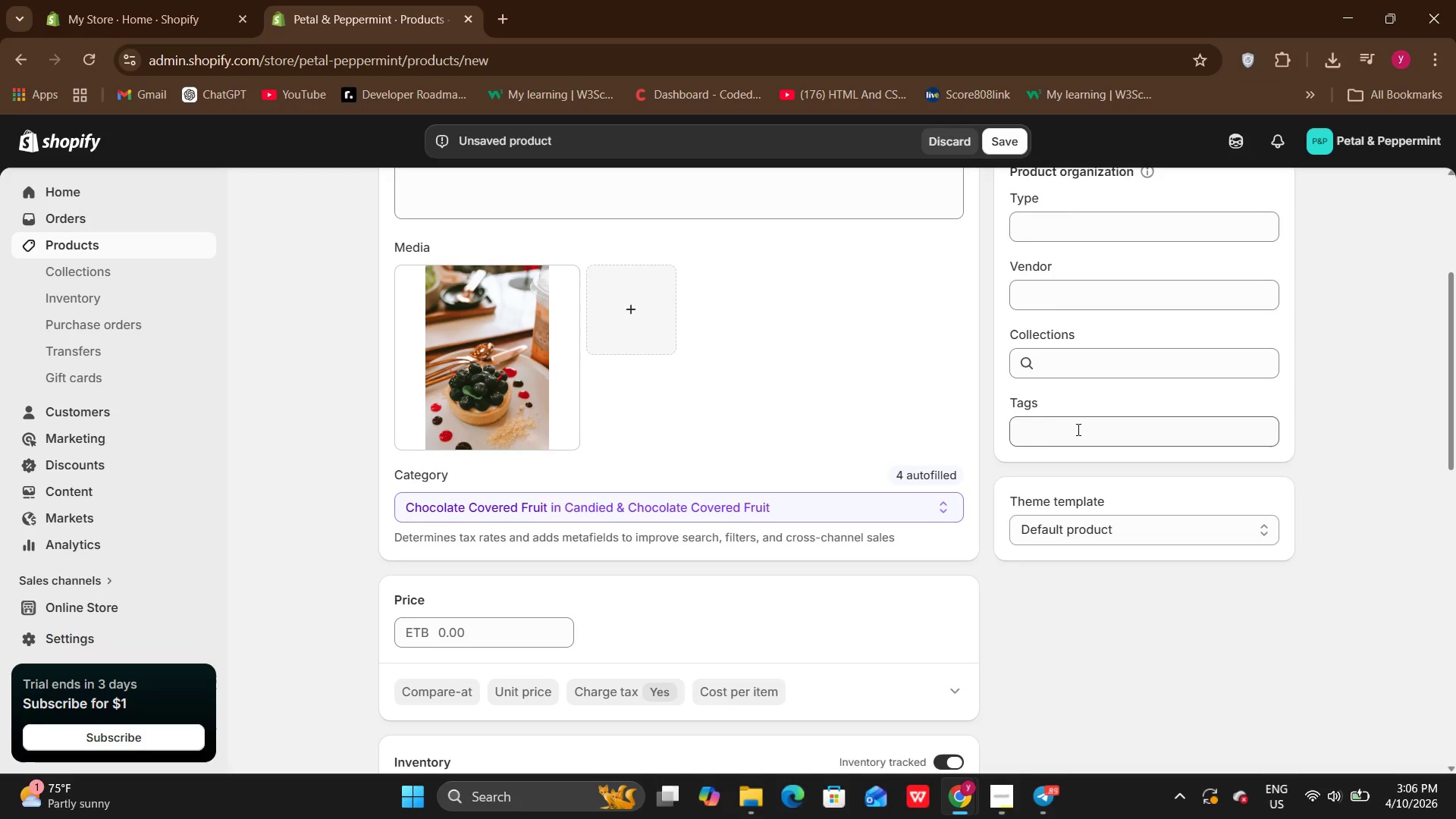 
left_click([1062, 437])
 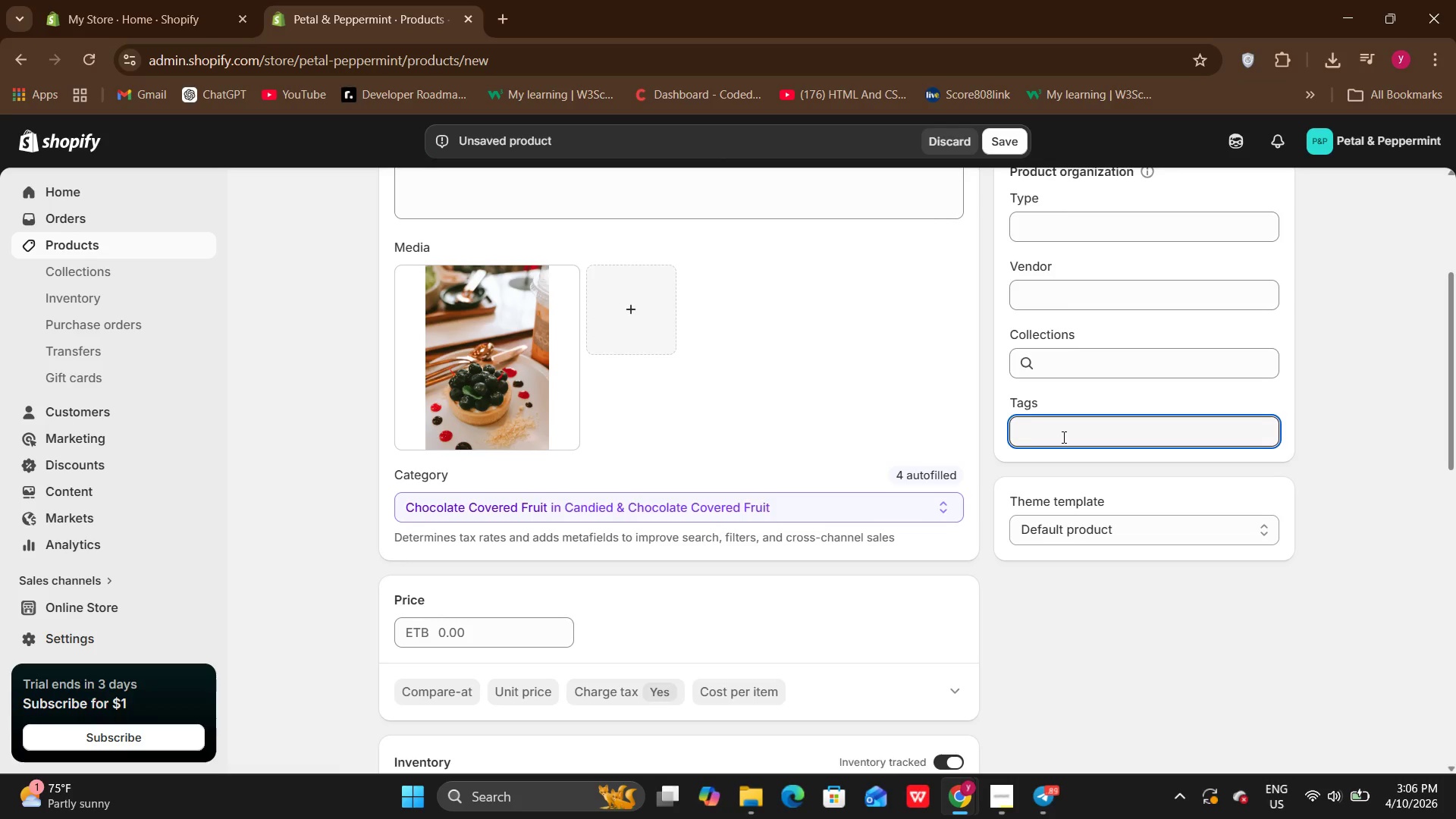 
type(MID)
key(Backspace)
key(Backspace)
type(idnight garde)
key(Backspace)
key(Backspace)
key(Backspace)
key(Backspace)
type(ARDEN)
 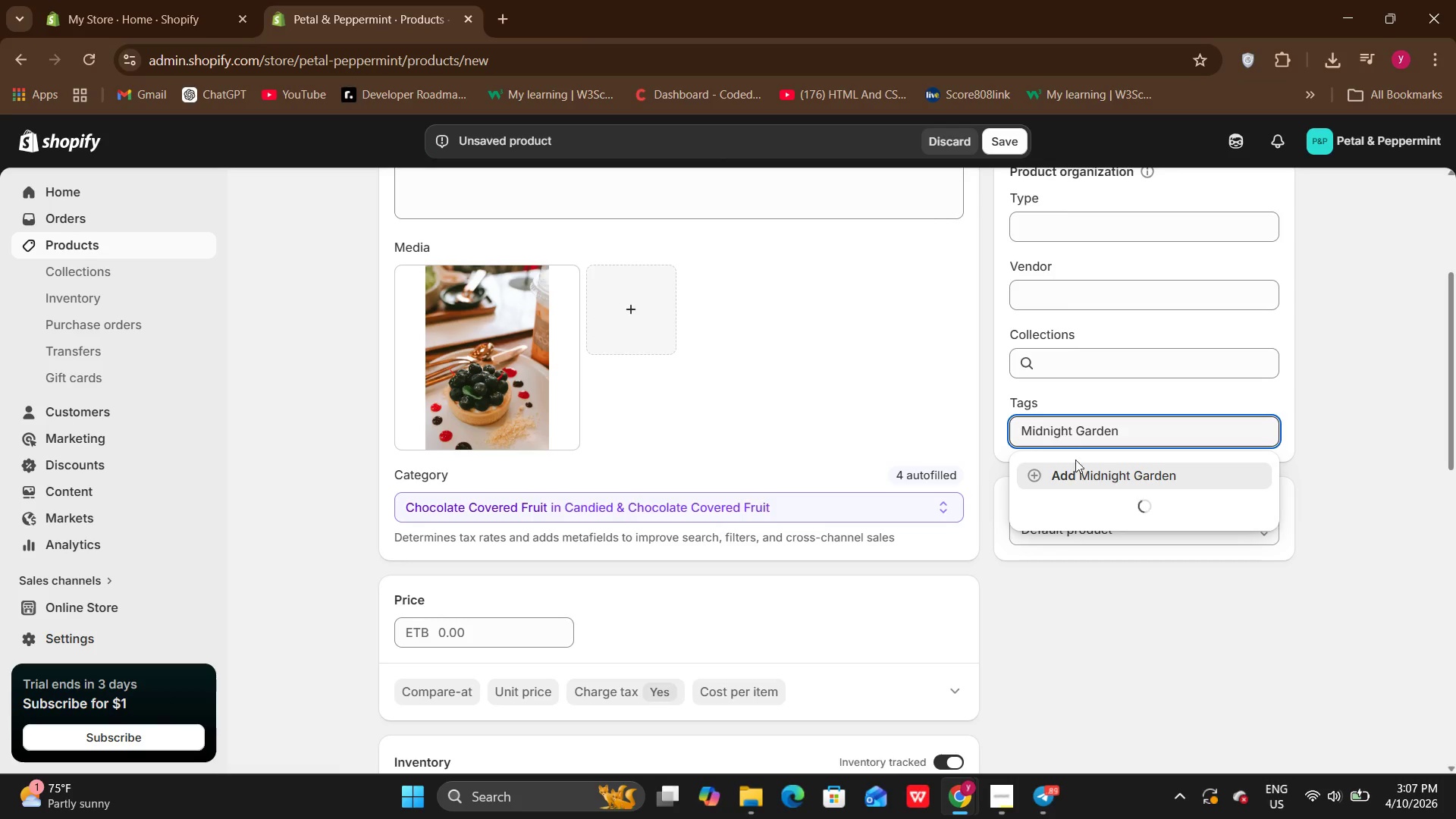 
hold_key(key=CapsLock, duration=0.42)
 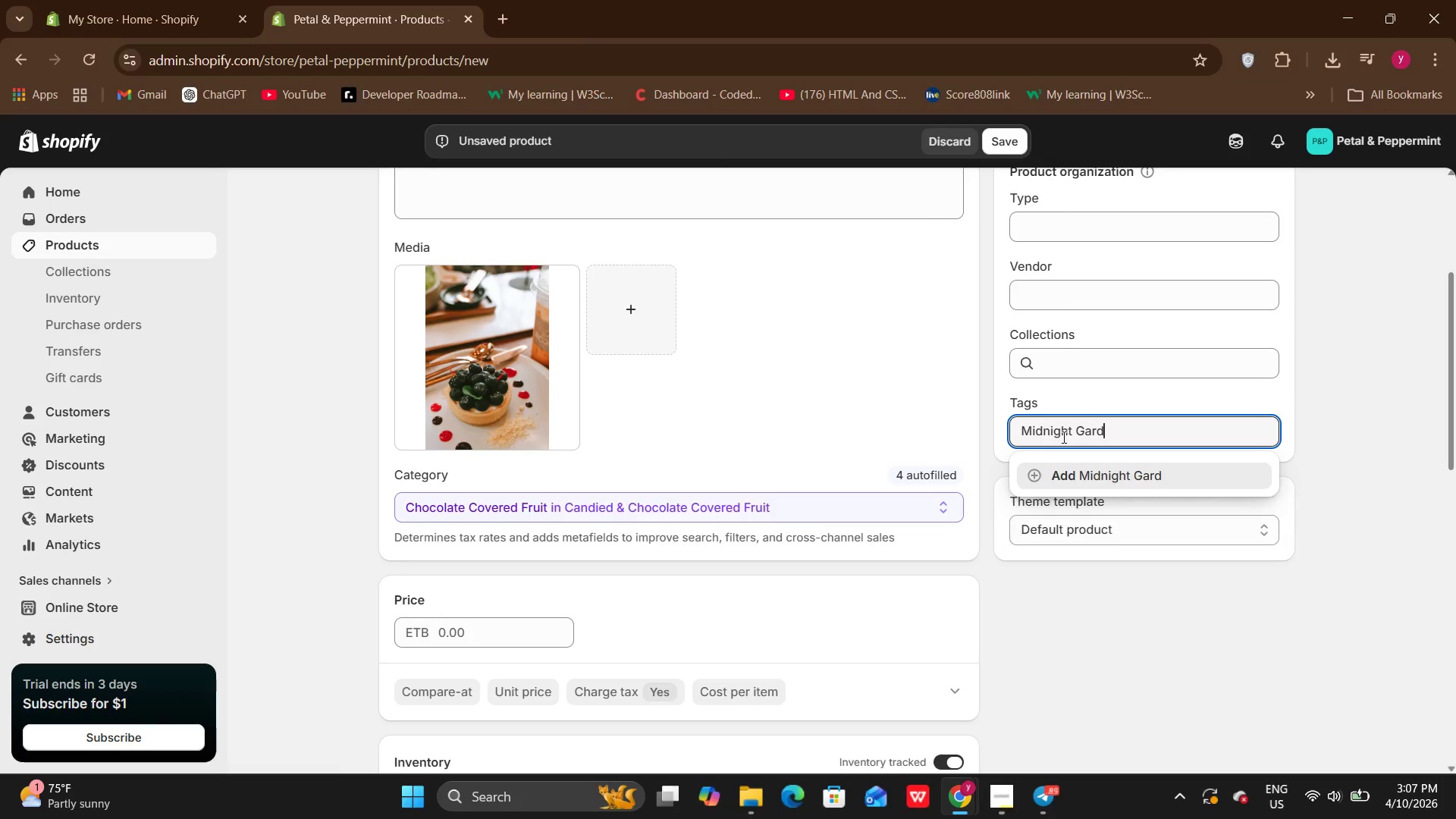 
left_click([1079, 469])
 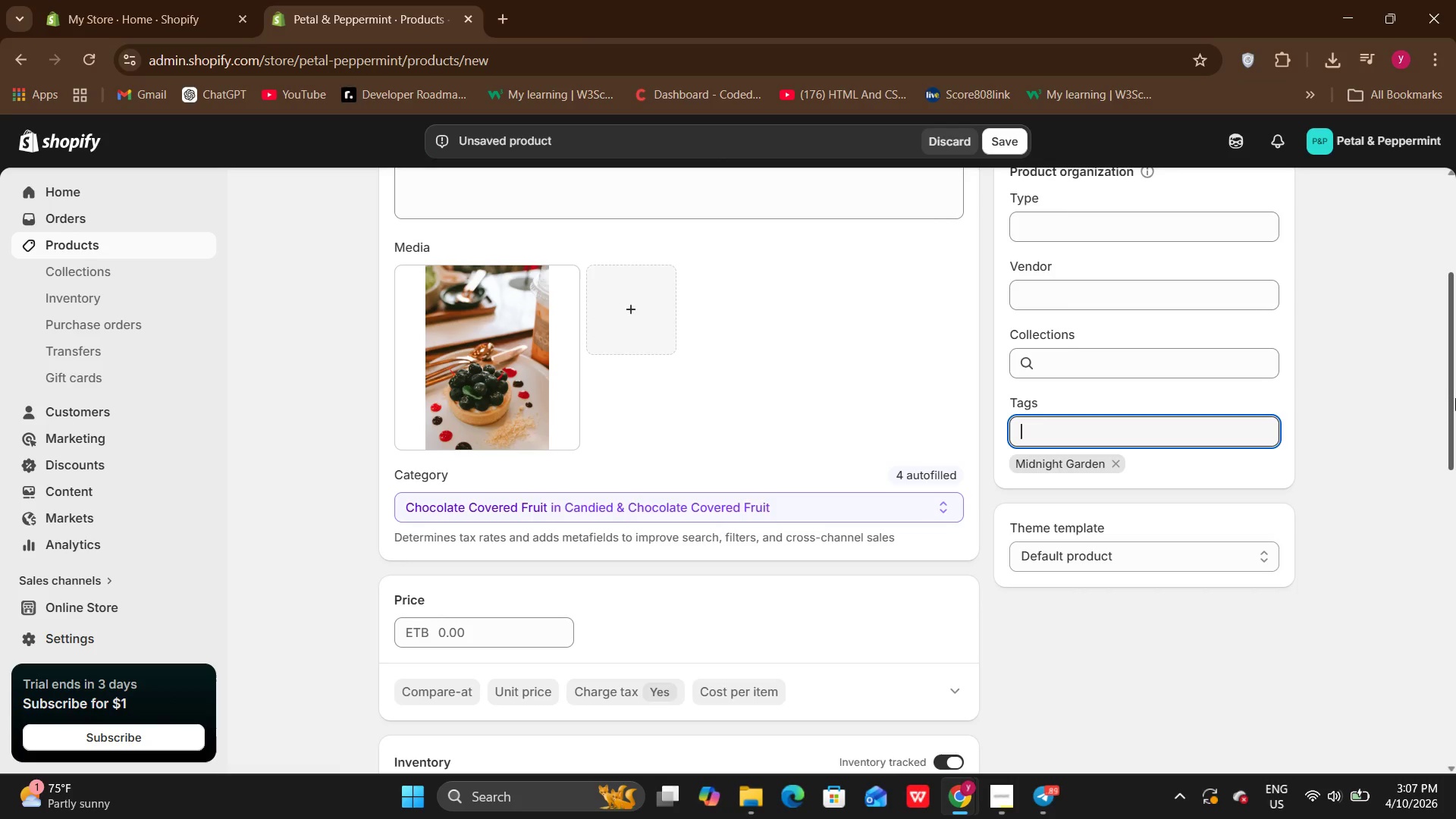 
left_click_drag(start_coordinate=[1455, 398], to_coordinate=[1449, 368])
 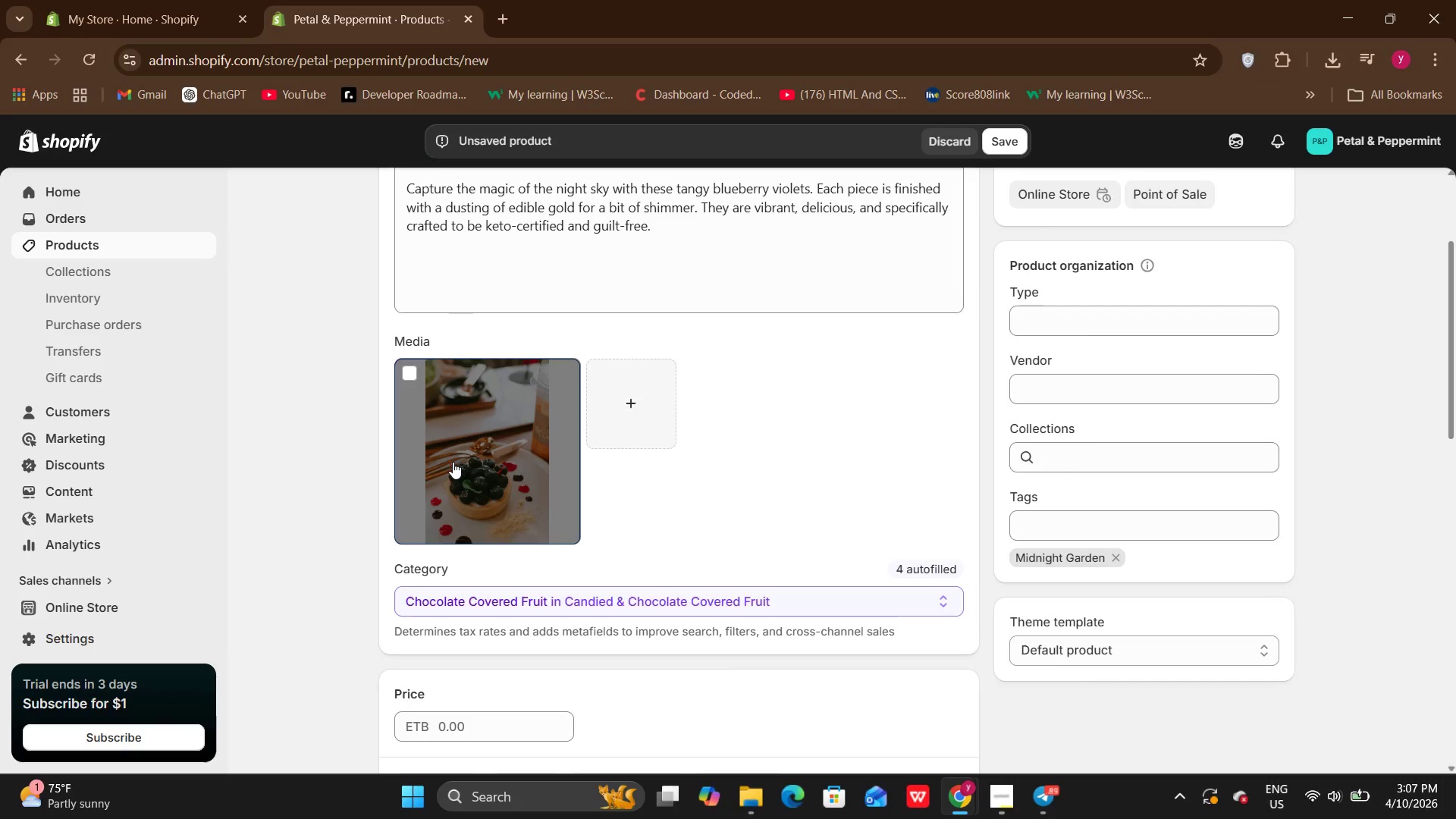 
double_click([453, 462])
 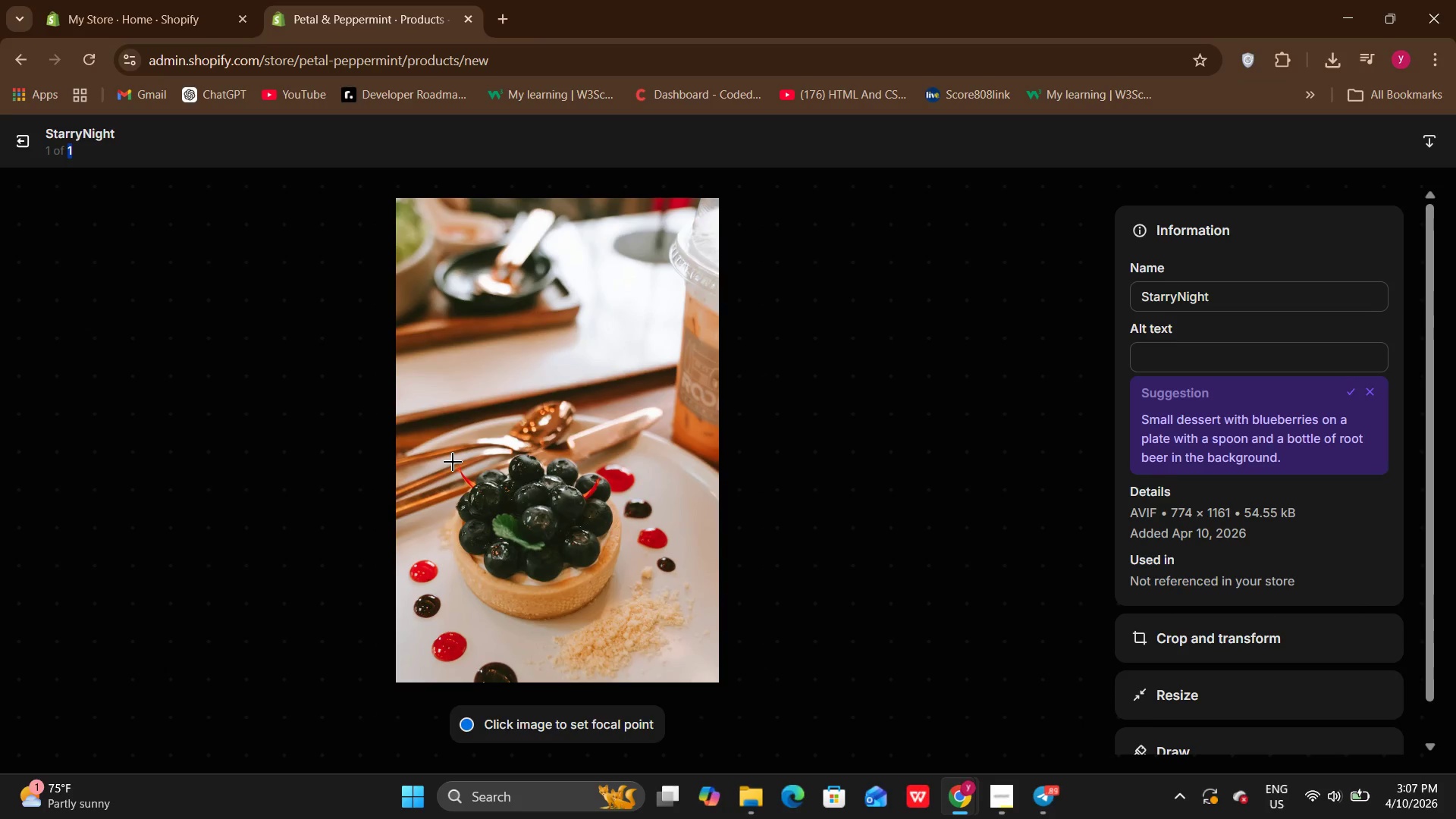 
wait(6.28)
 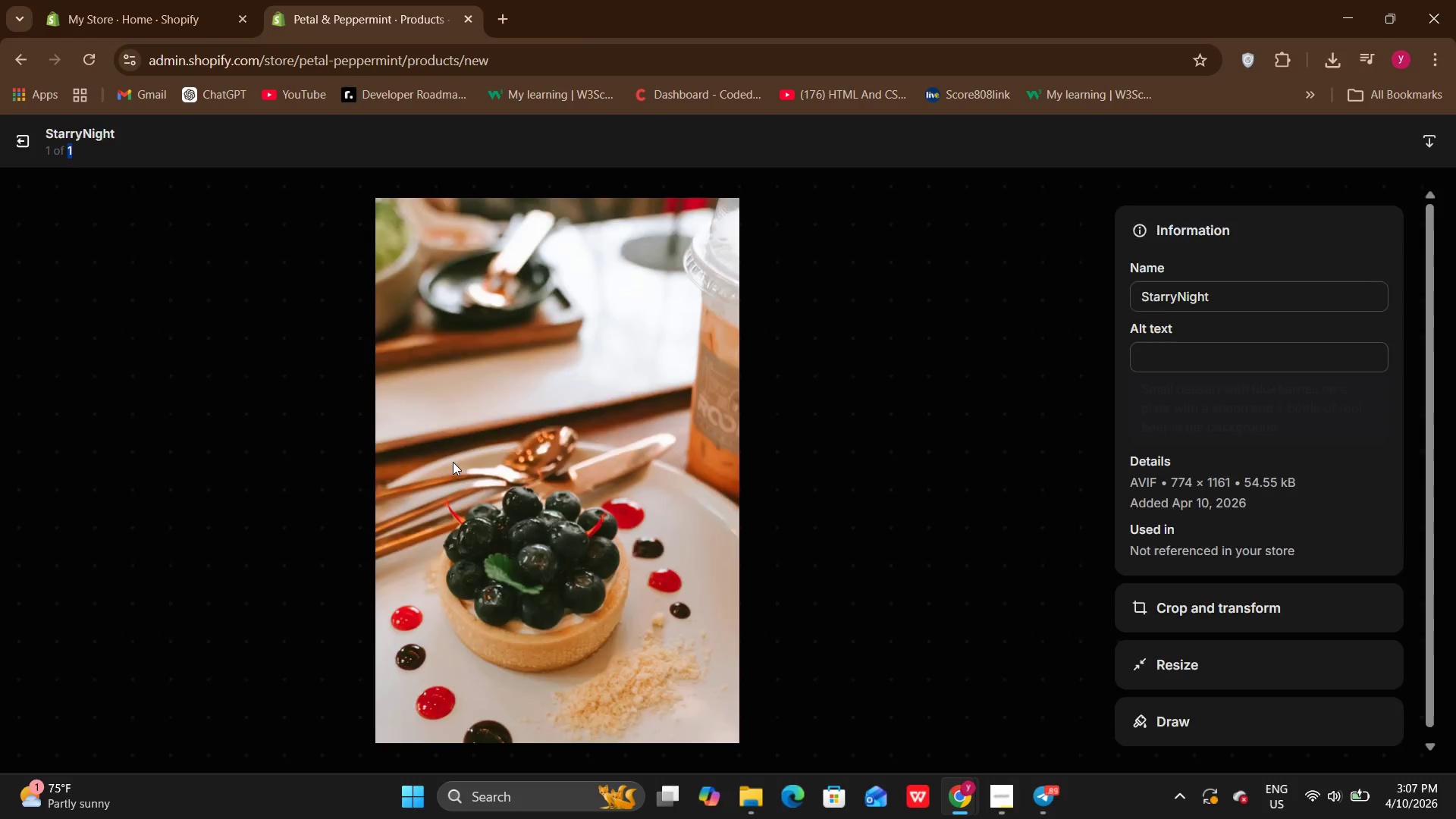 
left_click([1193, 347])
 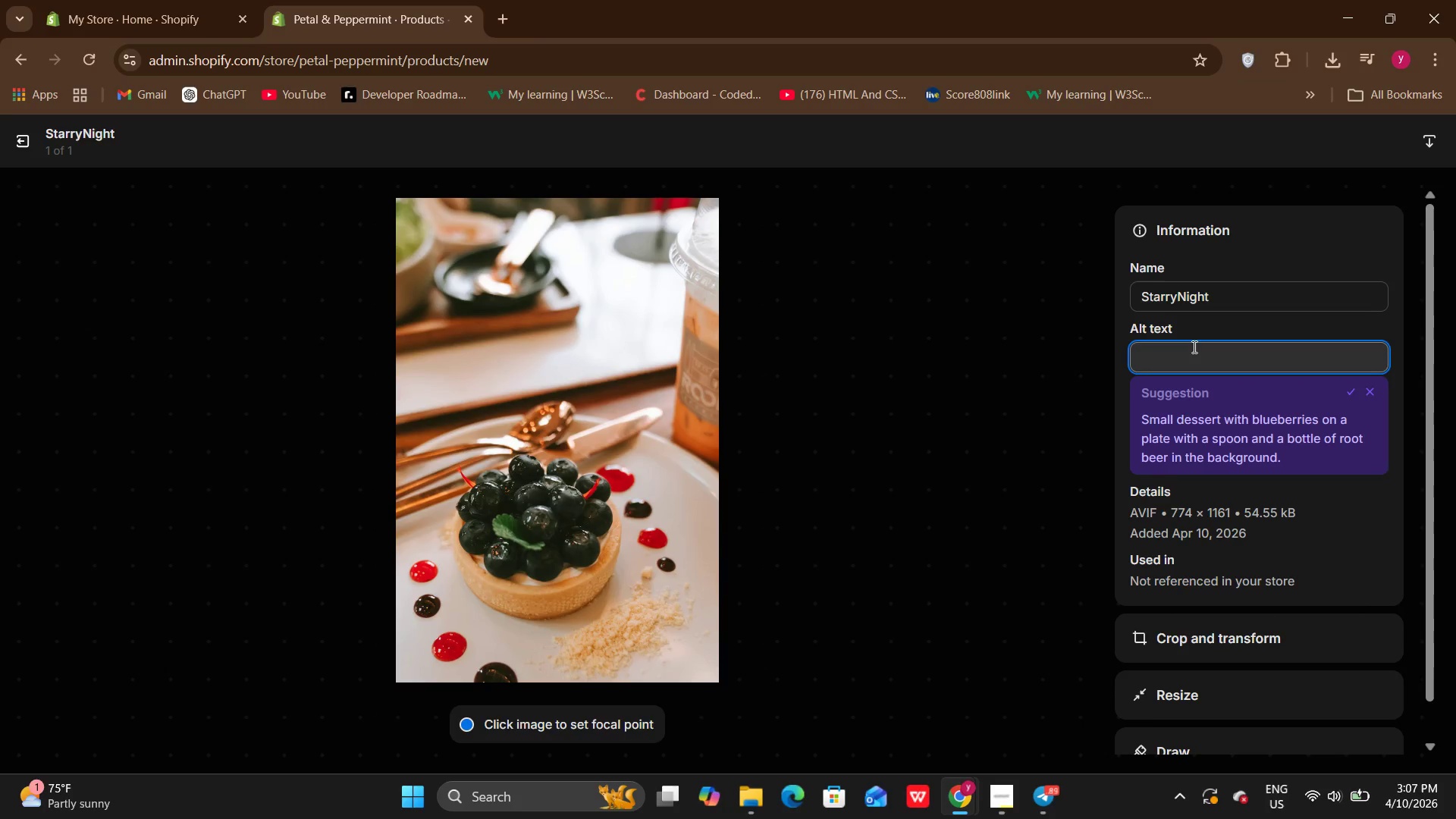 
type(Gold-dusted blueberry)
 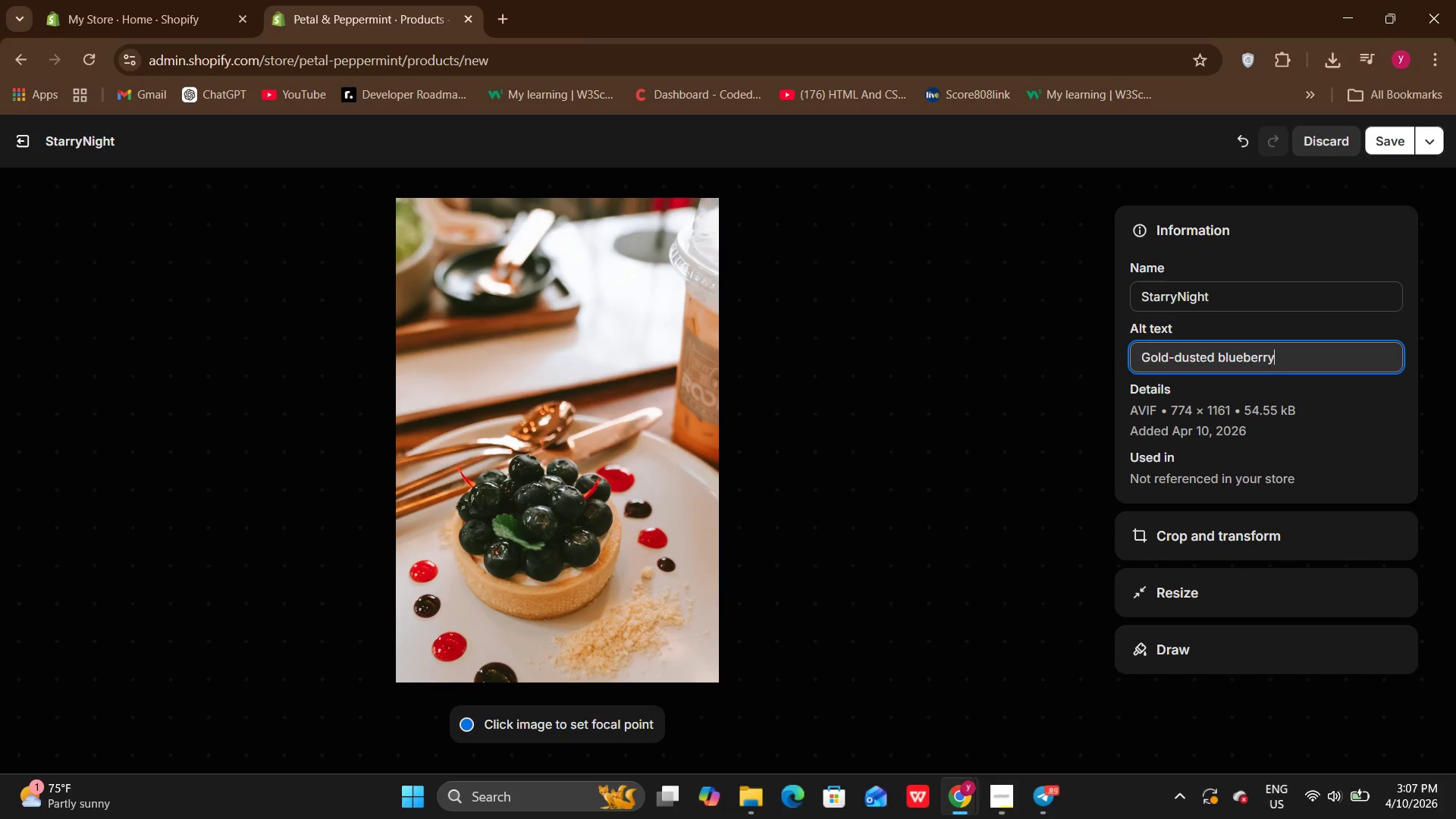 
left_click([1385, 146])
 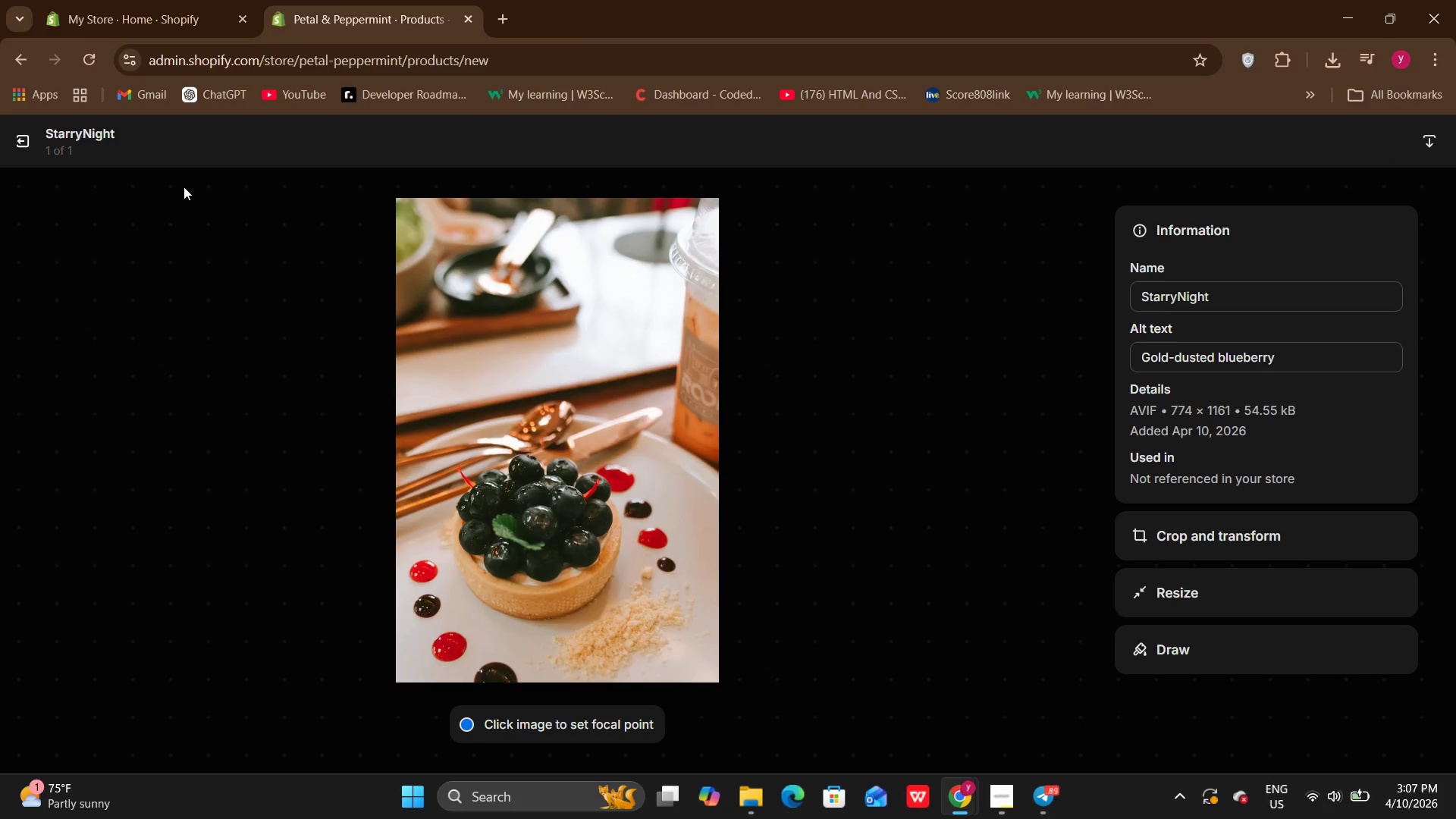 
left_click([21, 144])
 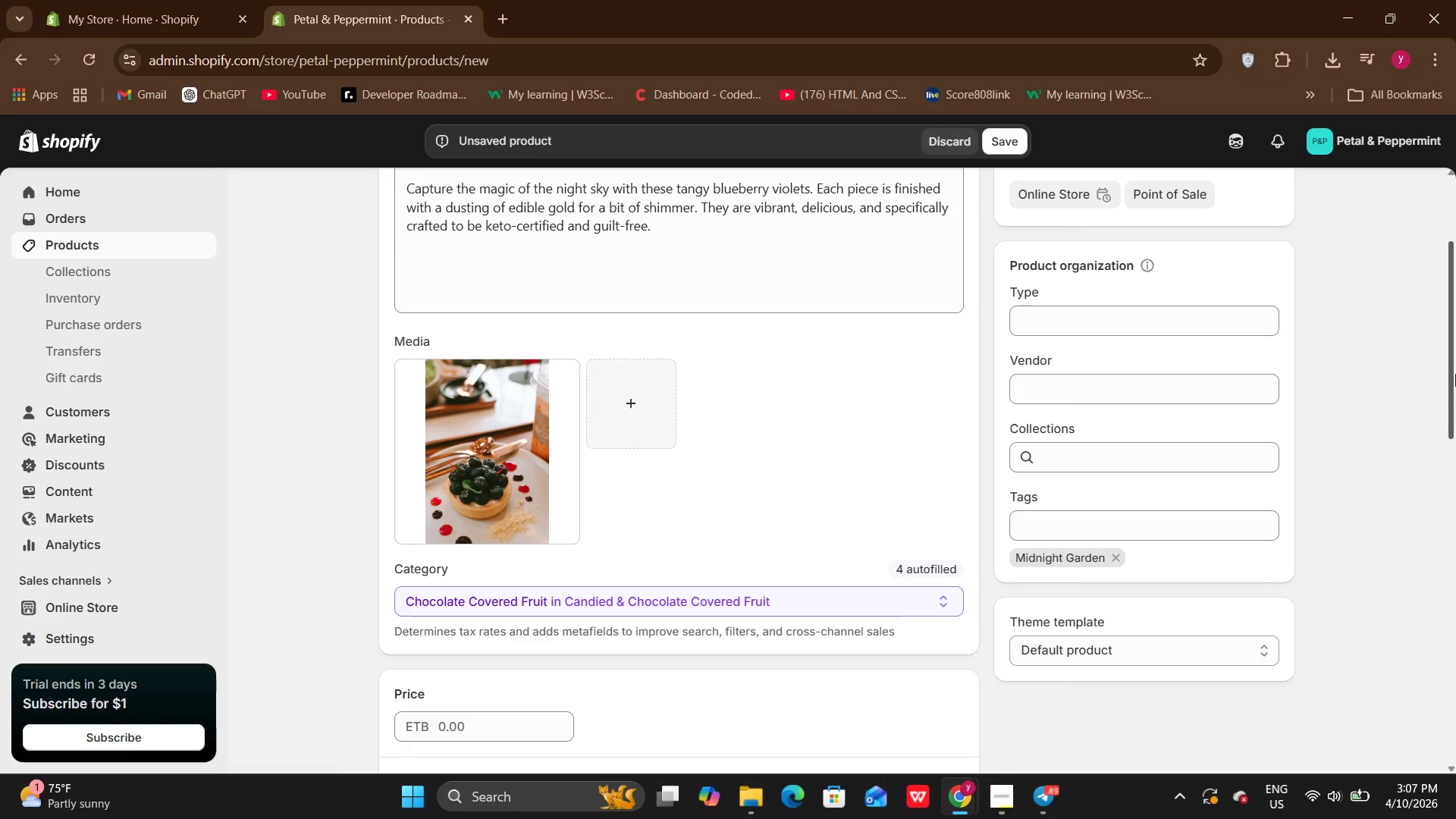 
left_click_drag(start_coordinate=[1455, 371], to_coordinate=[1455, 399])
 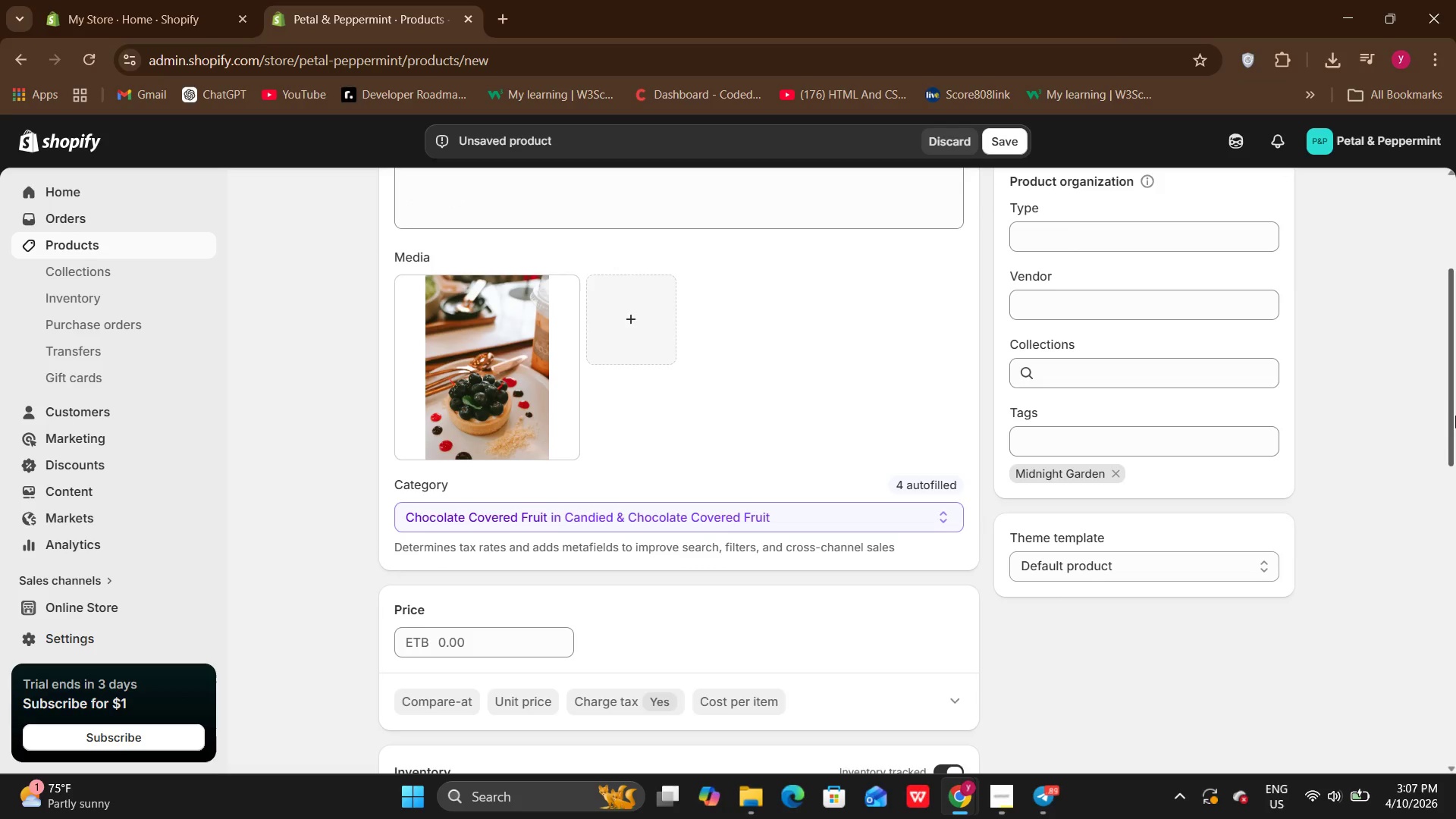 
left_click([1455, 416])
 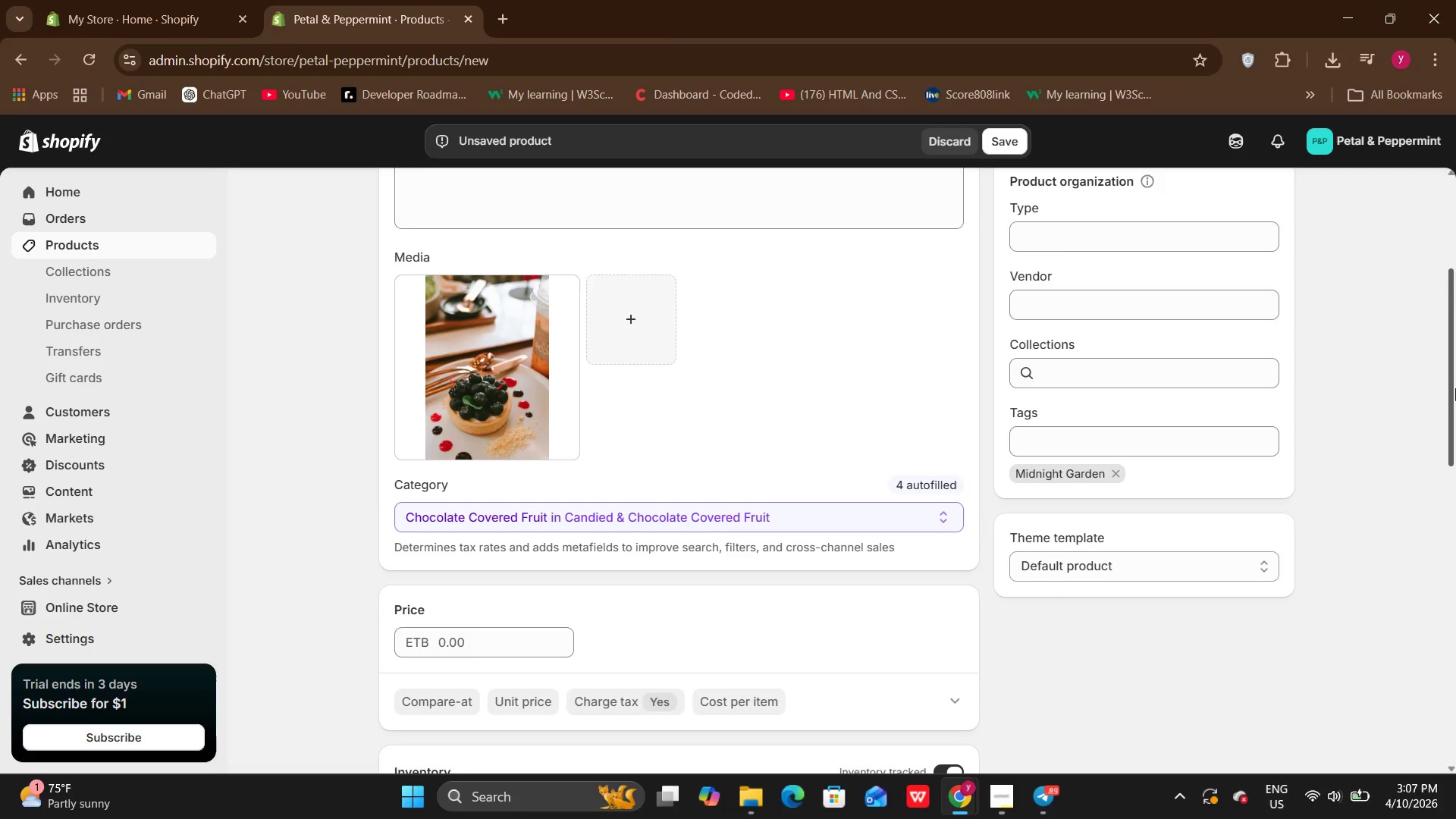 
left_click_drag(start_coordinate=[1455, 388], to_coordinate=[1455, 623])
 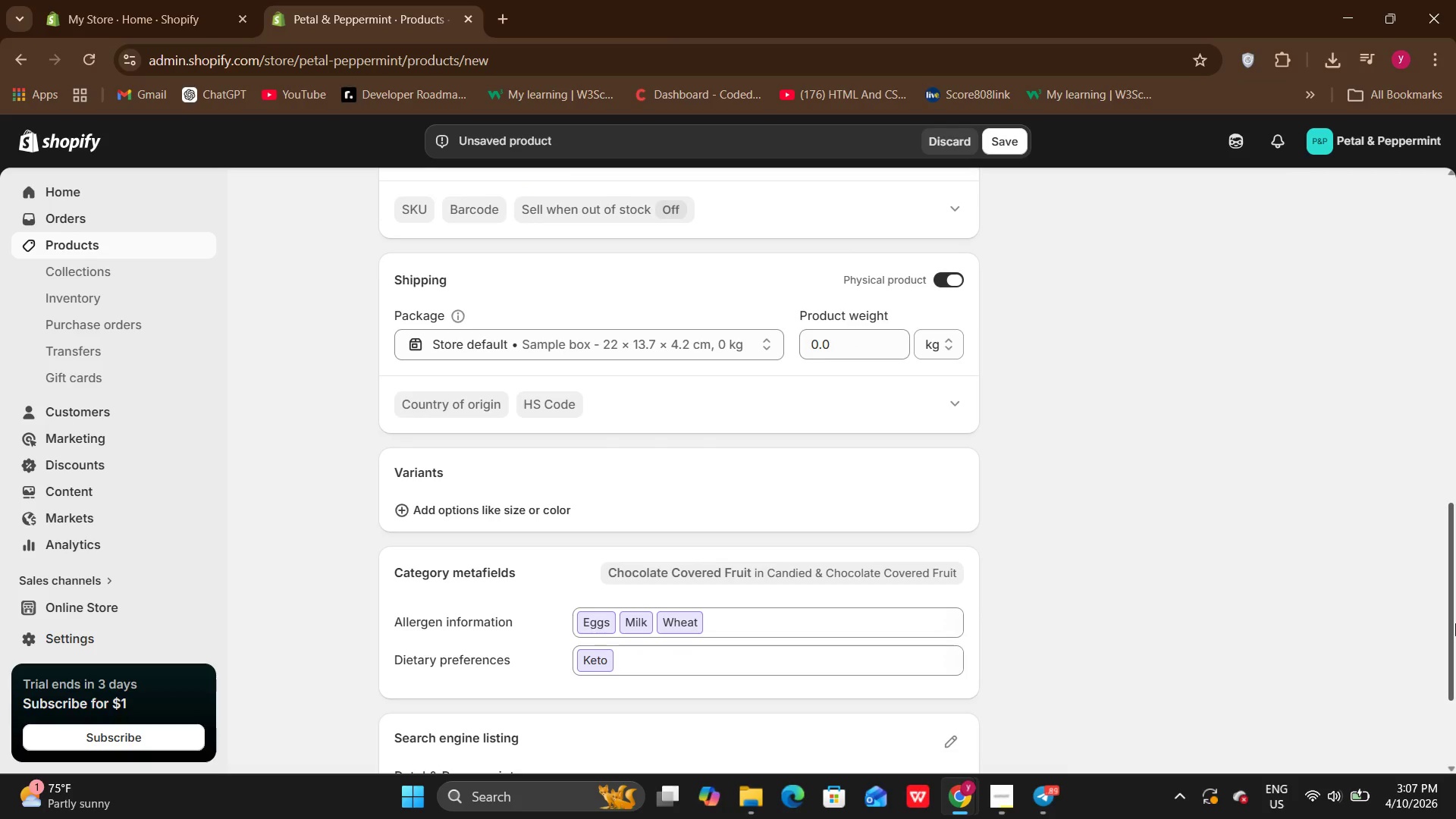 
left_click([1455, 623])
 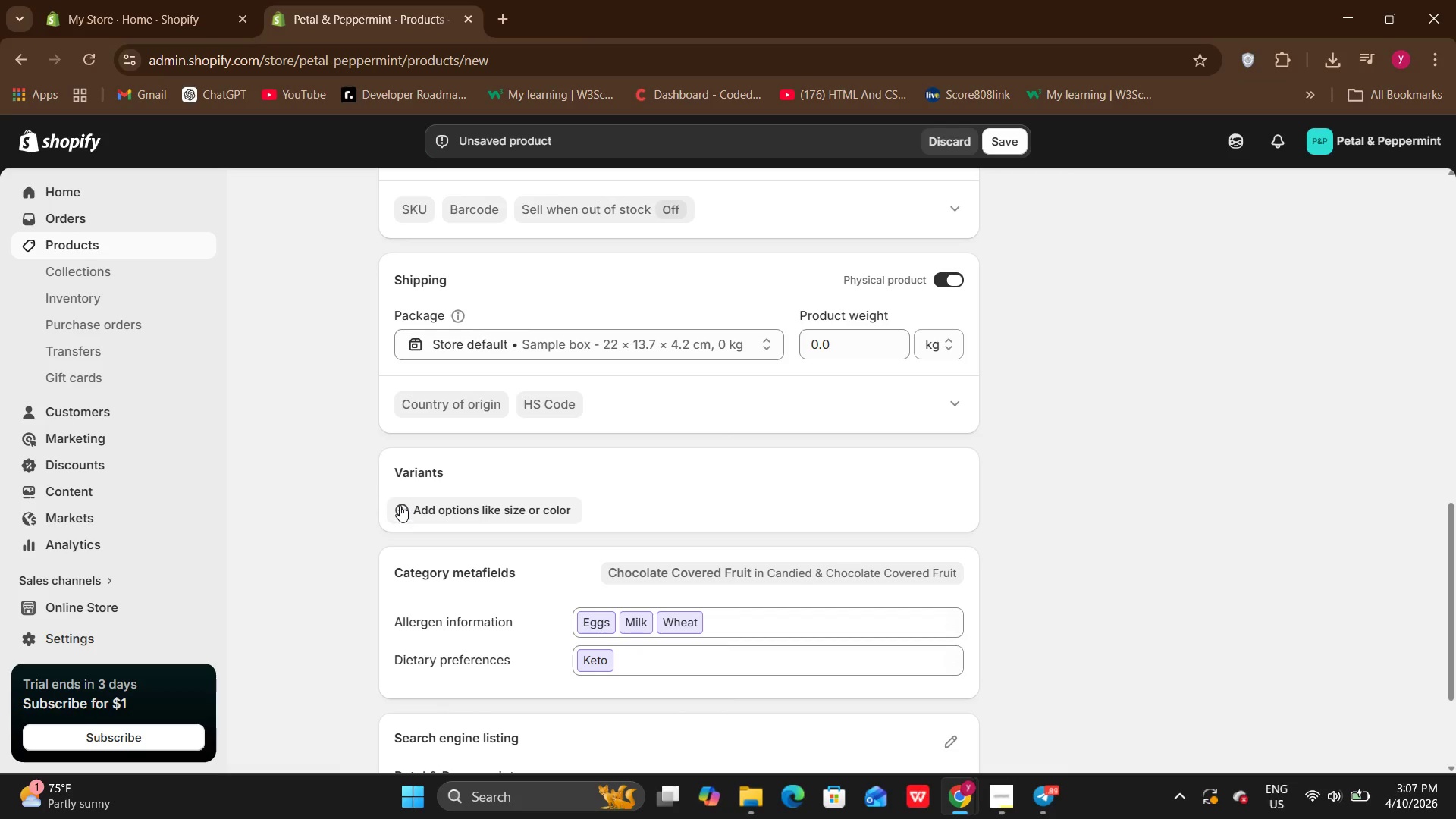 
left_click([400, 505])
 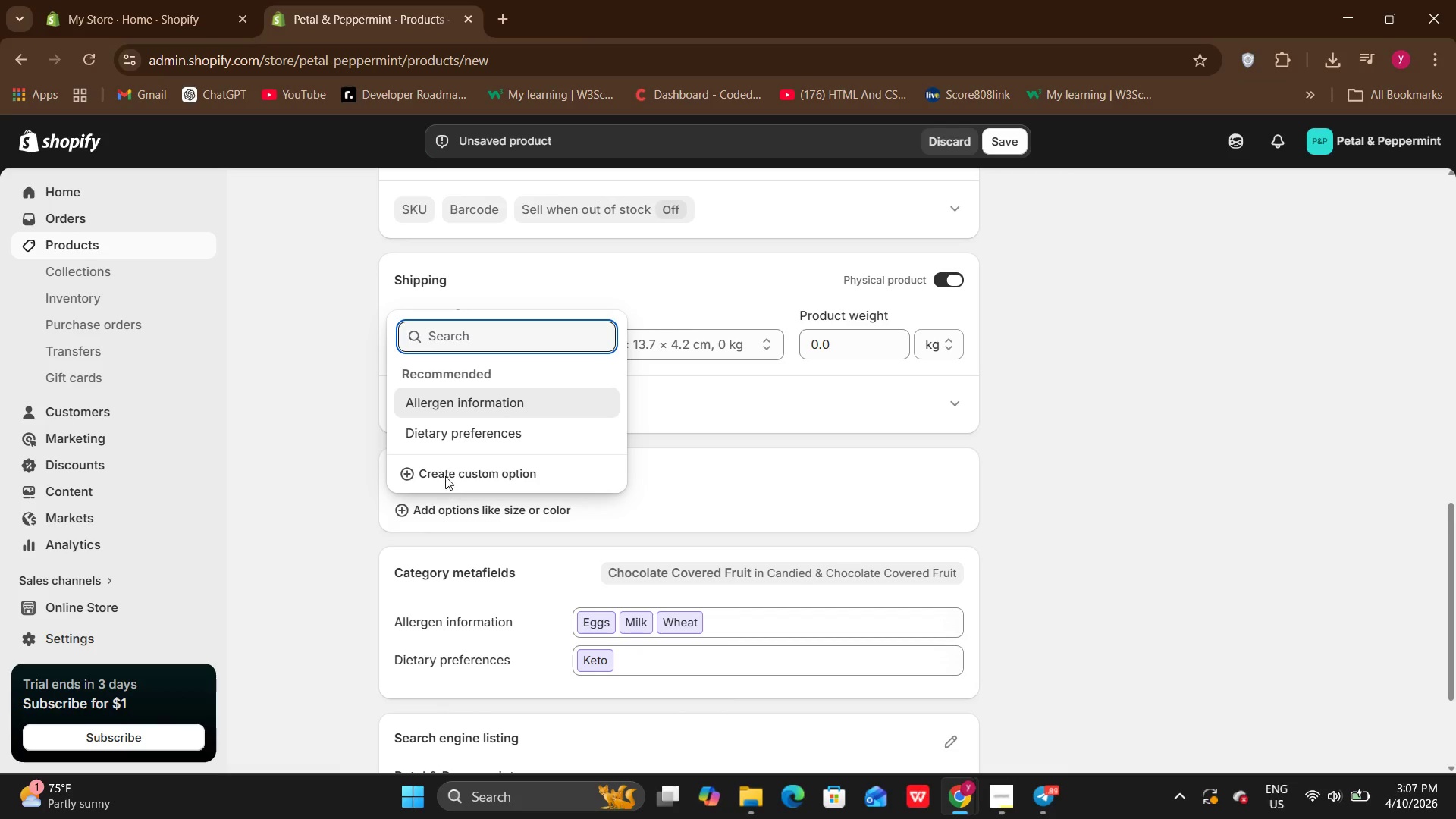 
left_click([445, 476])
 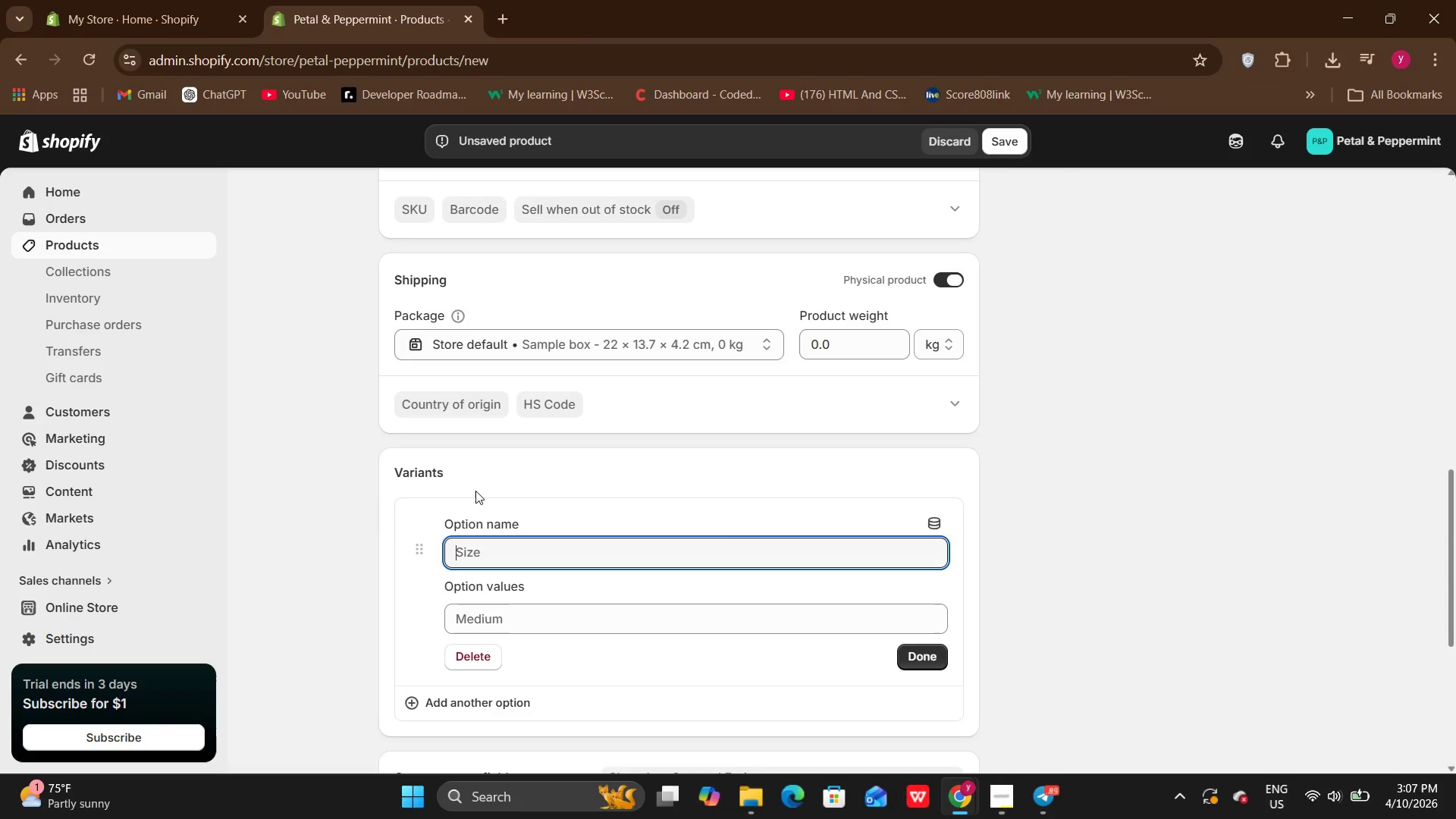 
type(Box Si)
key(Backspace)
key(Backspace)
type(size)
 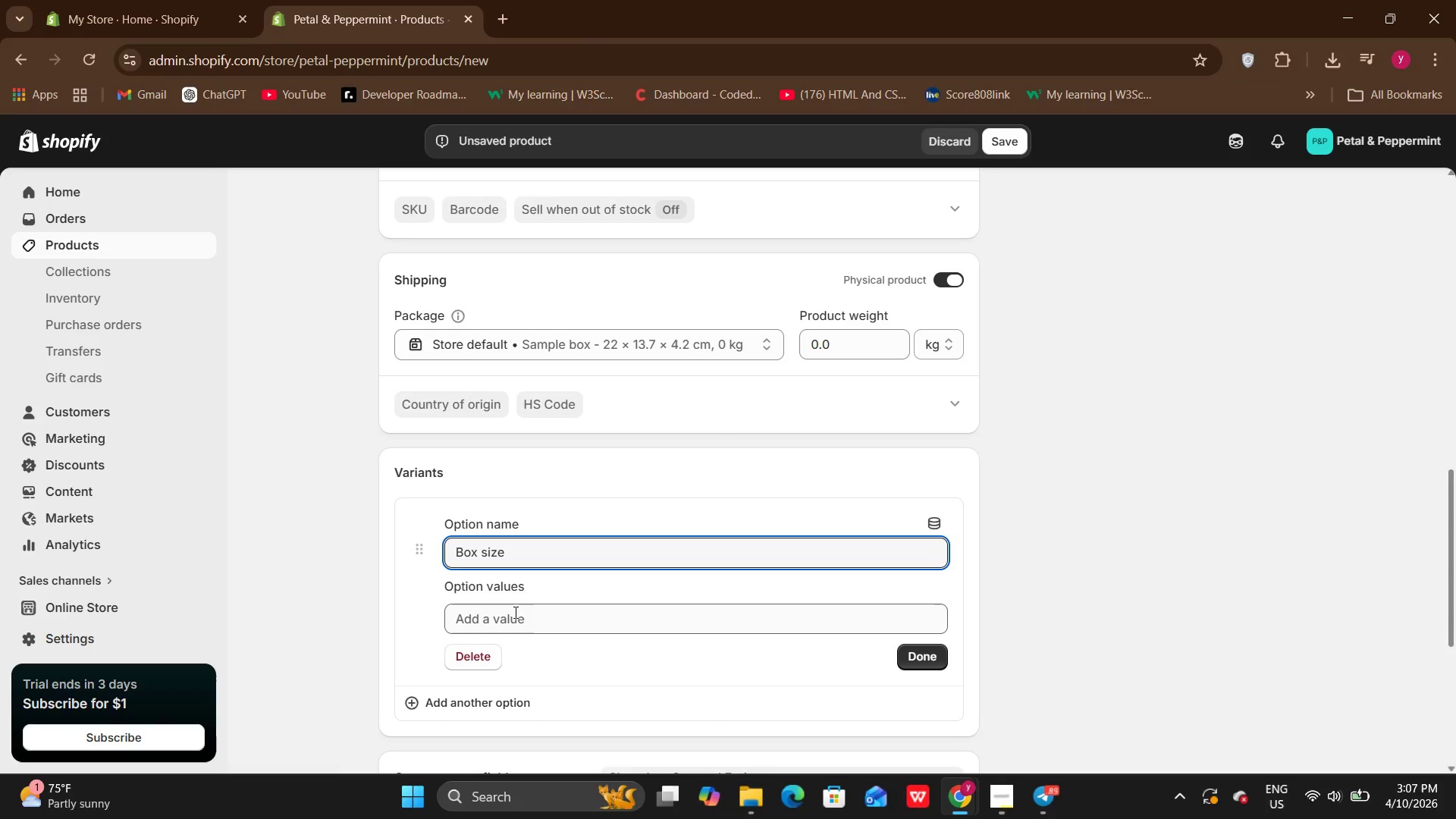 
left_click([514, 612])
 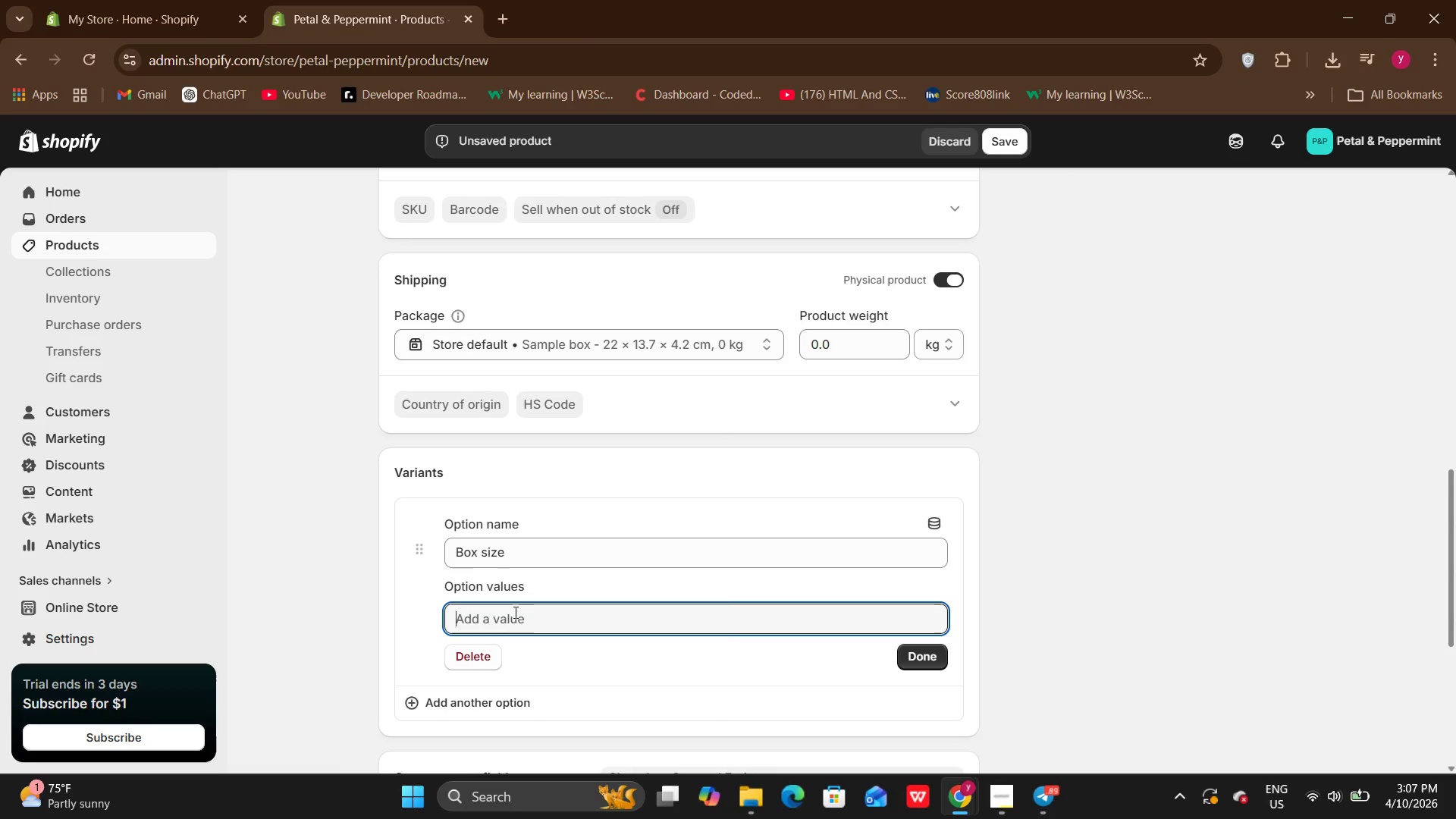 
key(6)
 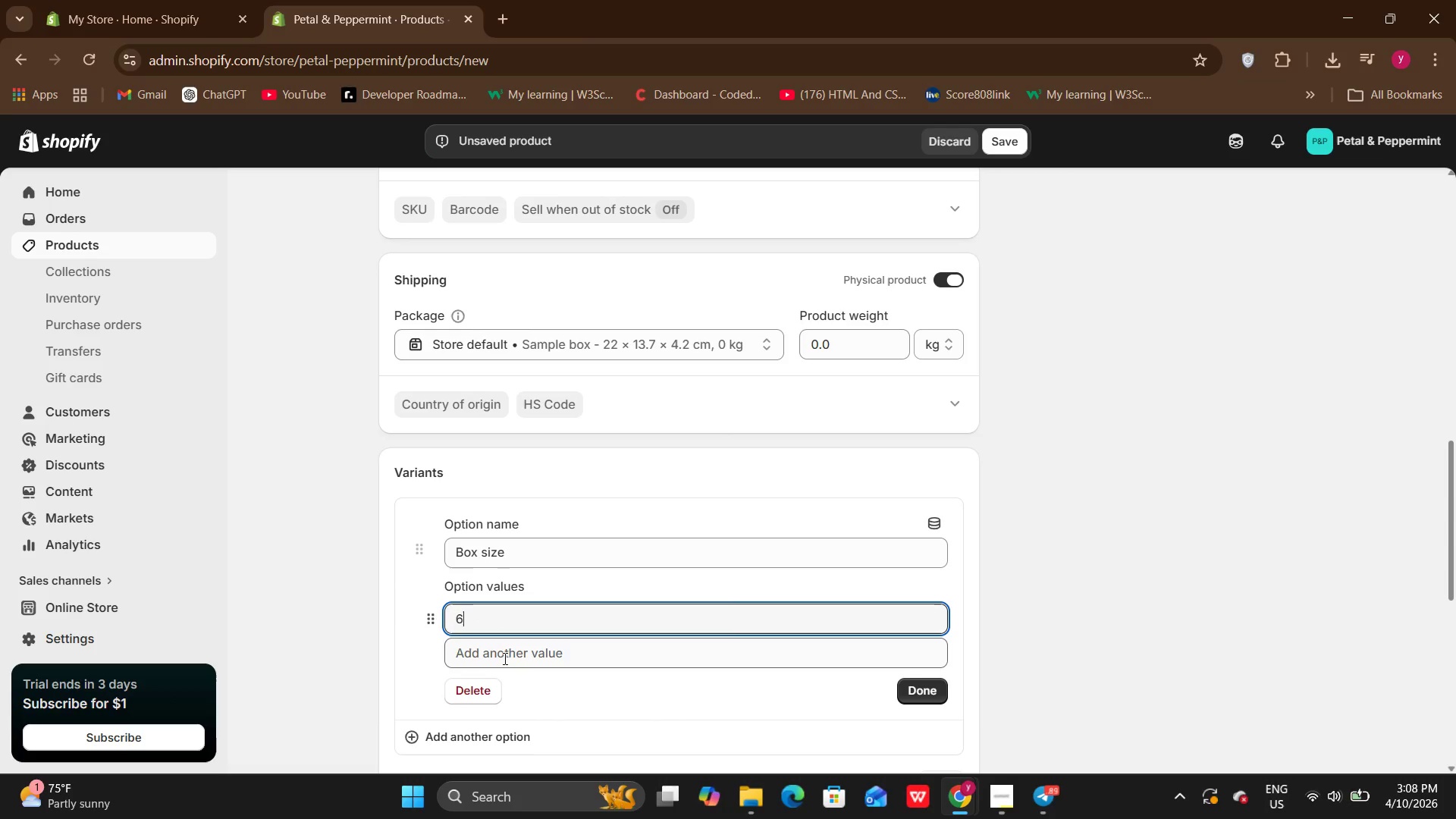 
left_click([504, 658])
 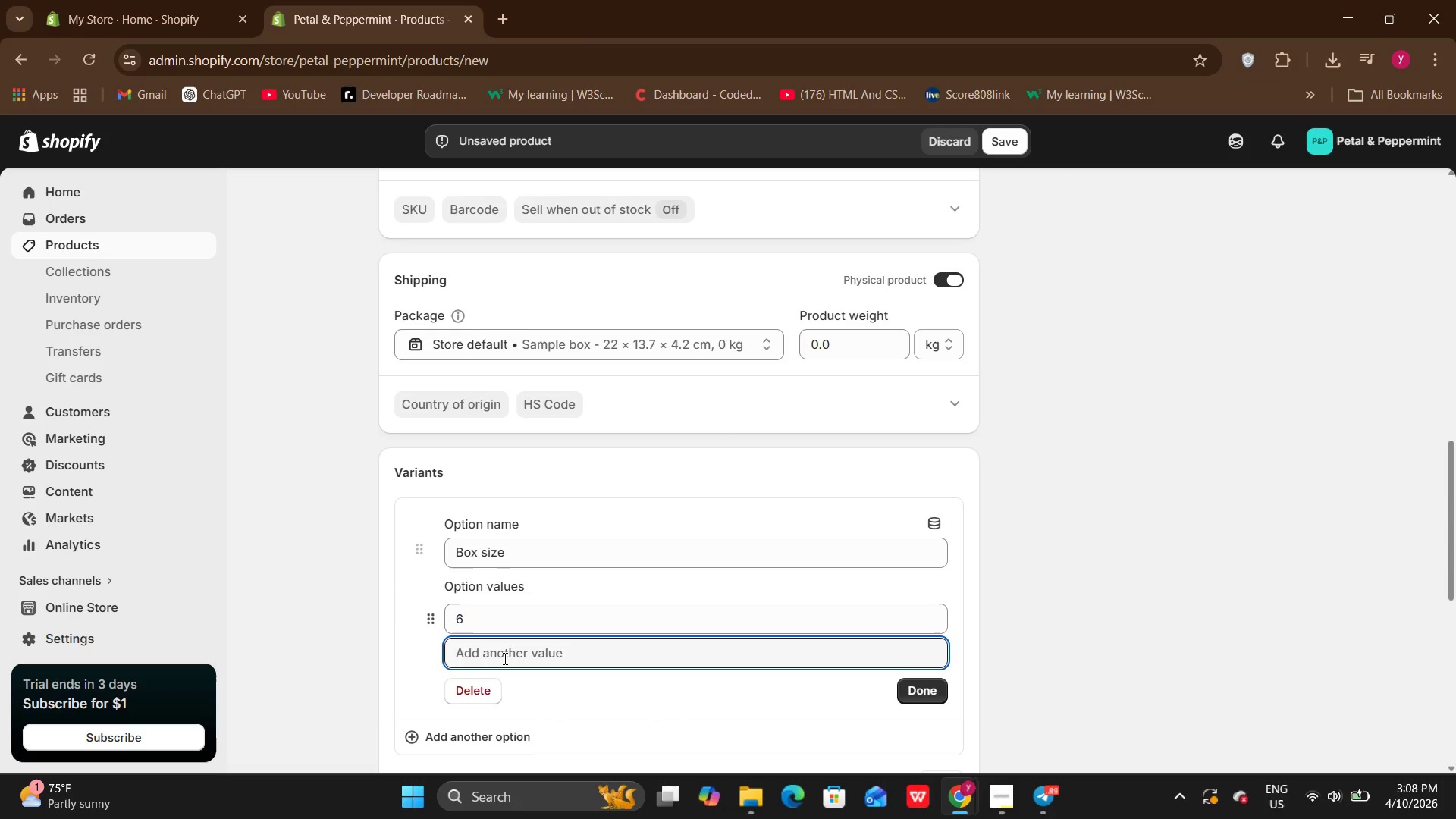 
type(12)
 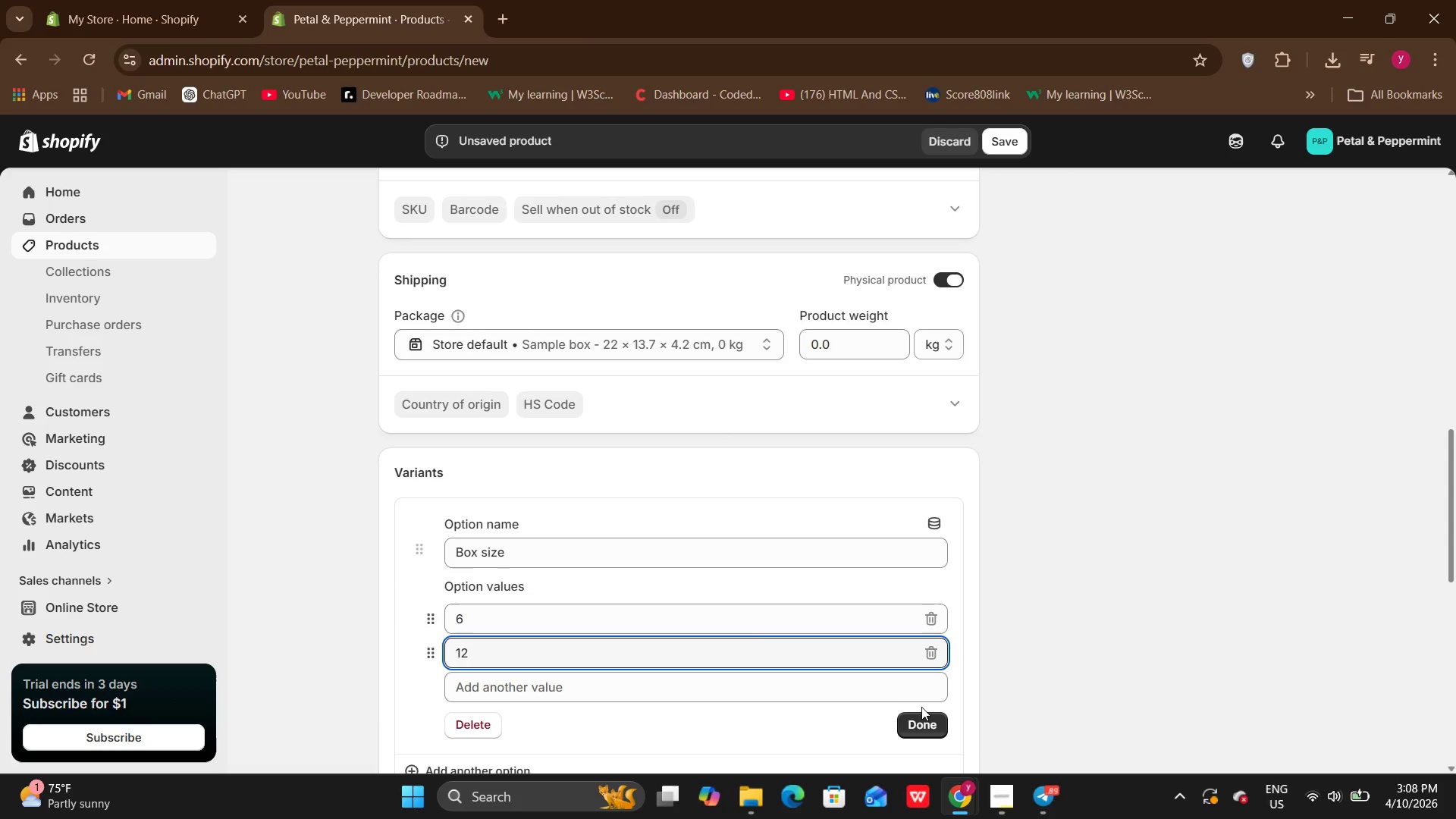 
left_click([921, 723])
 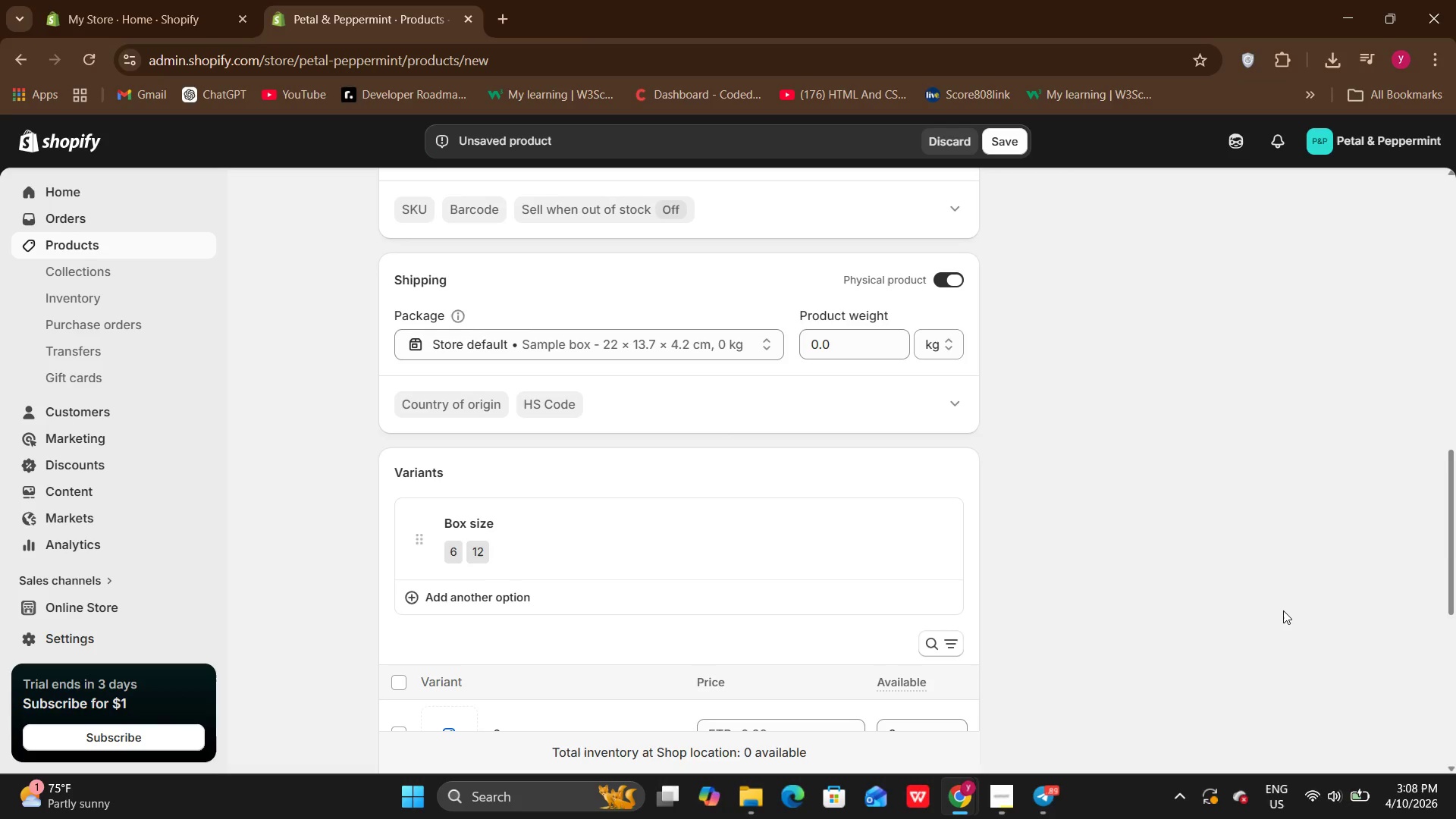 
left_click_drag(start_coordinate=[1455, 544], to_coordinate=[1455, 322])
 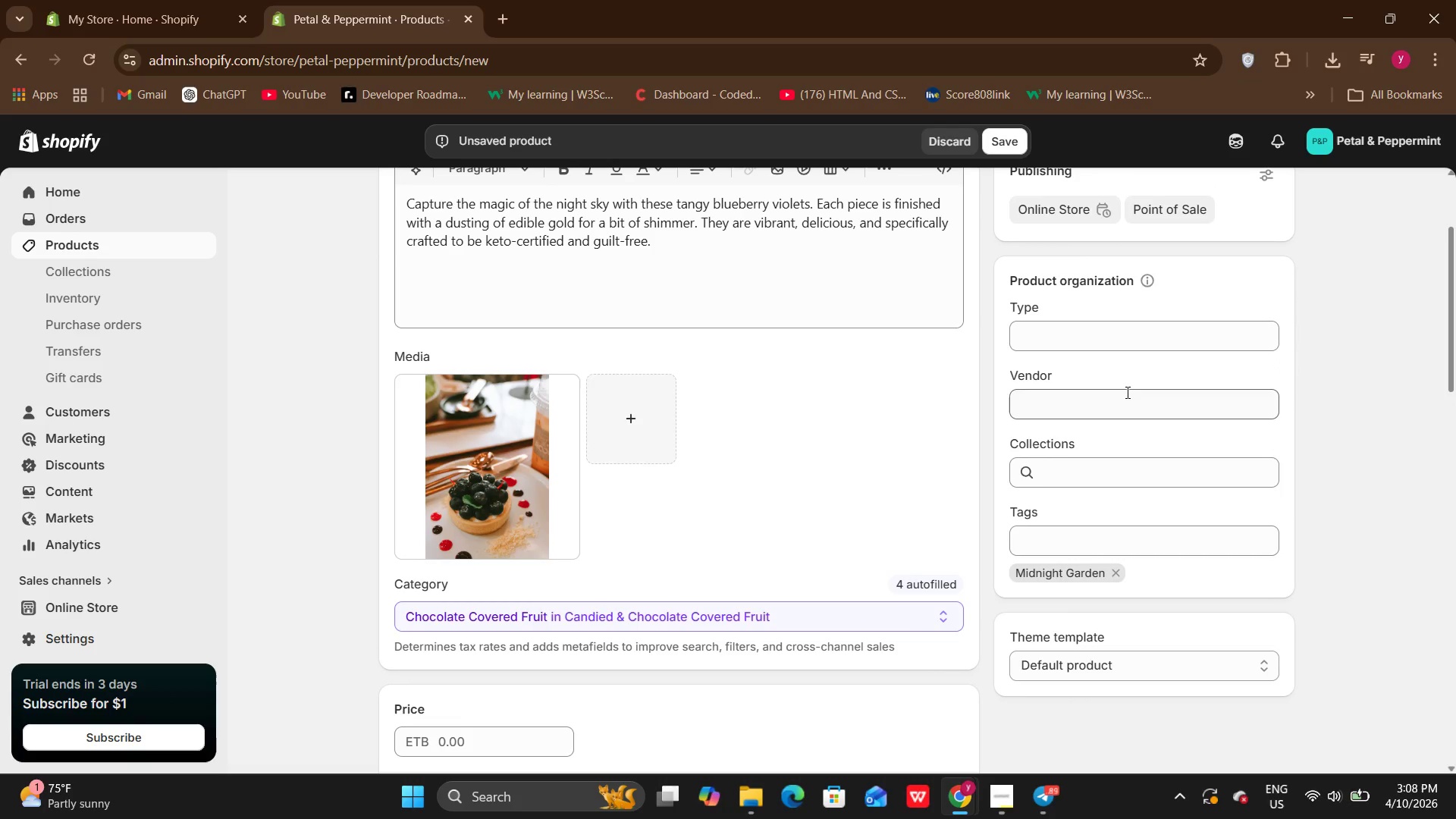 
left_click([1126, 392])
 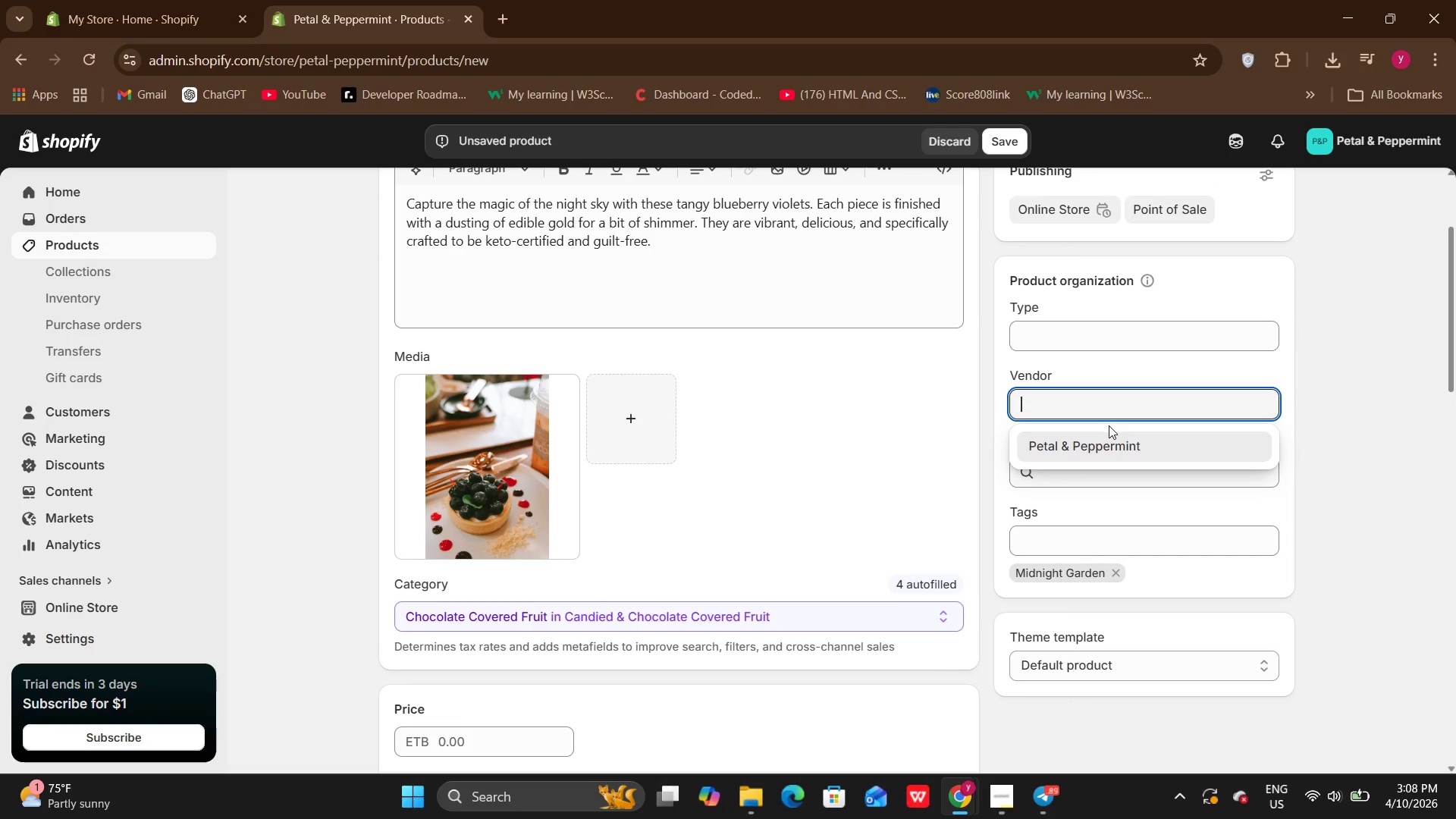 
left_click([1090, 453])
 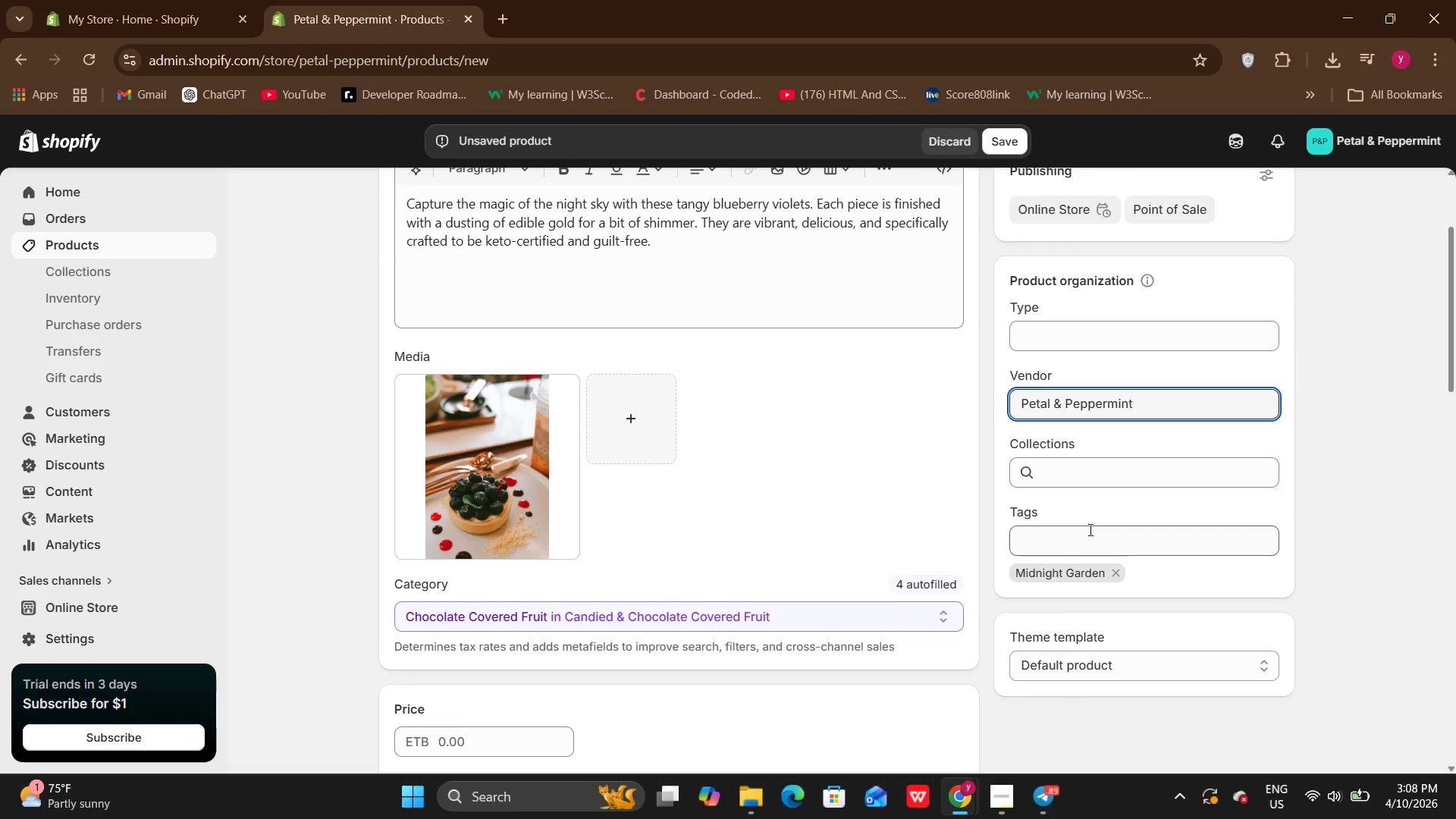 
left_click([1089, 529])
 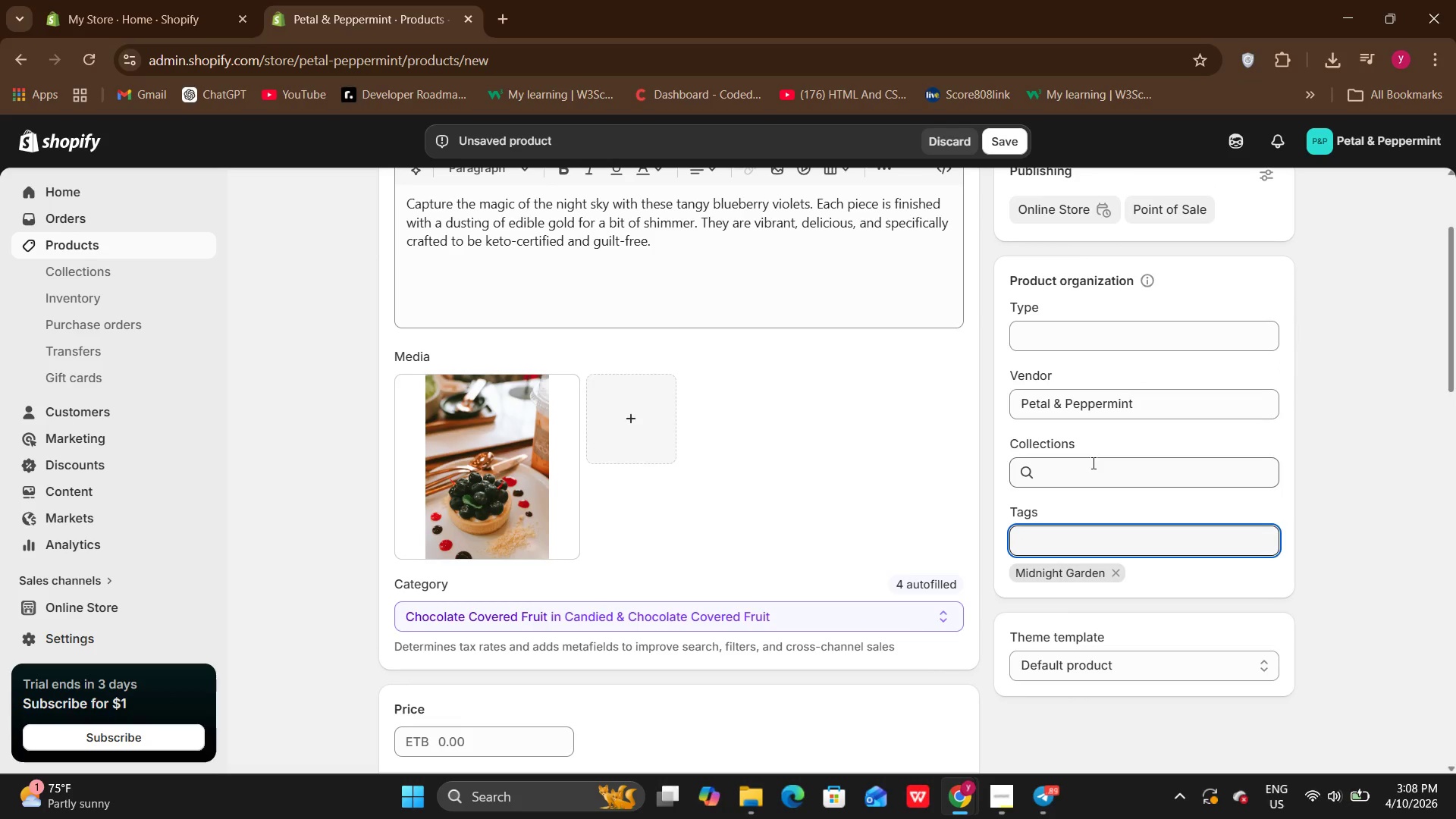 
left_click([1092, 463])
 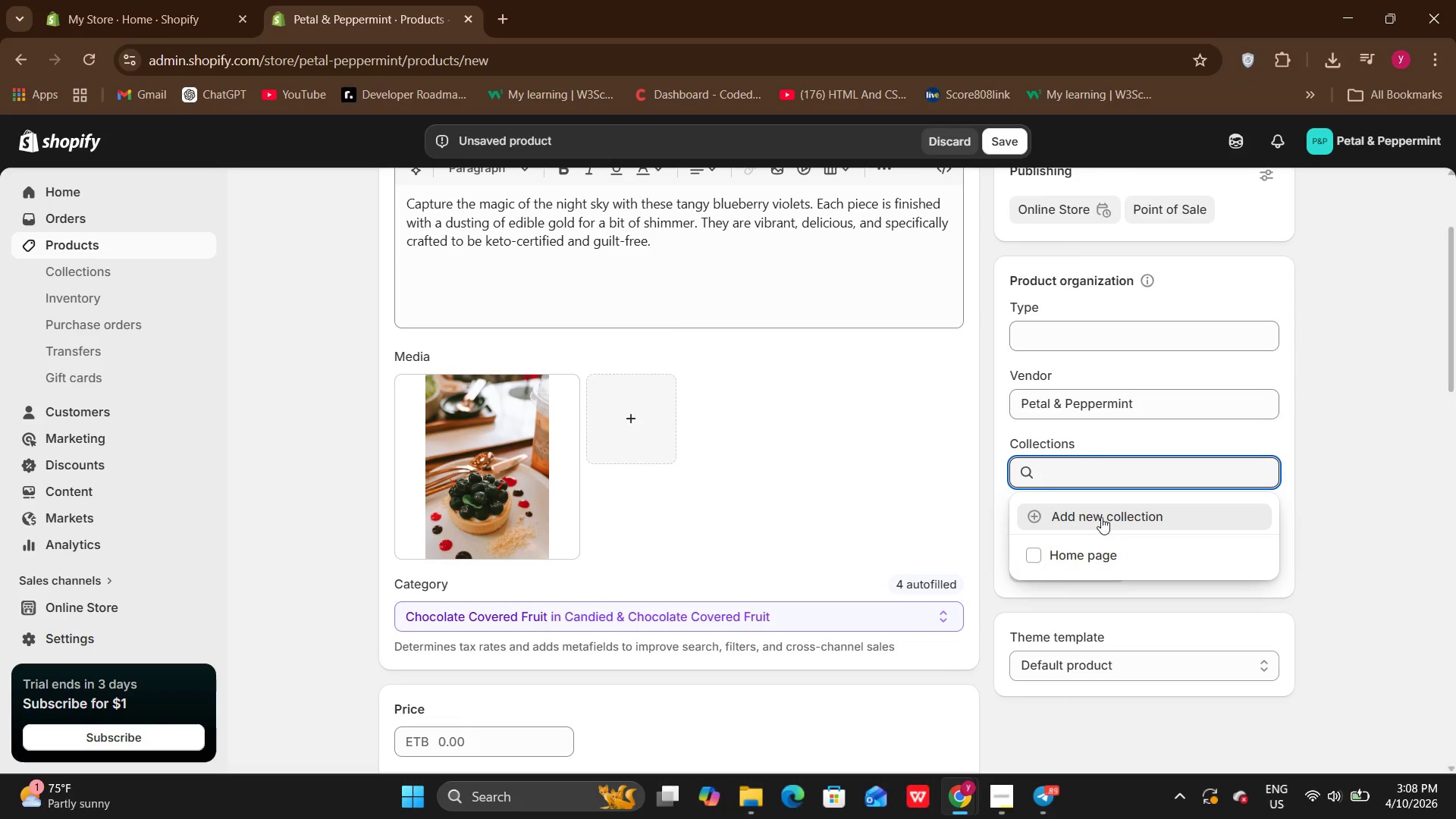 
left_click([1101, 513])
 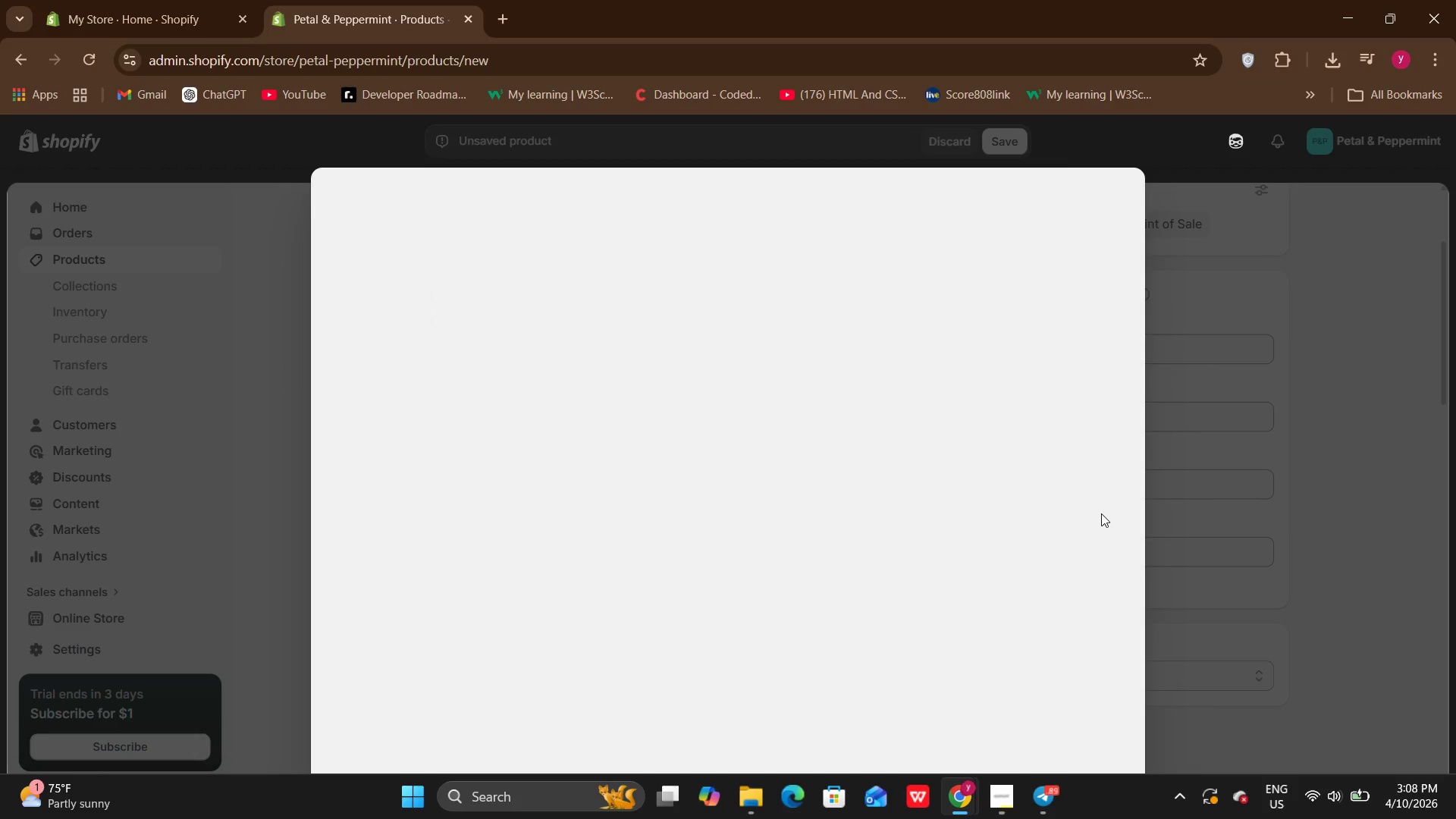 
left_click([1357, 518])
 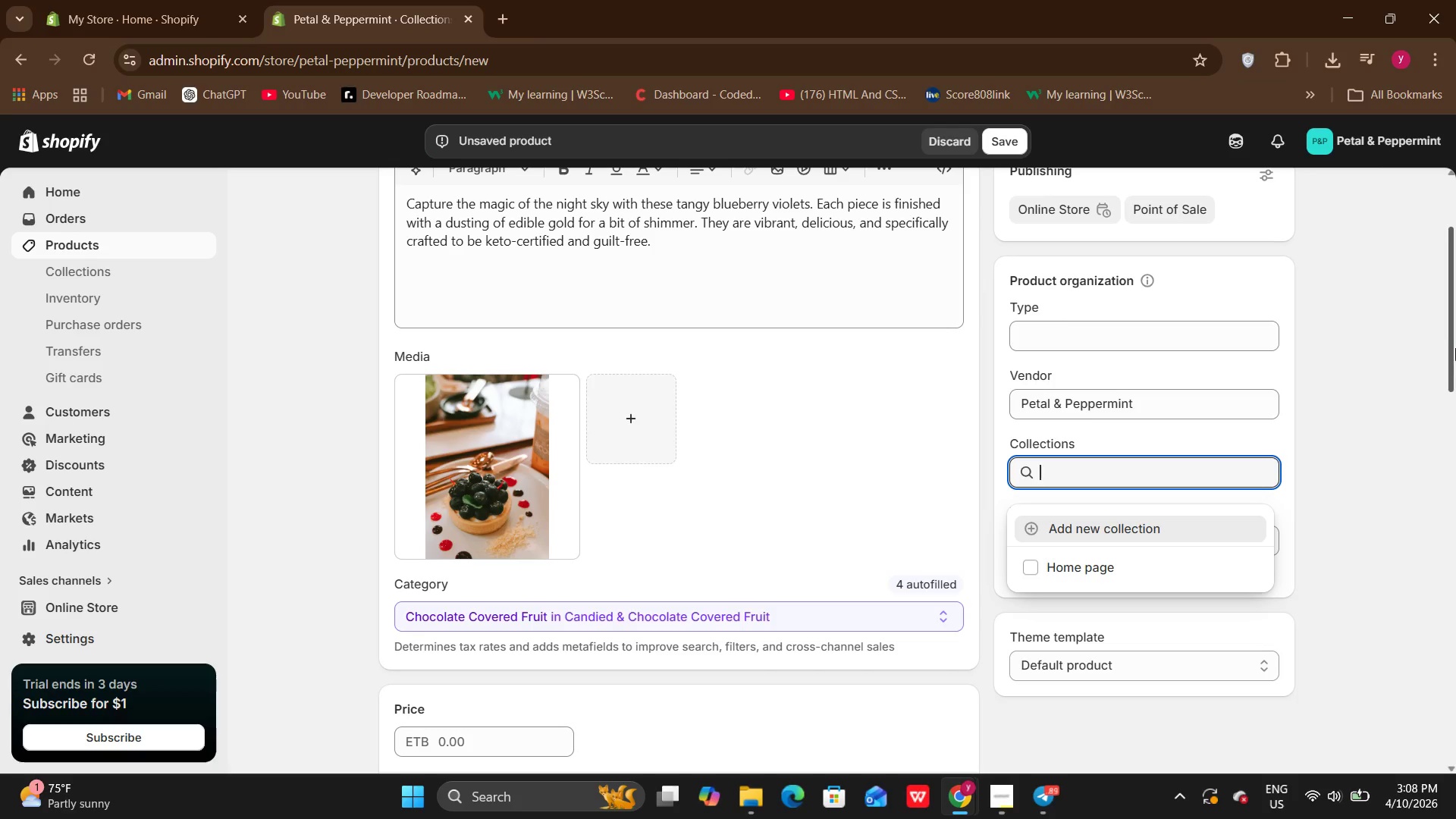 
left_click_drag(start_coordinate=[1454, 344], to_coordinate=[1455, 652])
 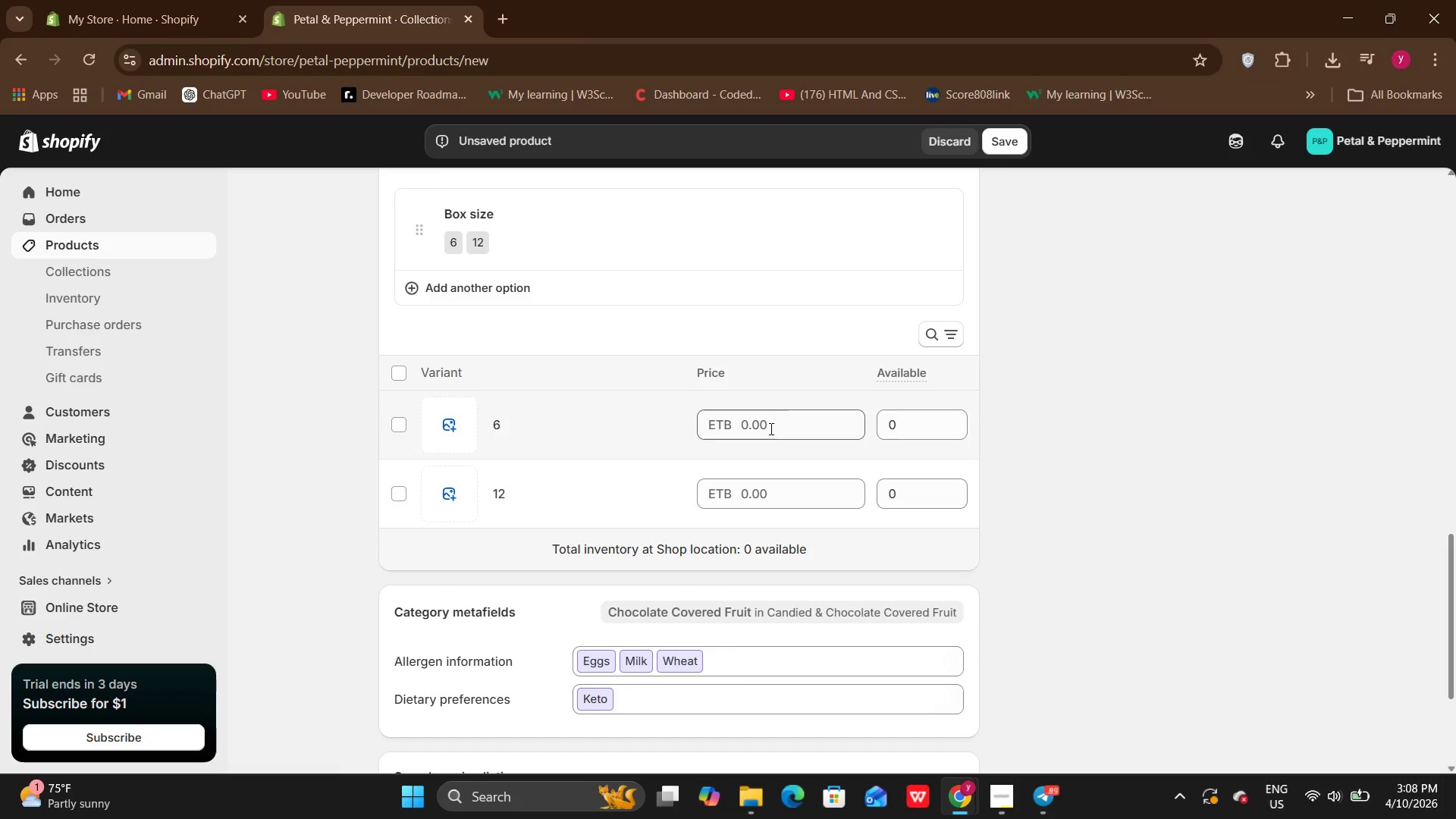 
left_click([770, 428])
 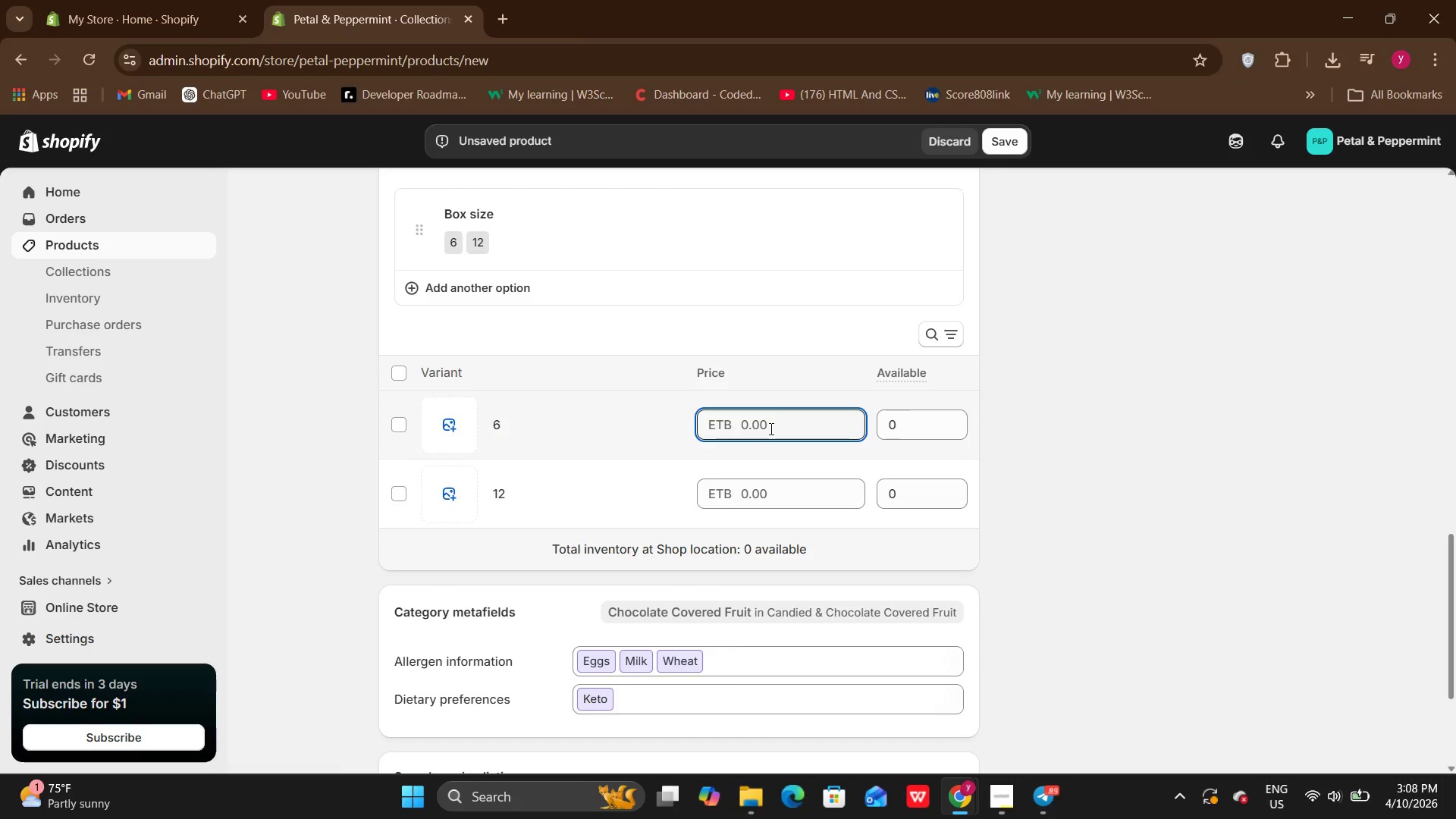 
type(26)
 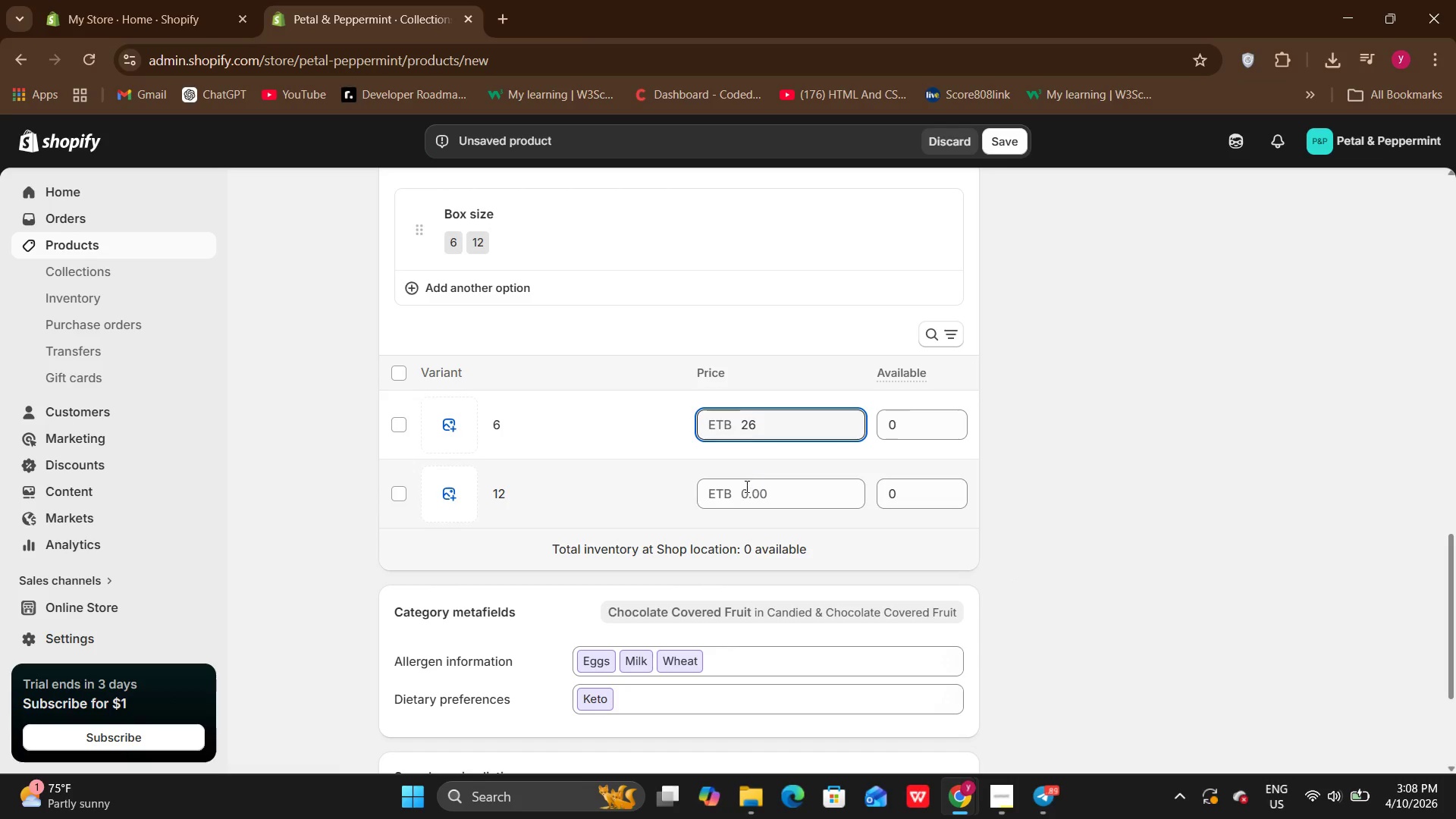 
left_click([742, 491])
 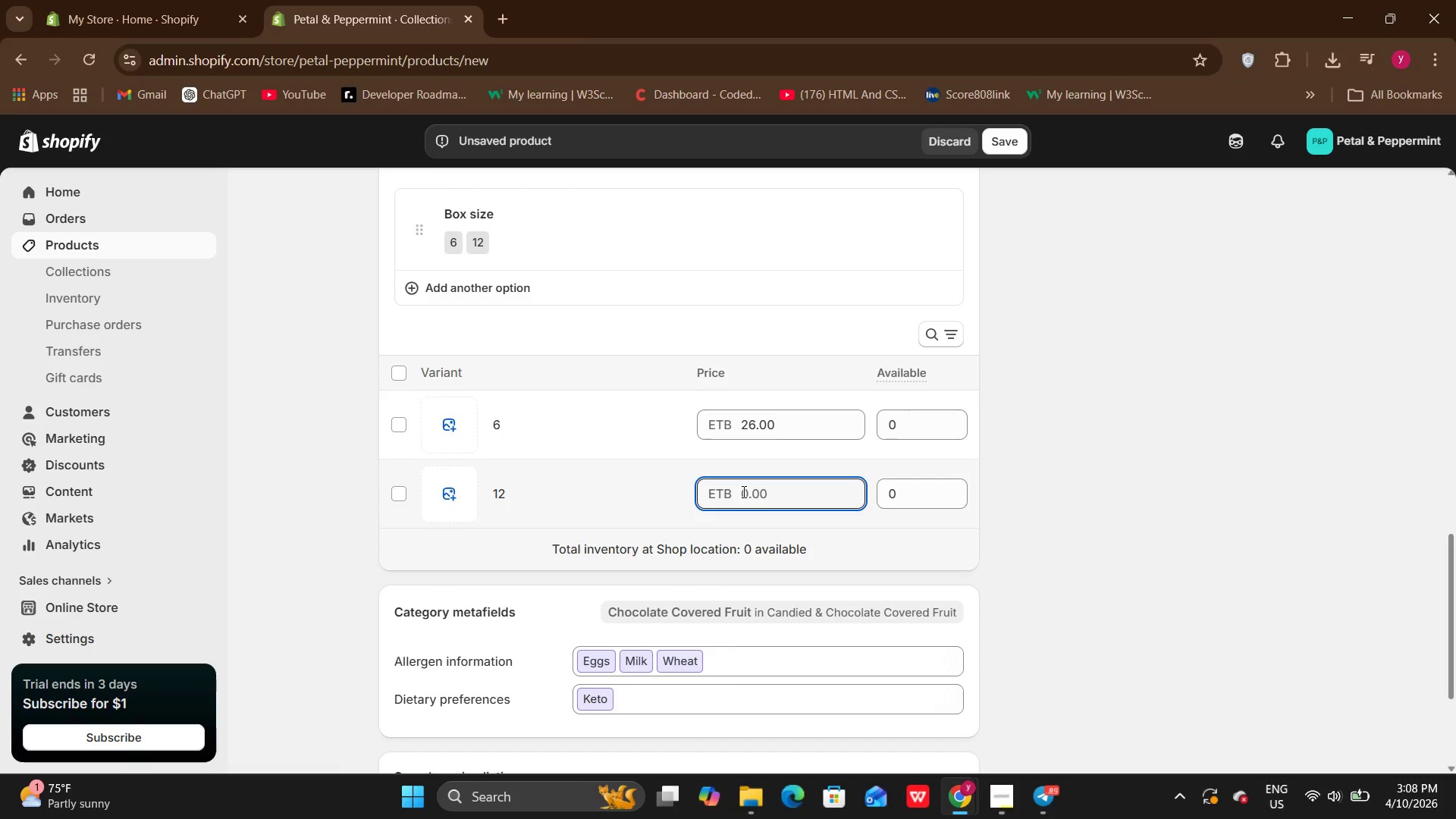 
type(40)
 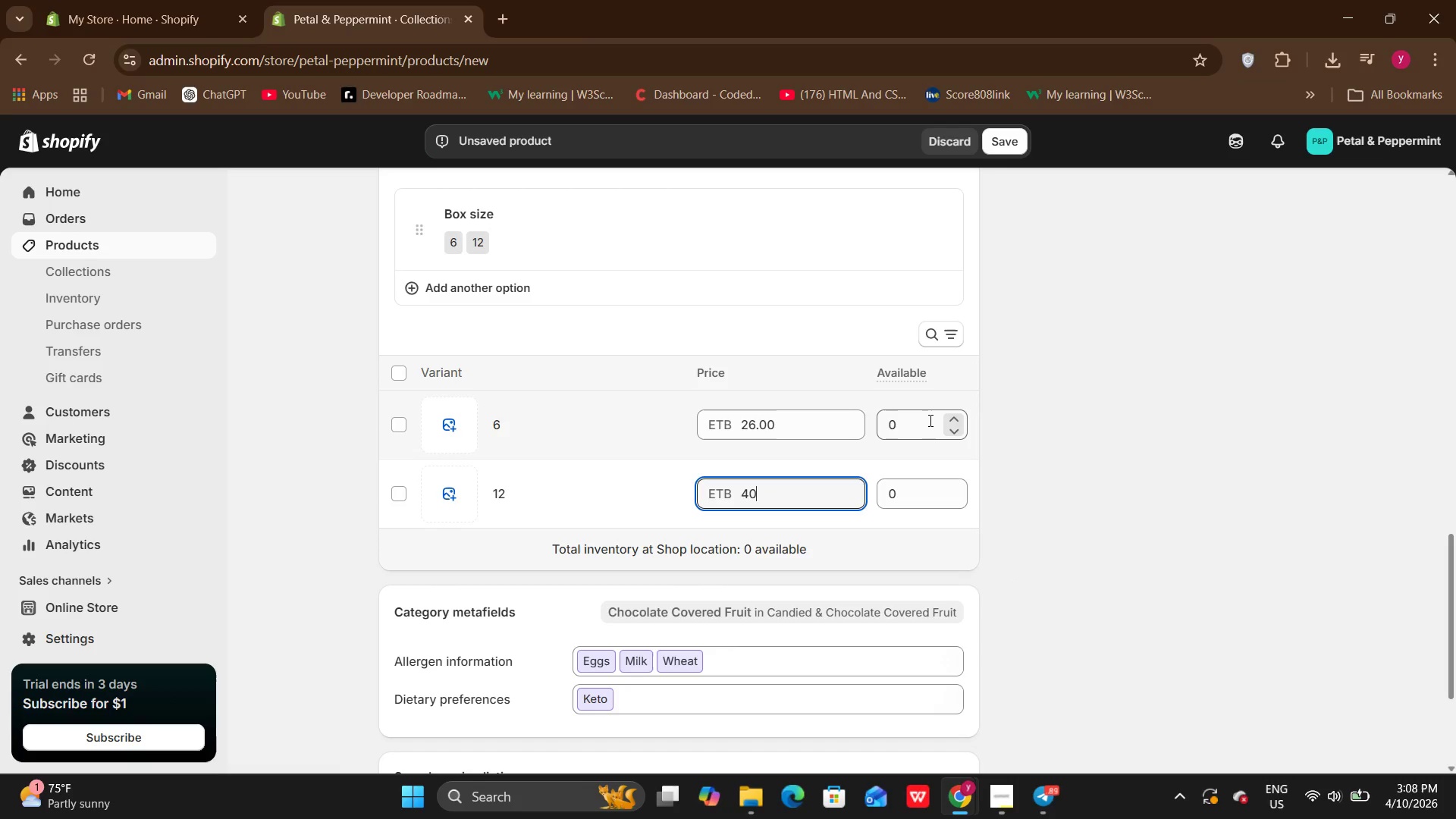 
left_click([929, 420])
 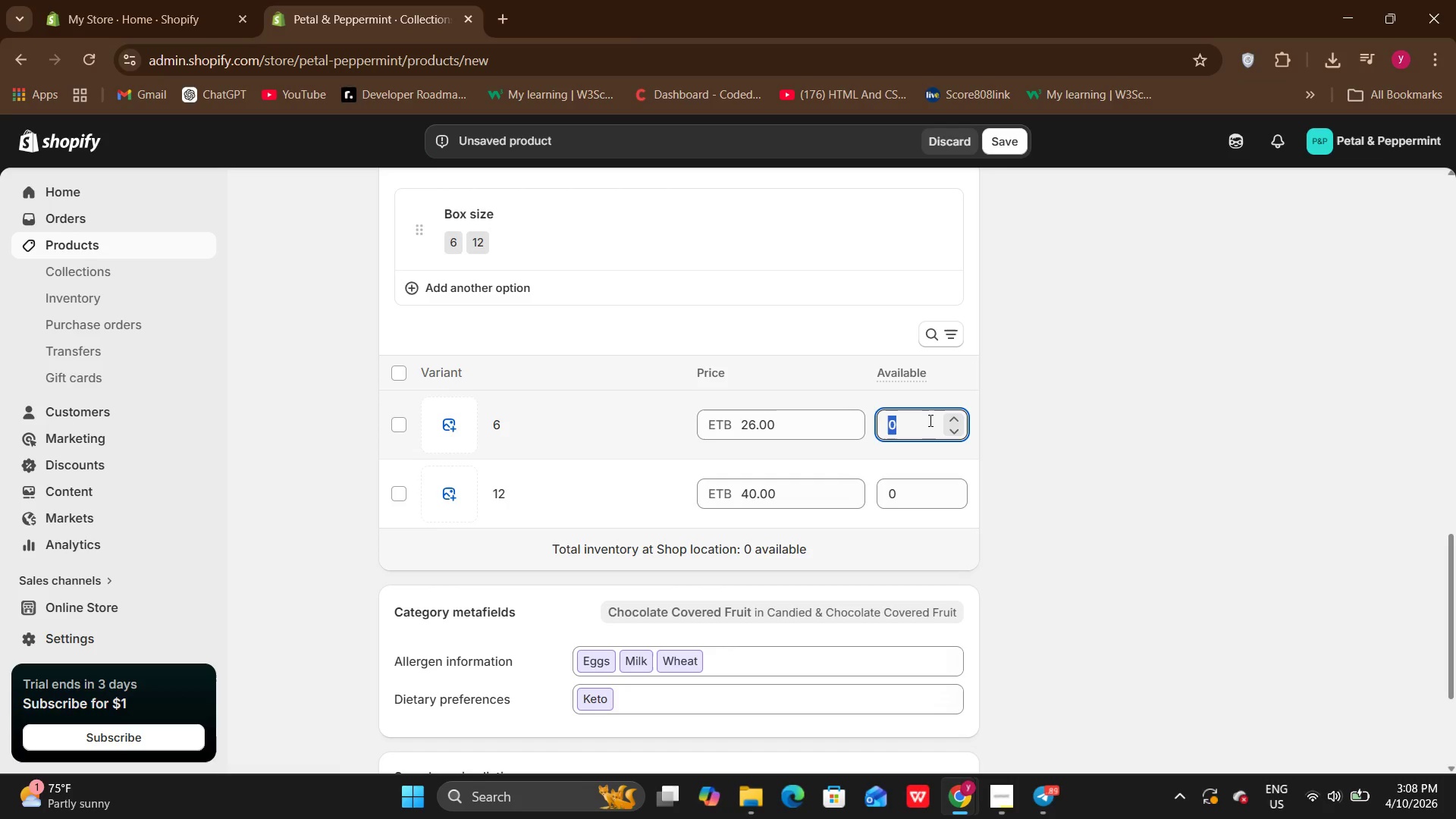 
key(Backspace)
type(50)
 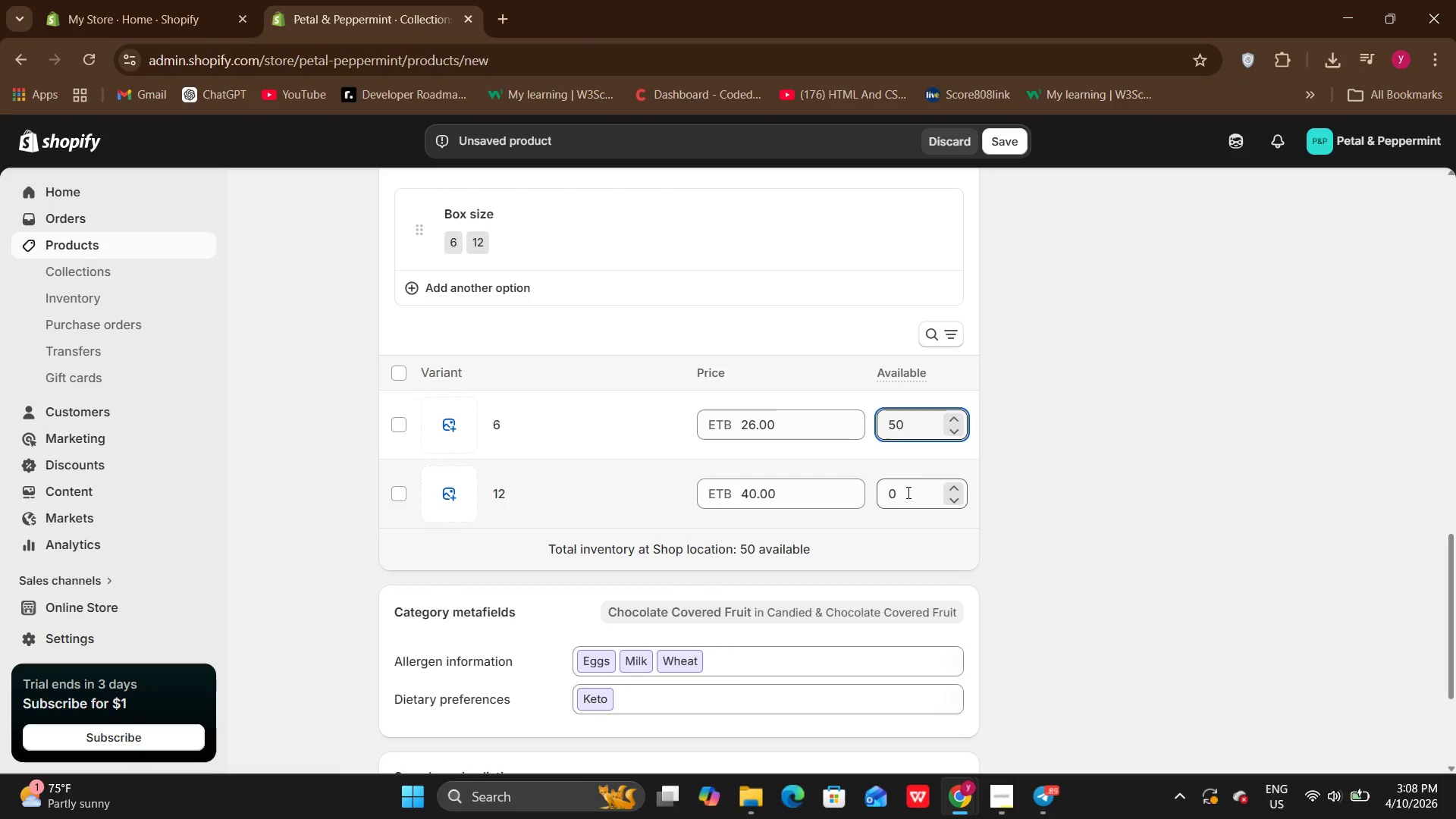 
left_click([907, 492])
 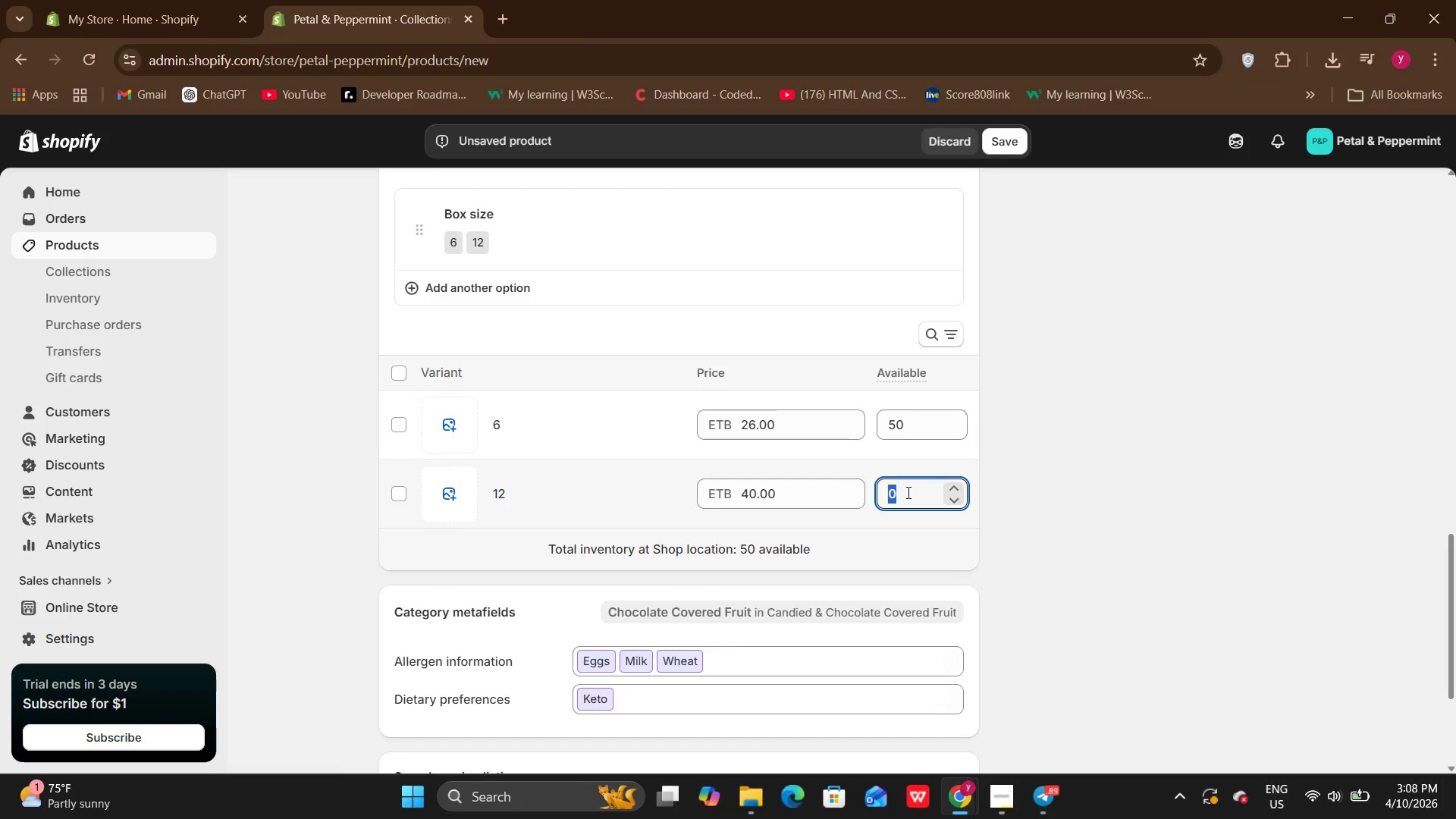 
key(Backspace)
type(50)
 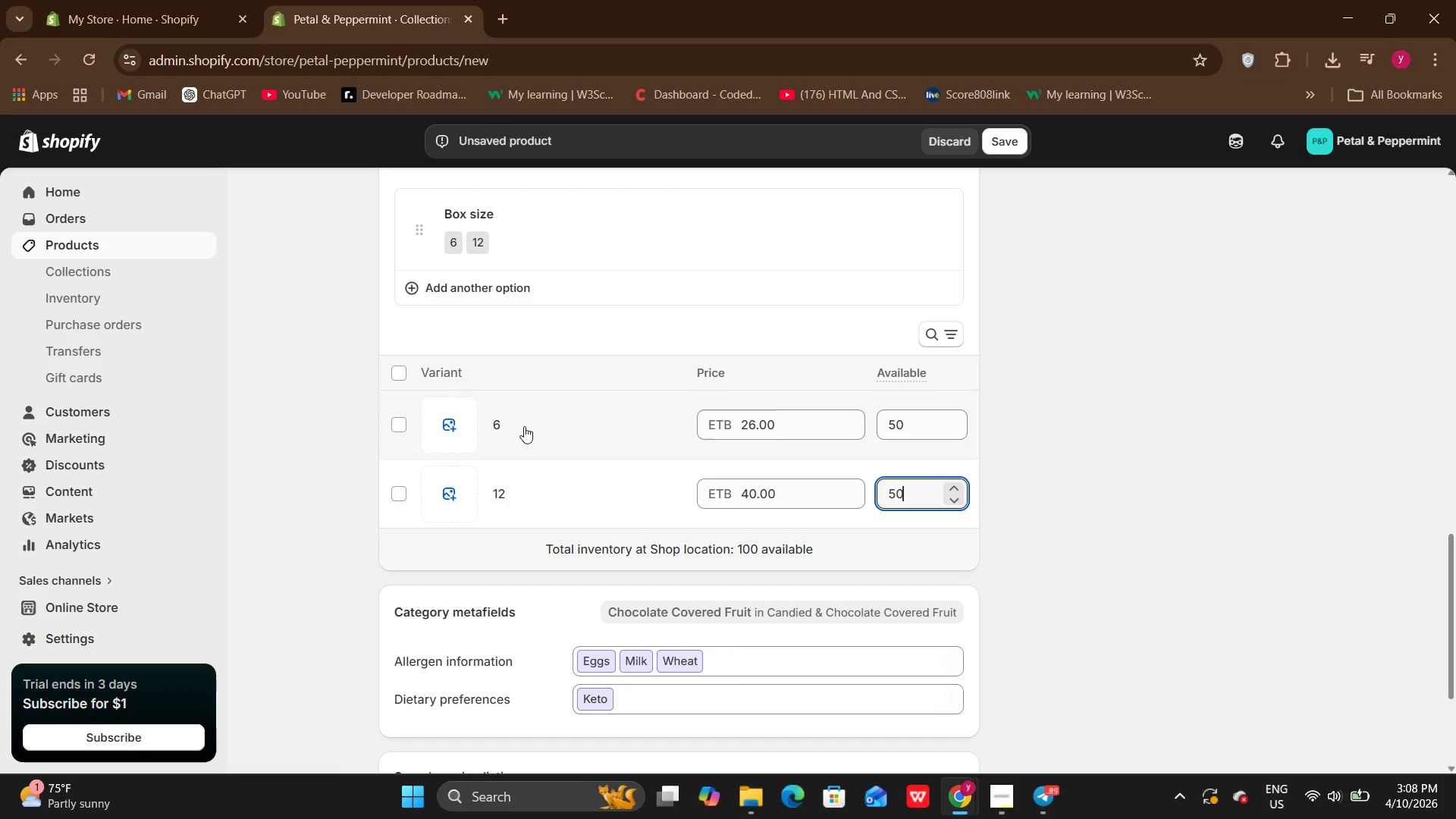 
left_click([524, 426])
 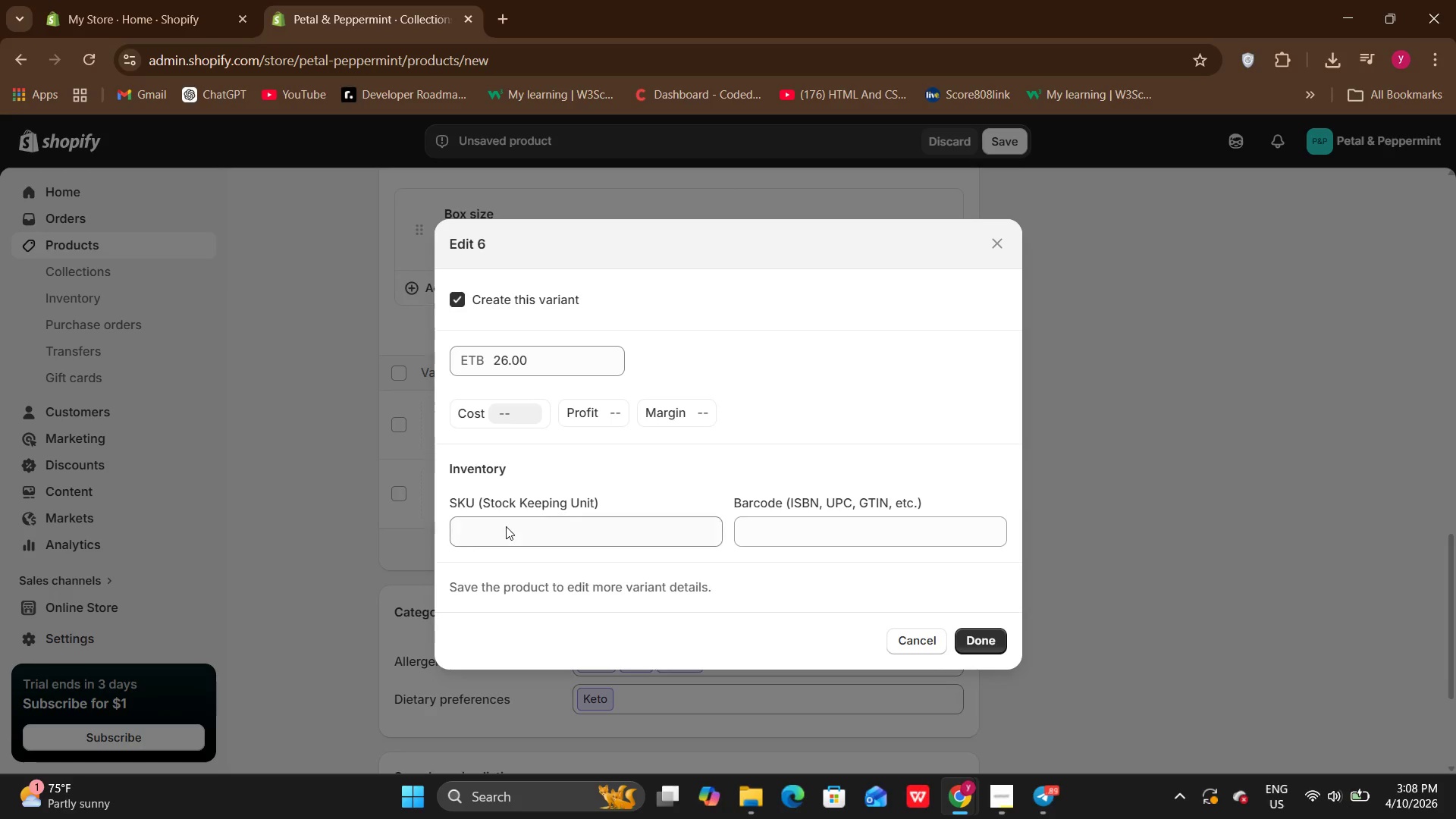 
left_click([499, 529])
 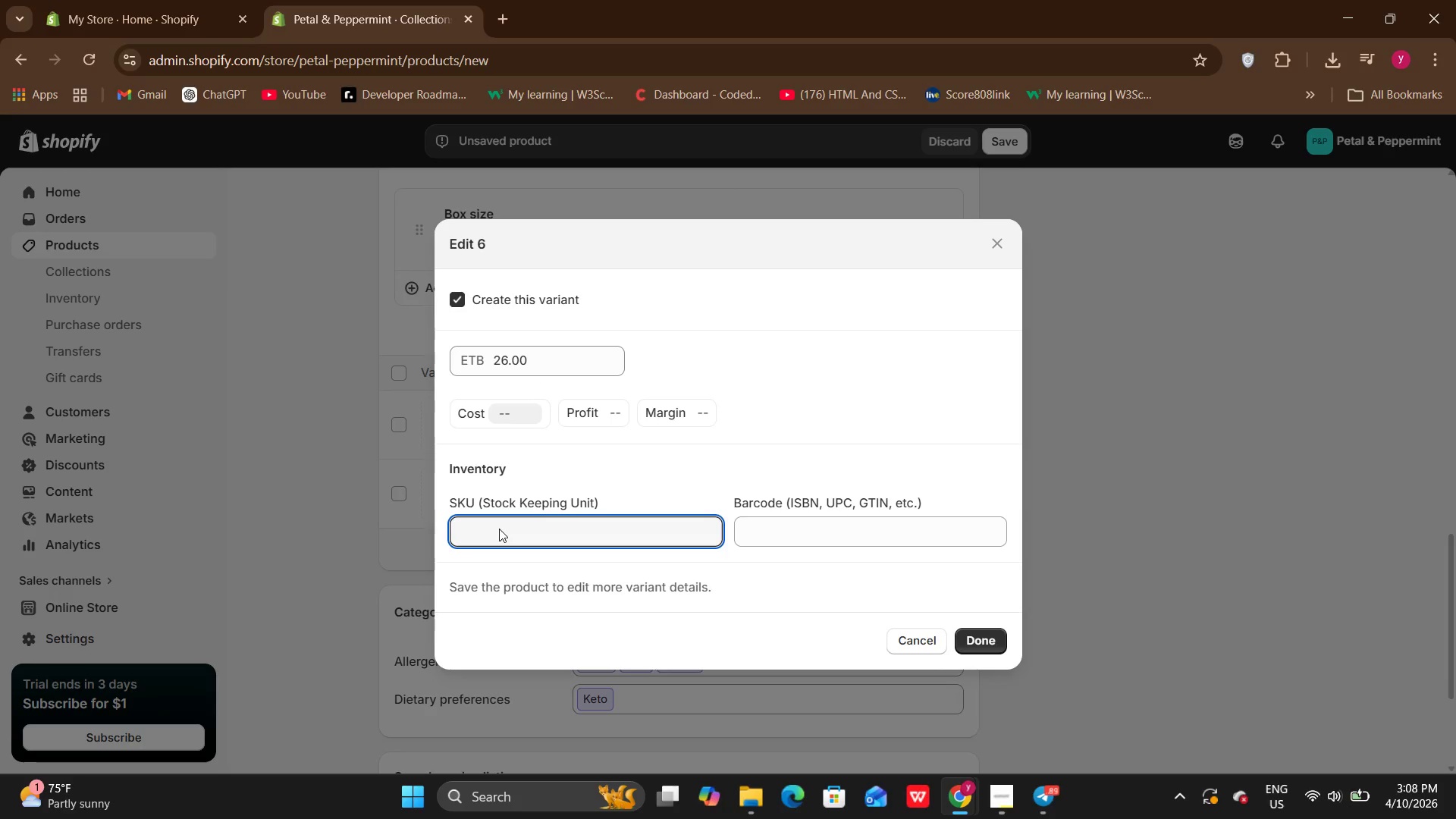 
type(MNG-STR-06)
 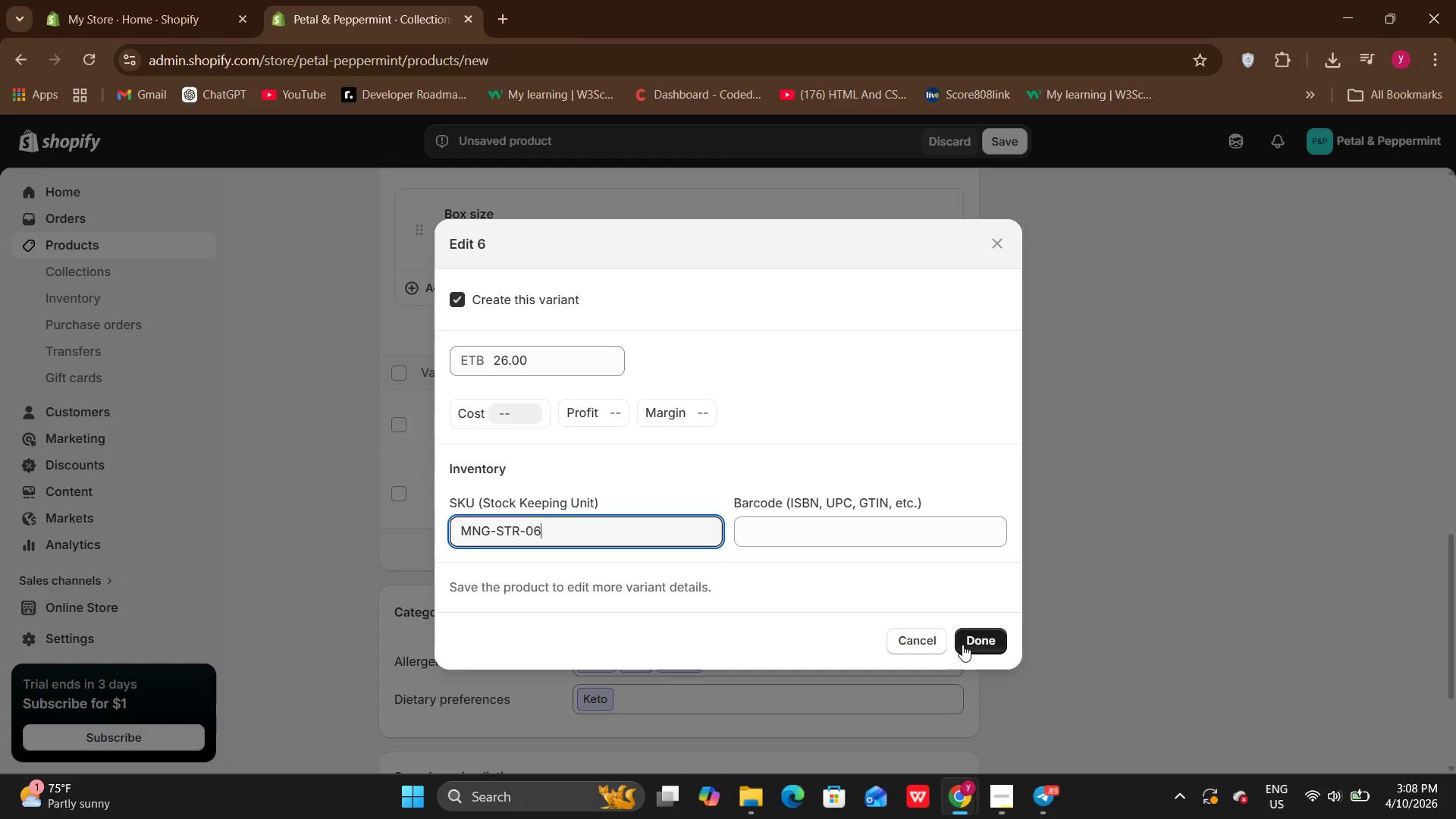 
left_click([962, 645])
 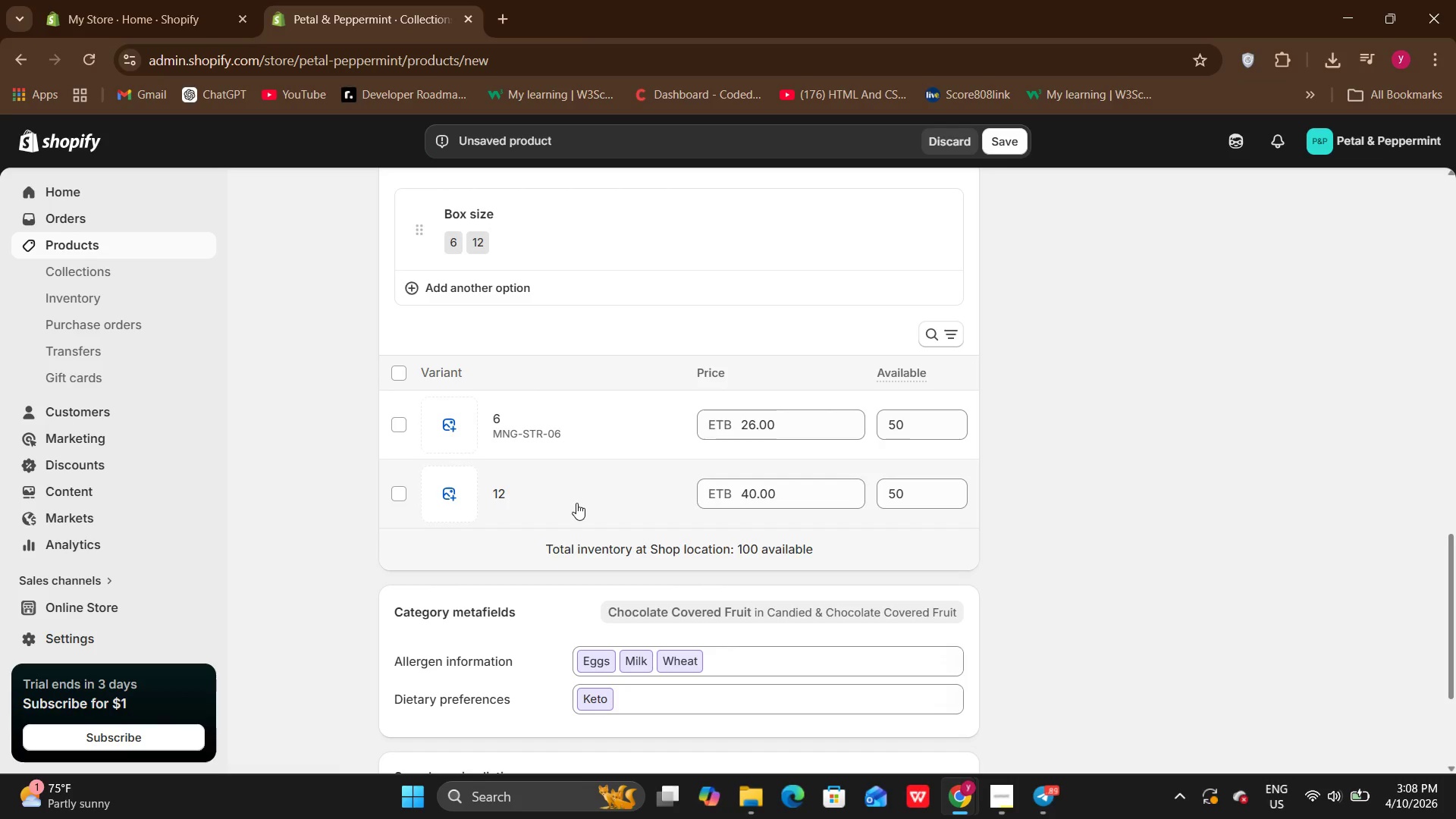 
left_click([554, 498])
 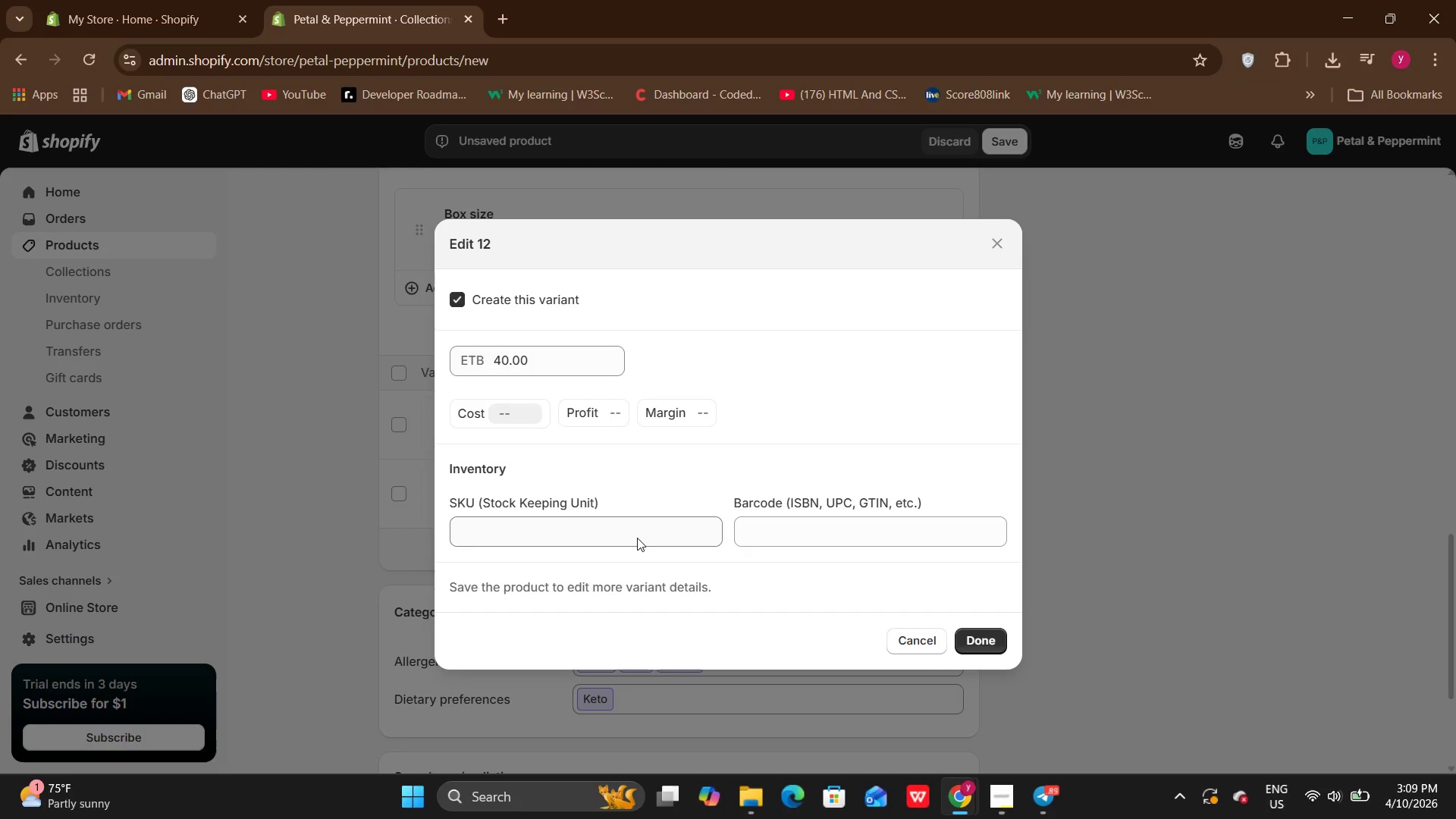 
left_click([631, 538])
 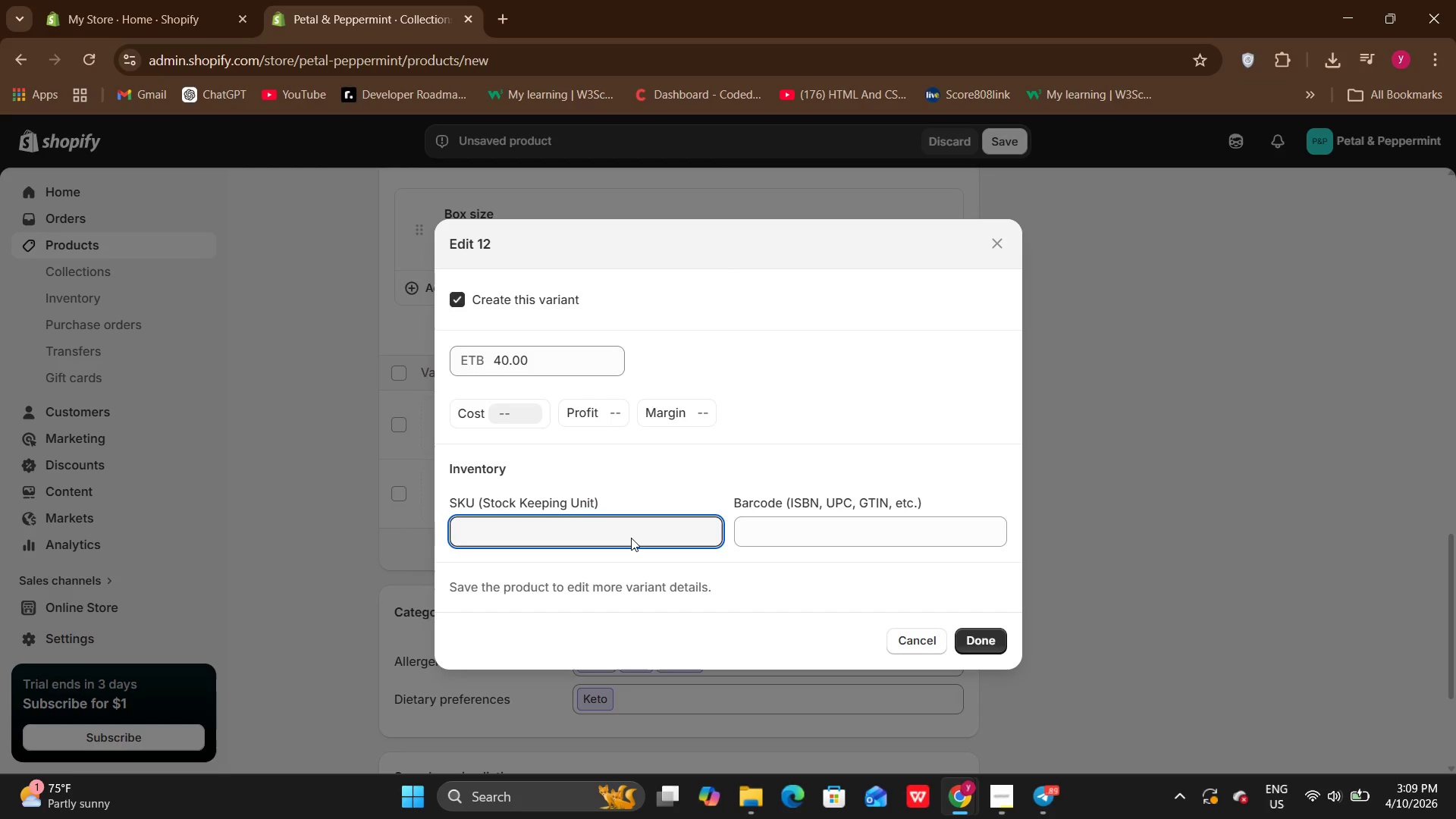 
type(mng)
key(Backspace)
key(Backspace)
key(Backspace)
type(MNG-STR-12)
 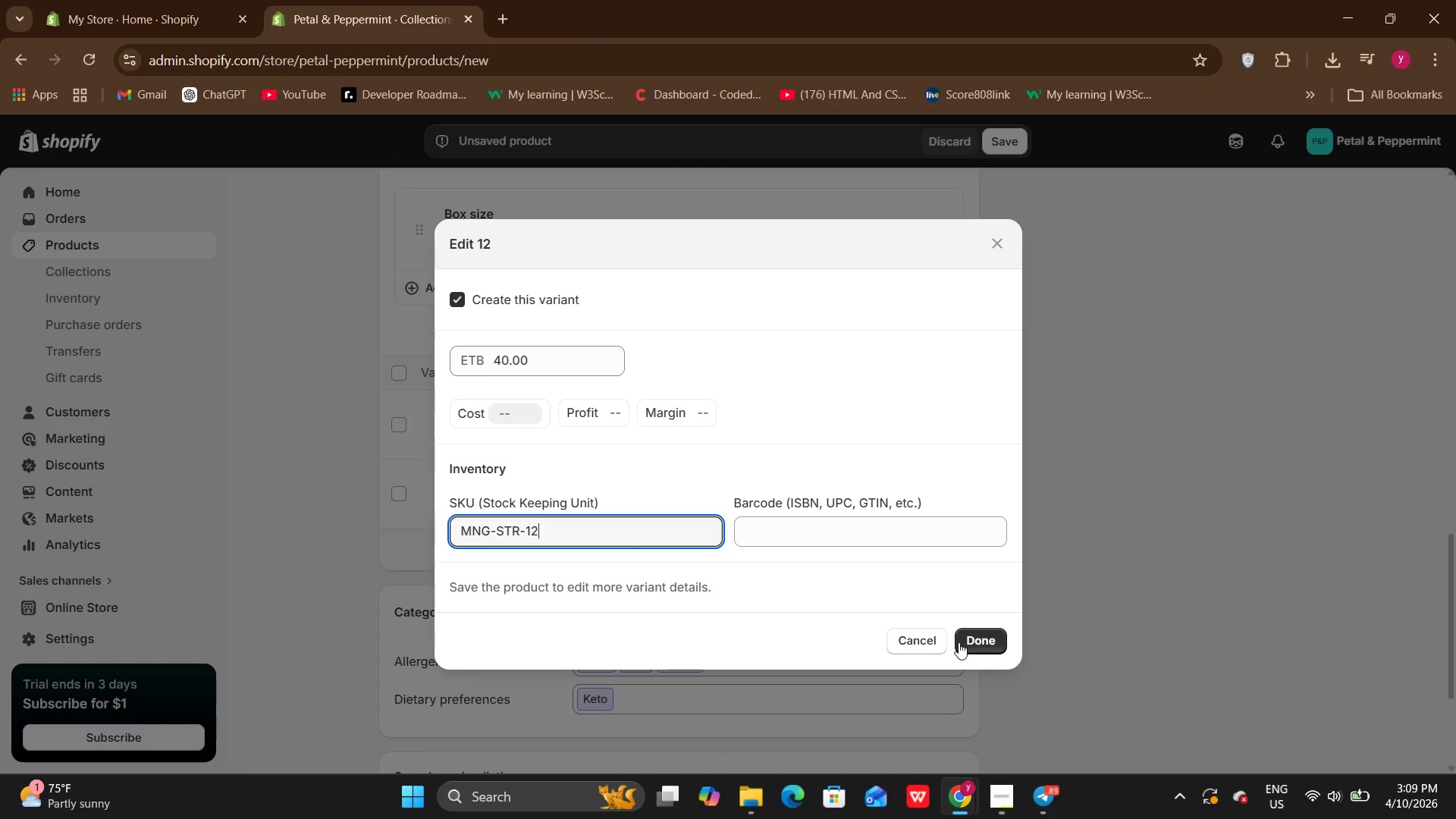 
left_click([967, 650])
 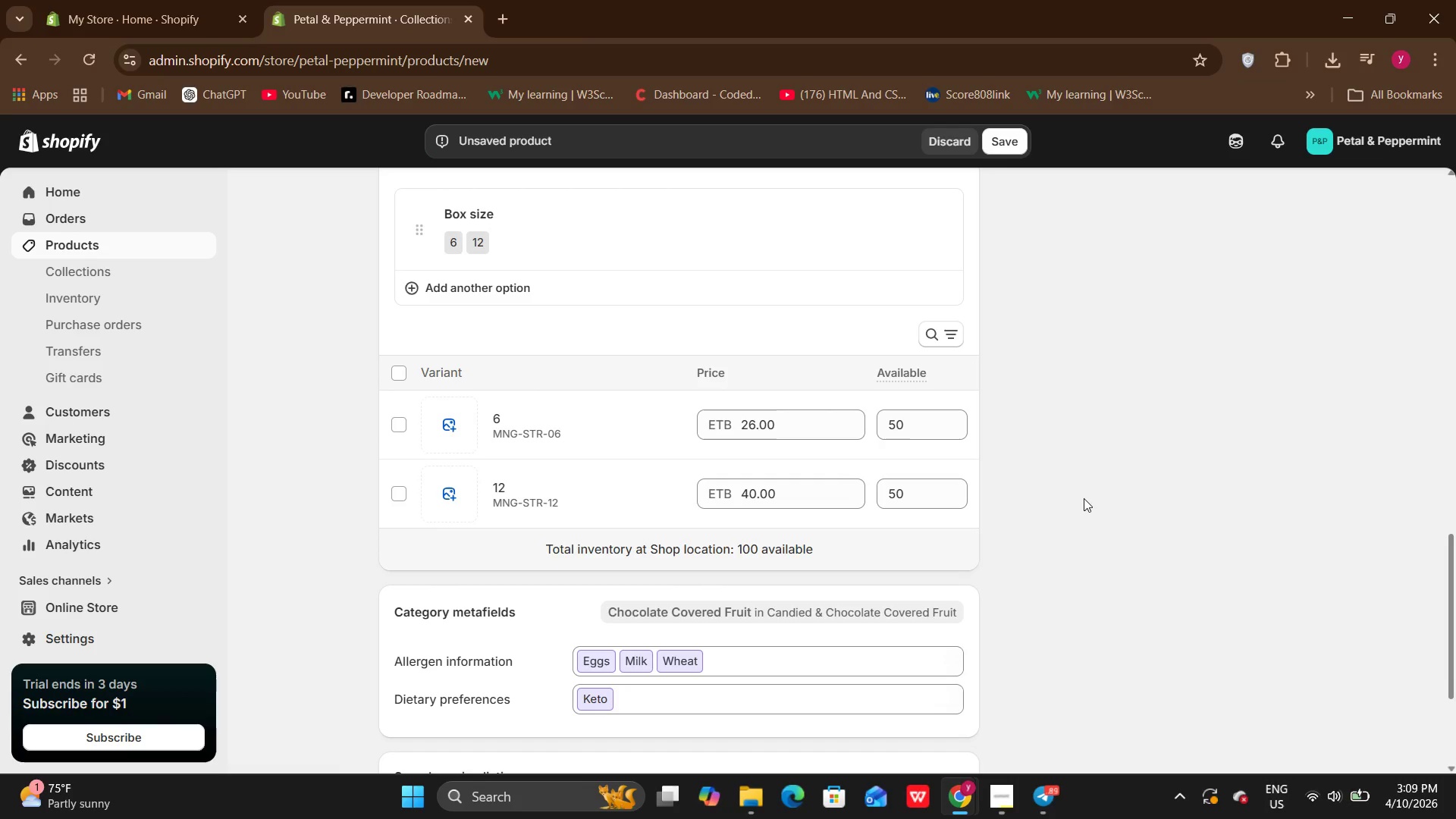 
hold_key(key=ArrowDown, duration=0.41)
 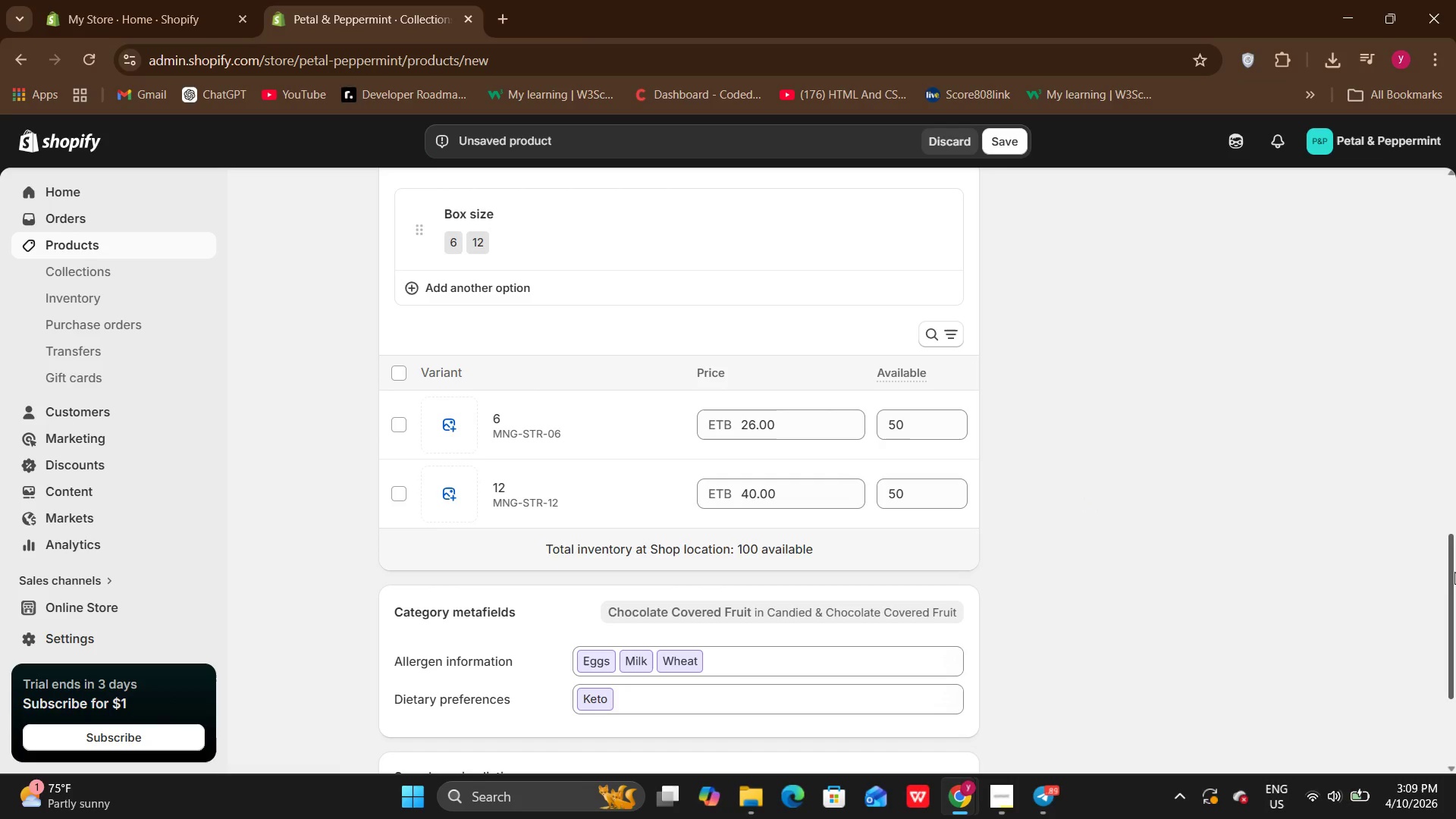 
left_click_drag(start_coordinate=[1454, 572], to_coordinate=[1455, 664])
 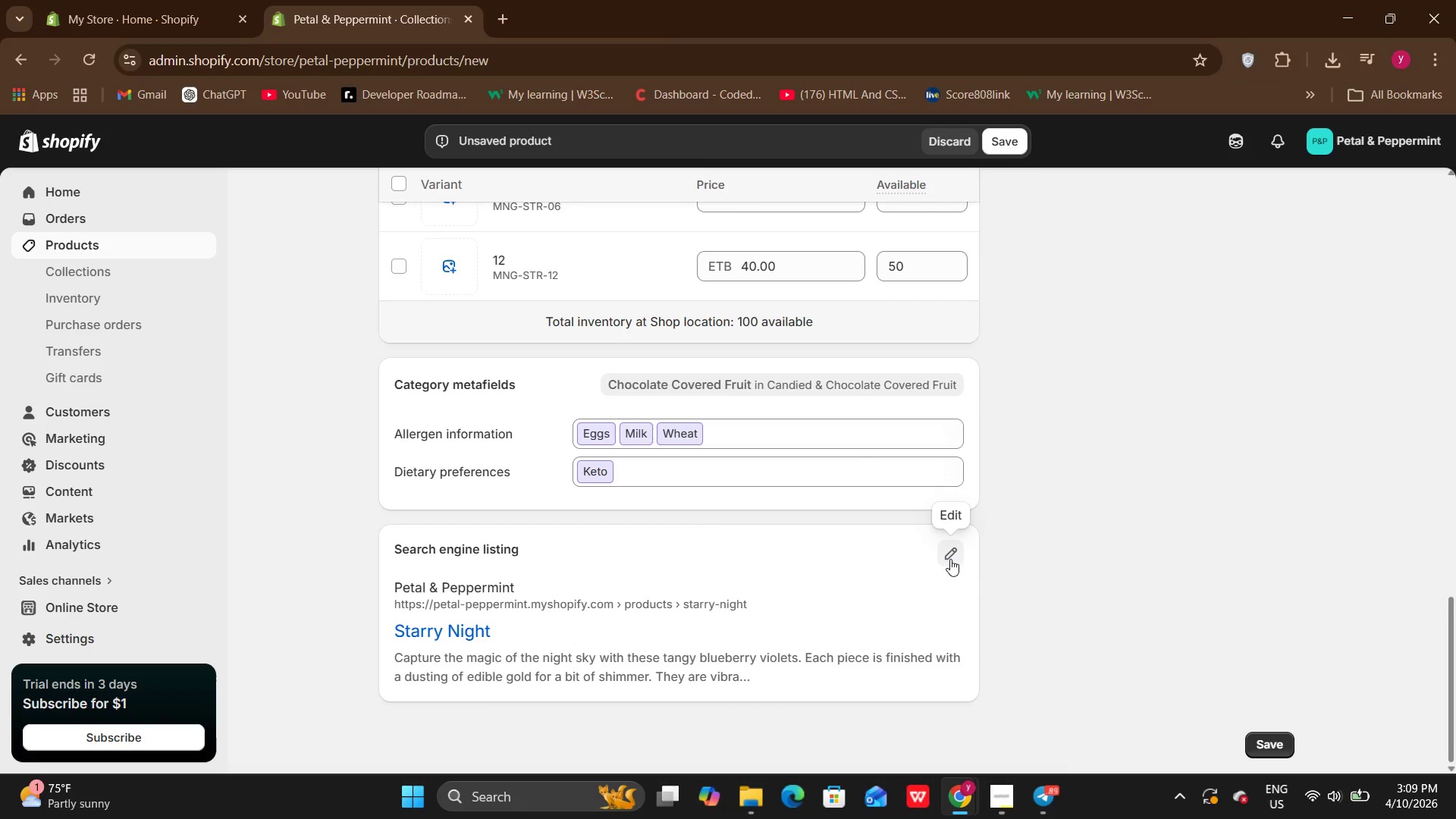 
left_click([950, 559])
 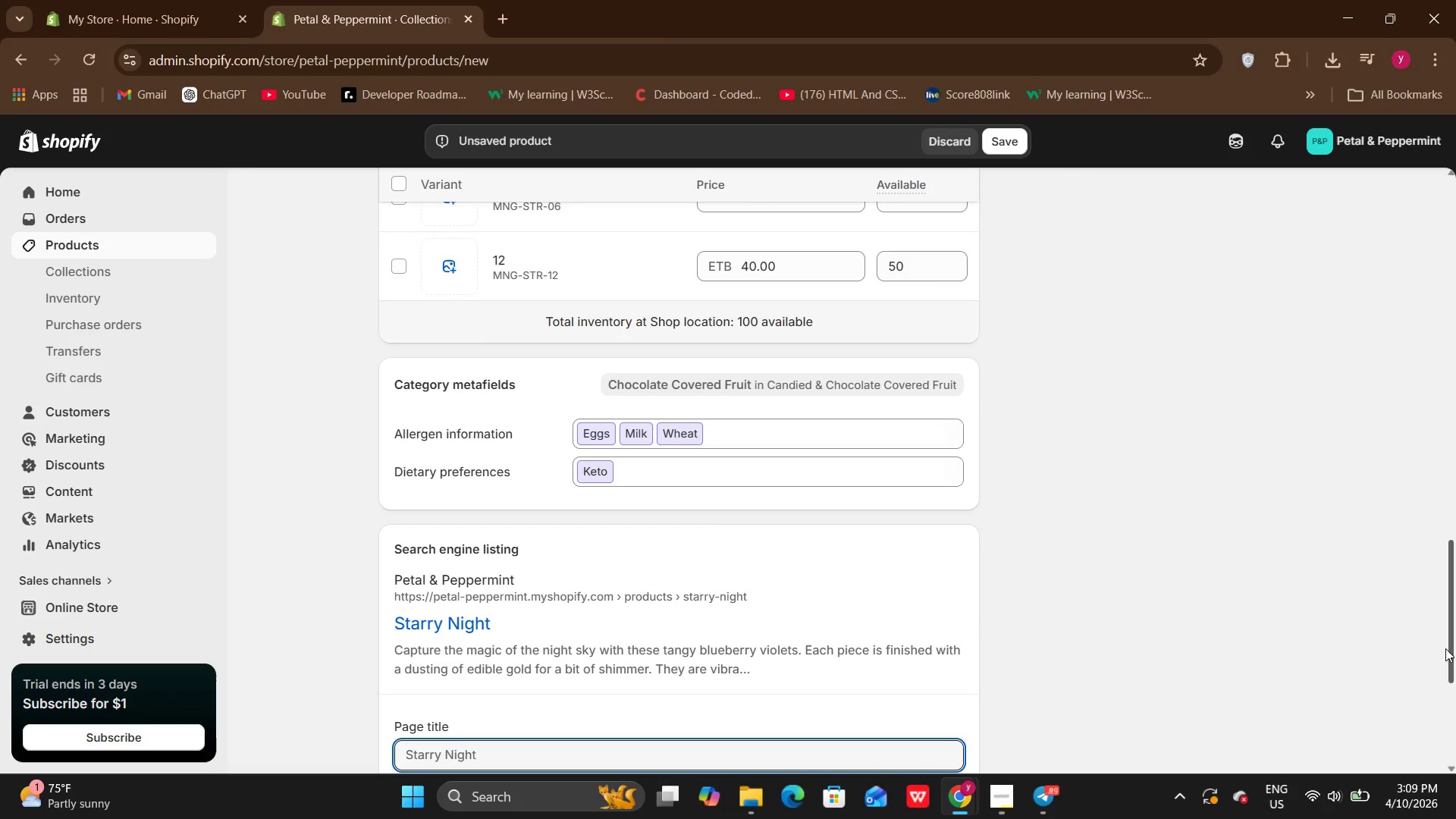 
left_click_drag(start_coordinate=[1451, 637], to_coordinate=[1451, 707])
 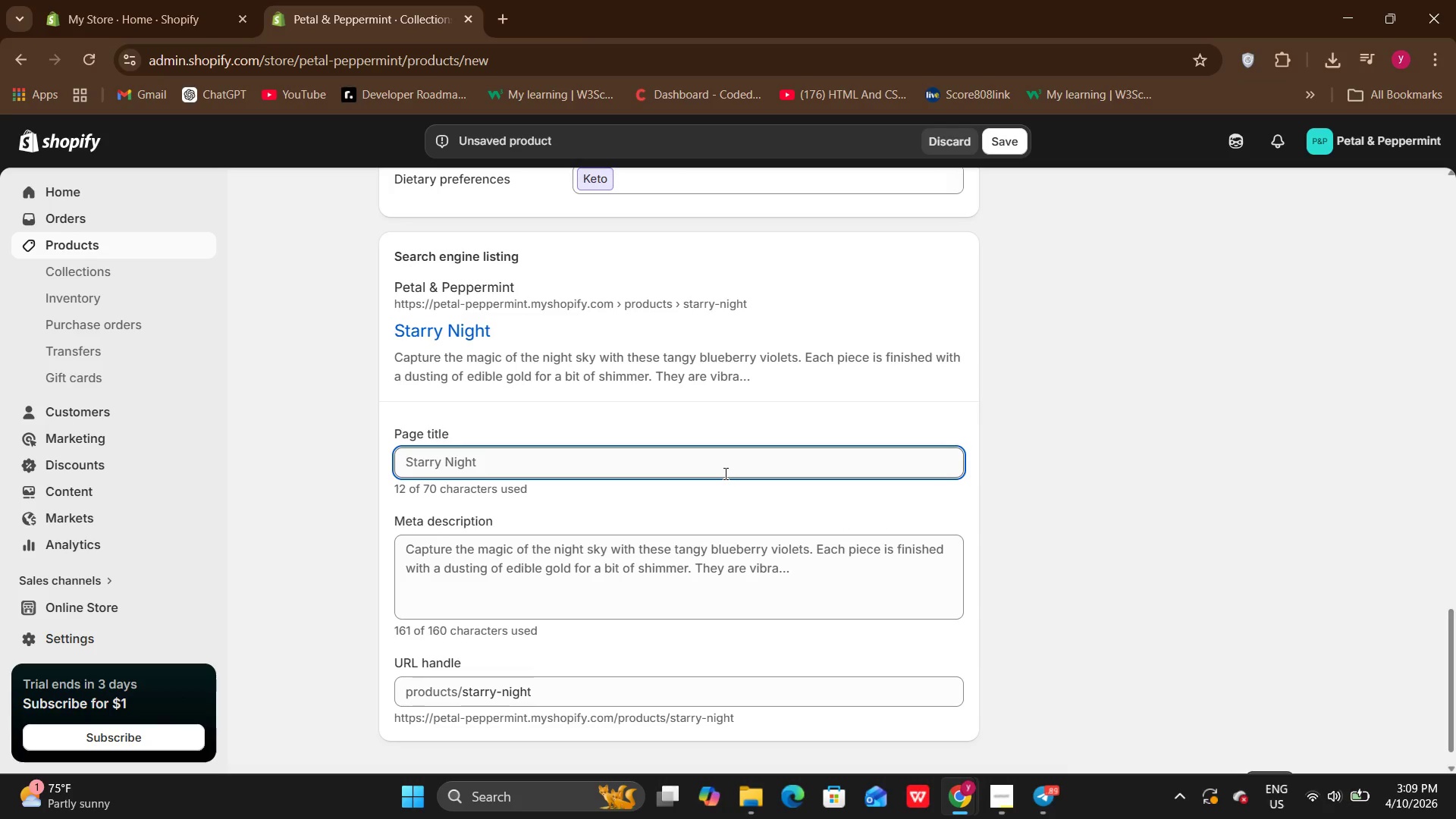 
left_click([724, 473])
 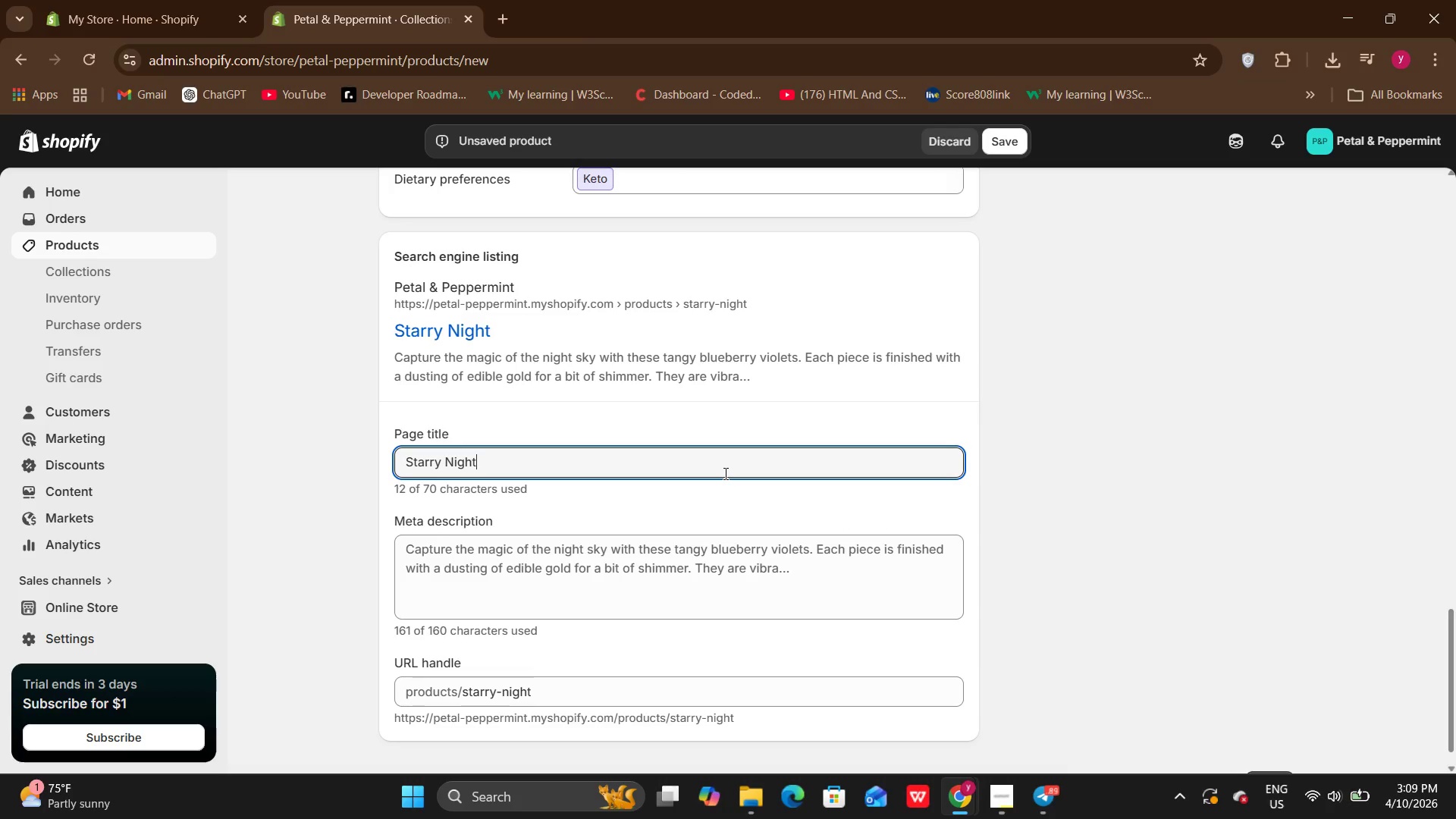 
type( | BLUE)
key(Backspace)
key(Backspace)
key(Backspace)
type(lue )
key(Backspace)
type(berry & Gold Keto Vip)
key(Backspace)
type(olets)
 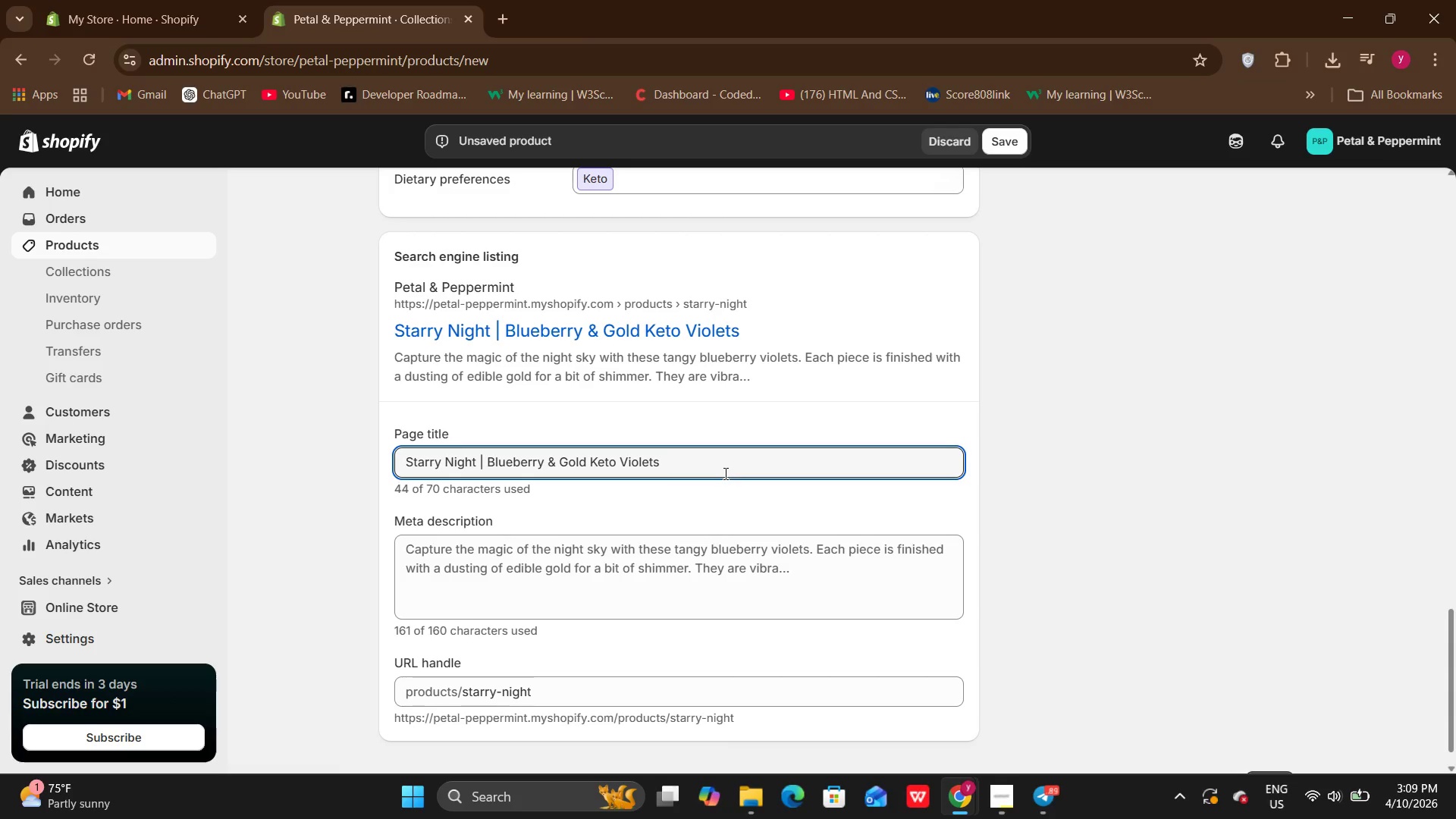 
left_click([787, 570])
 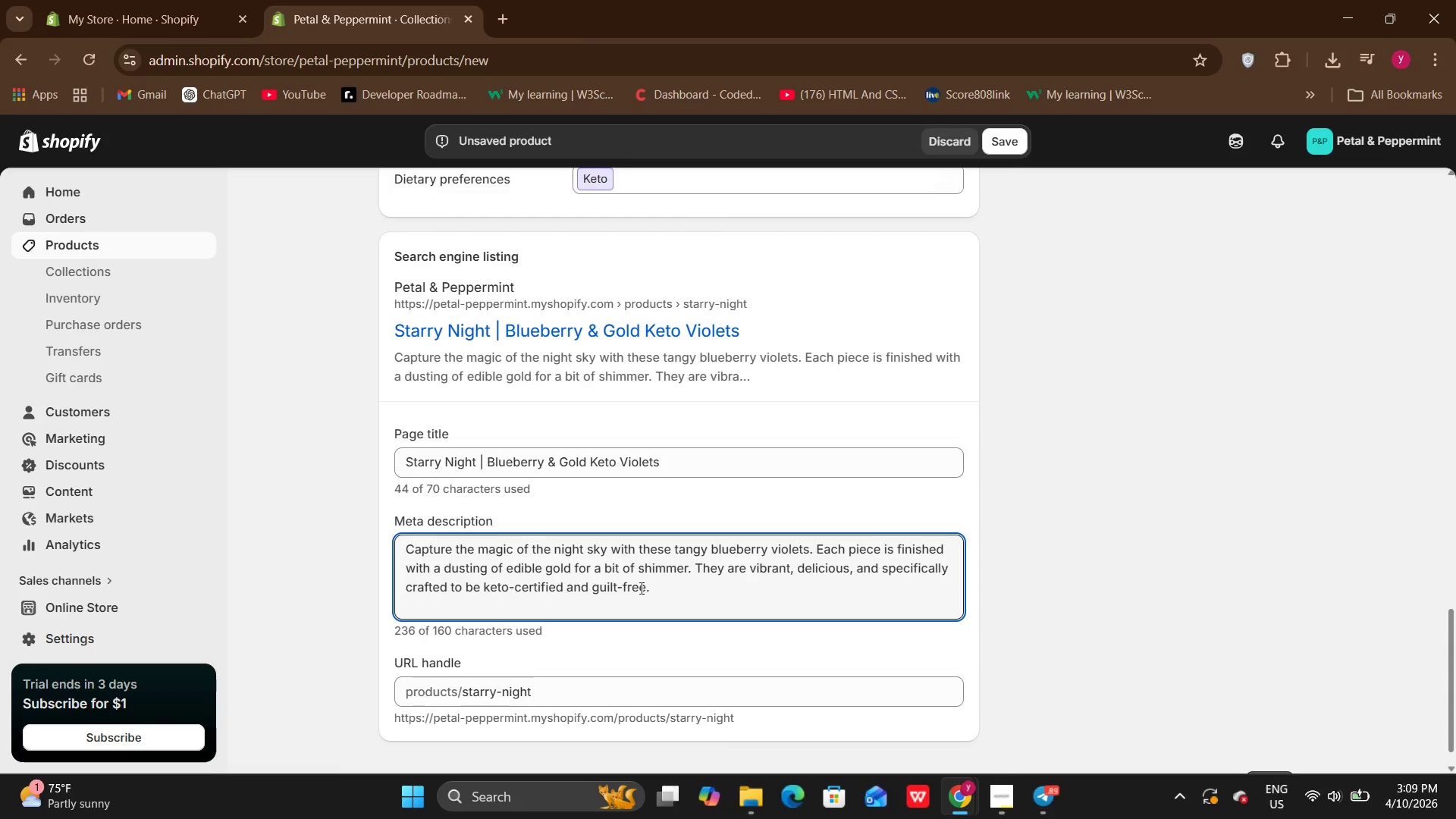 
left_click([637, 588])
 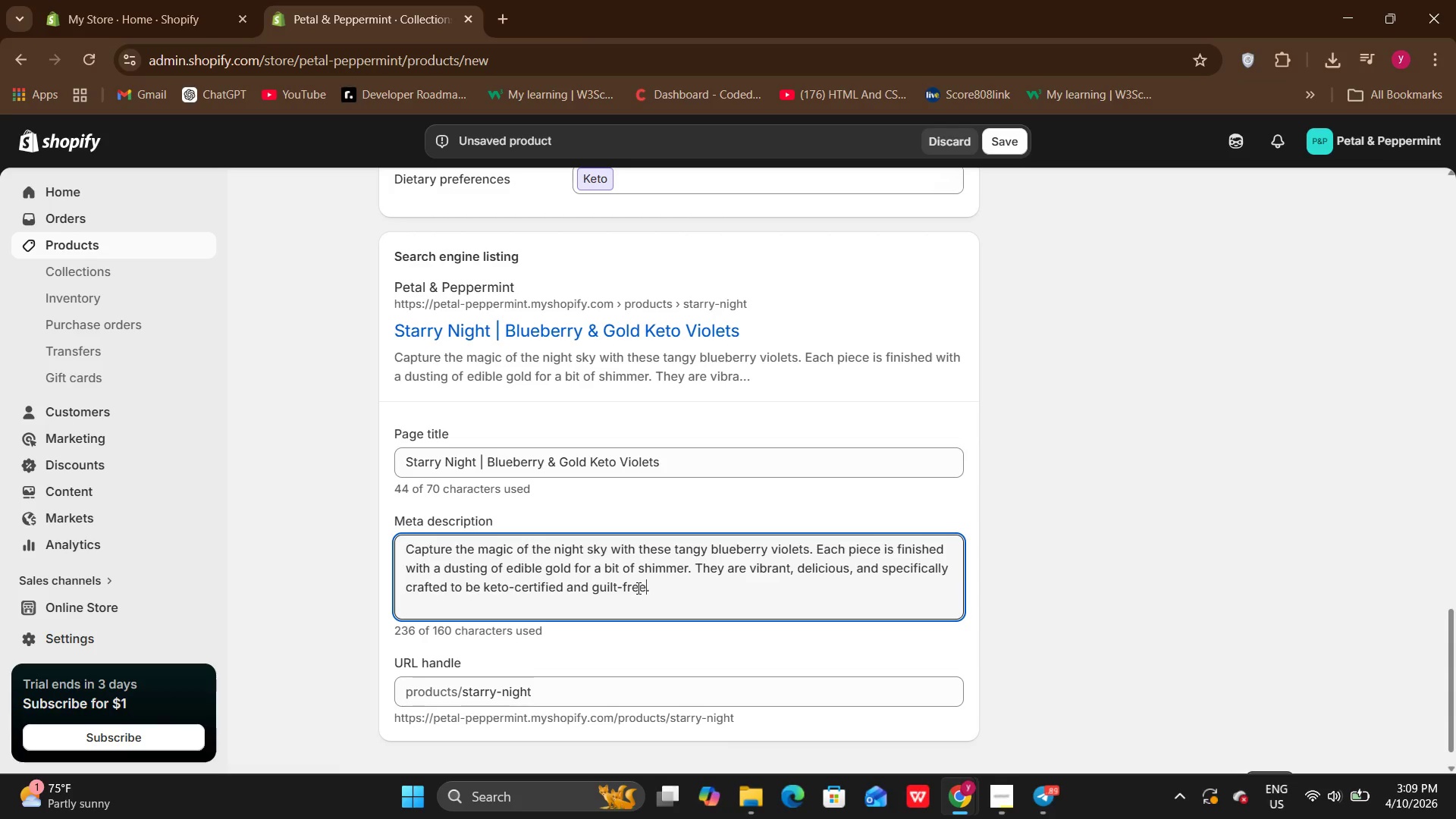 
key(ArrowRight)
 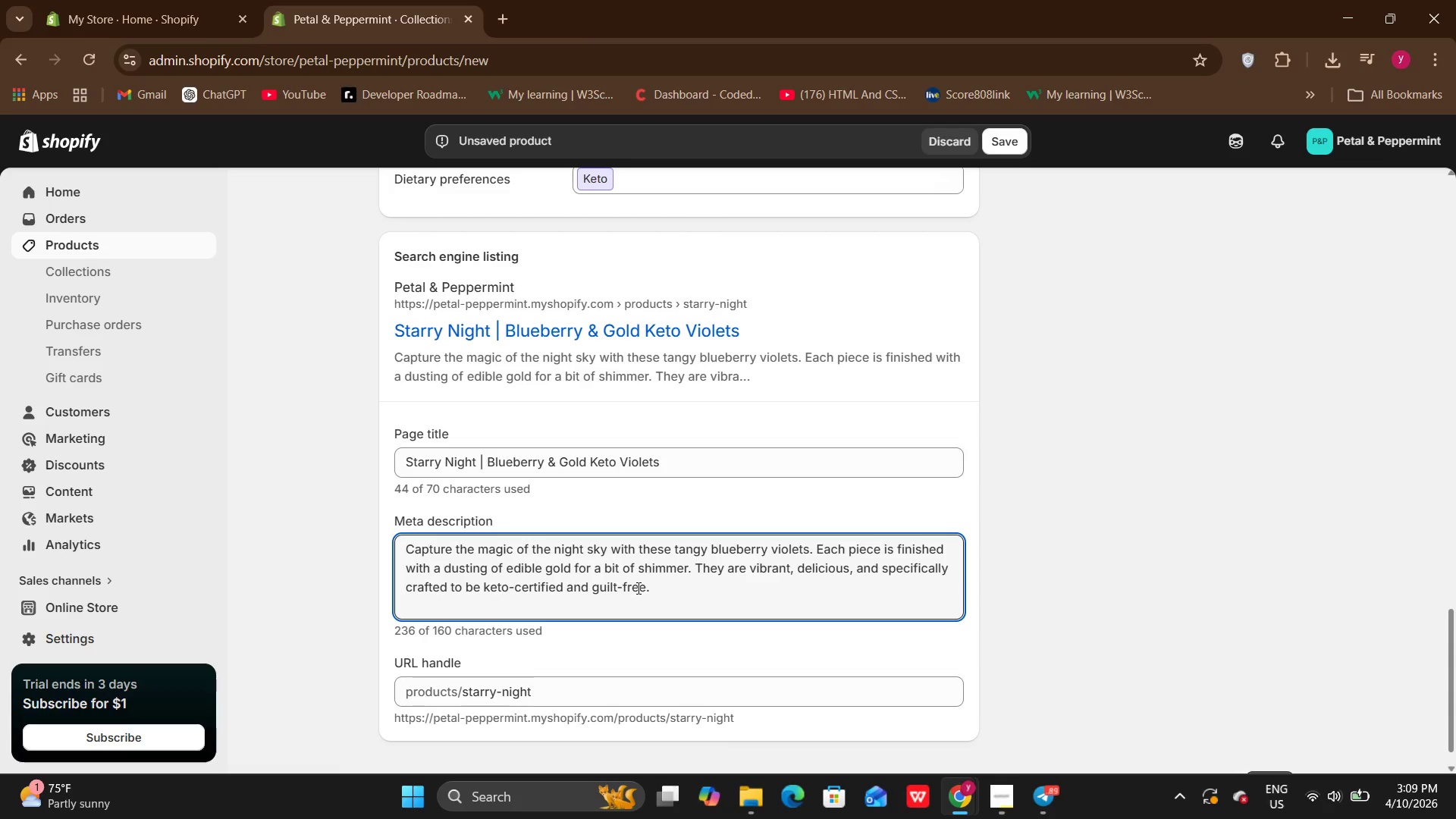 
hold_key(key=Backspace, duration=1.5)
 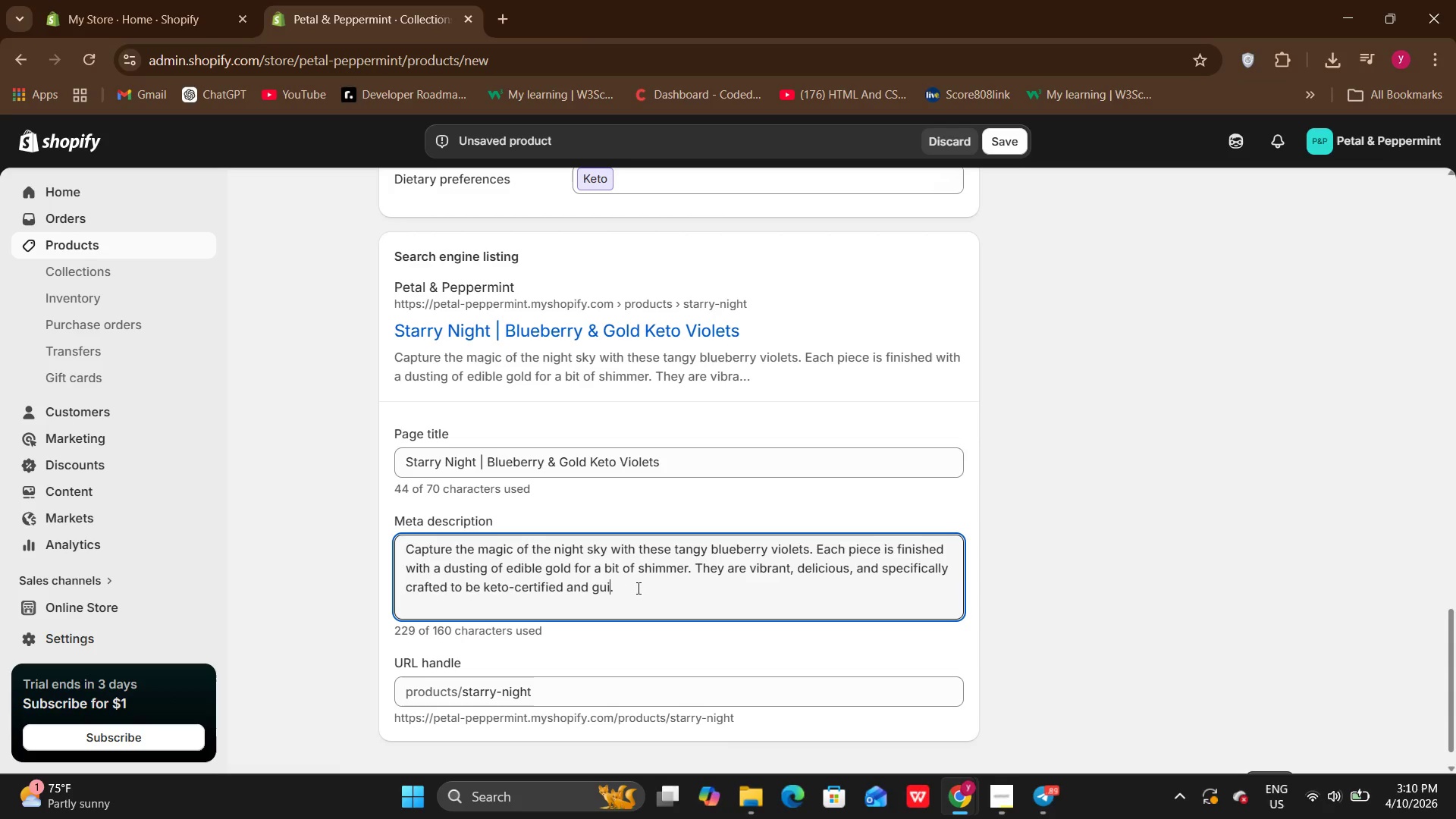 
hold_key(key=Backspace, duration=1.51)
 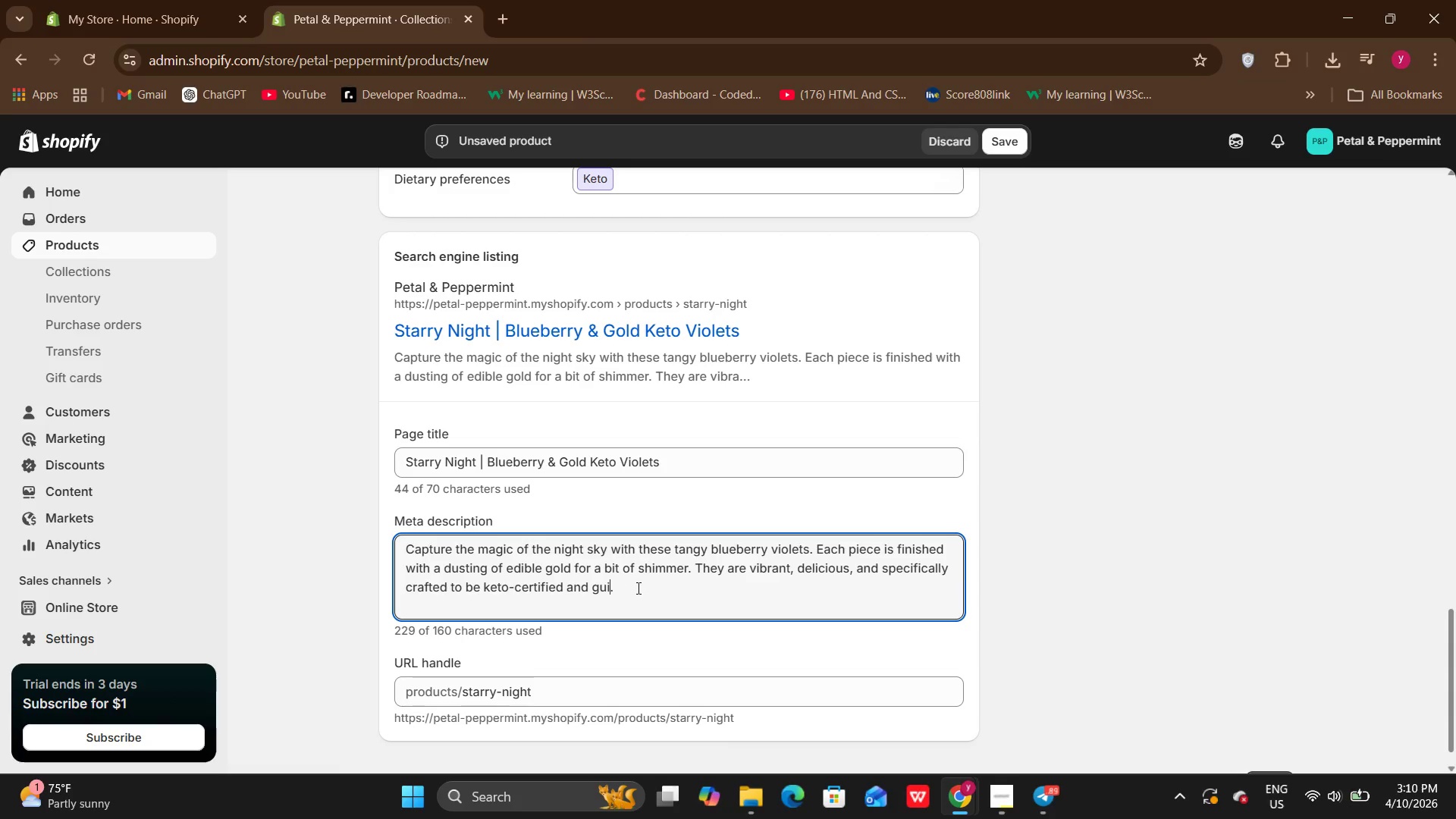 
hold_key(key=Backspace, duration=1.24)
 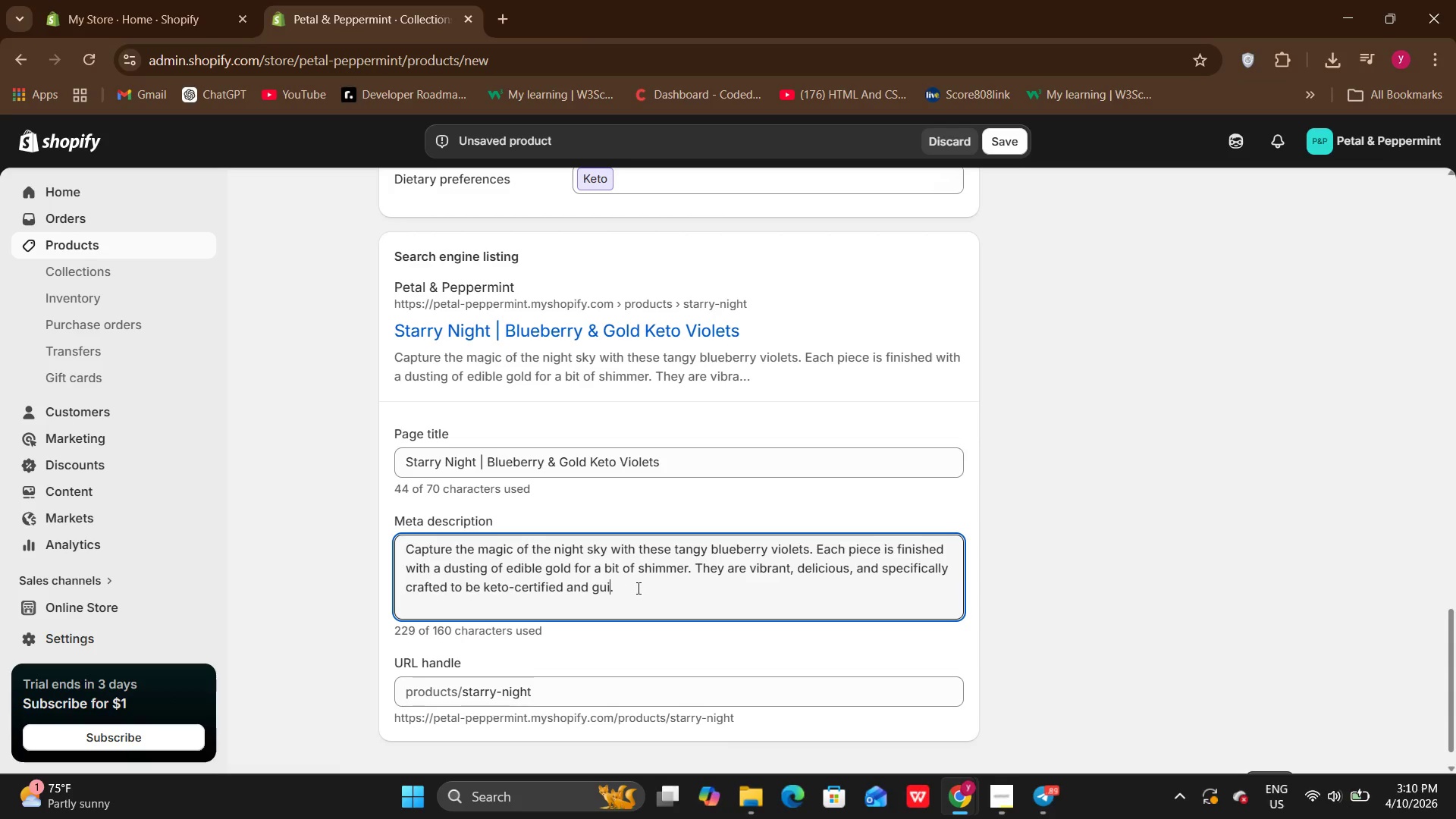 
hold_key(key=Backspace, duration=1.5)
 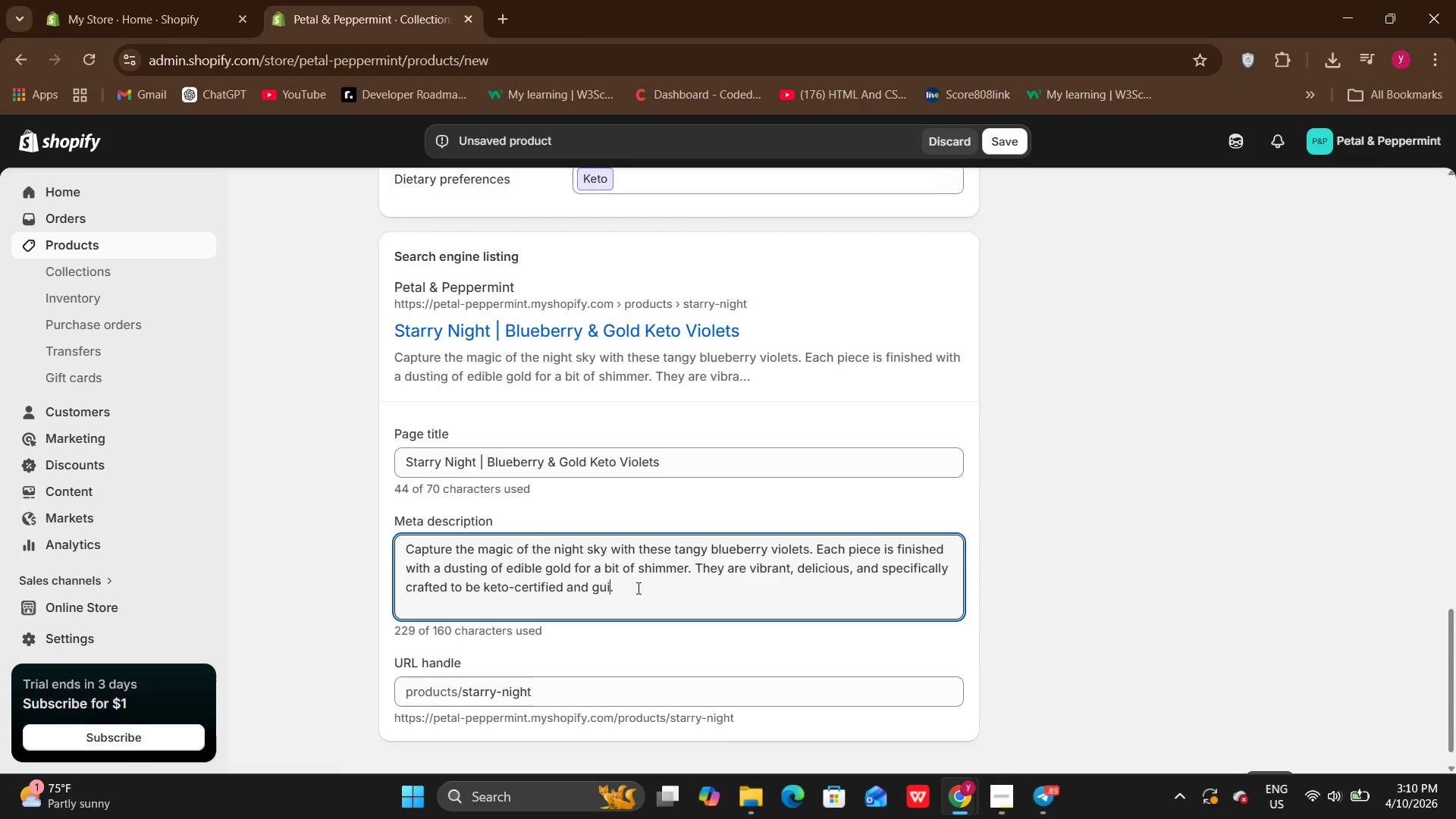 
hold_key(key=Backspace, duration=0.69)
 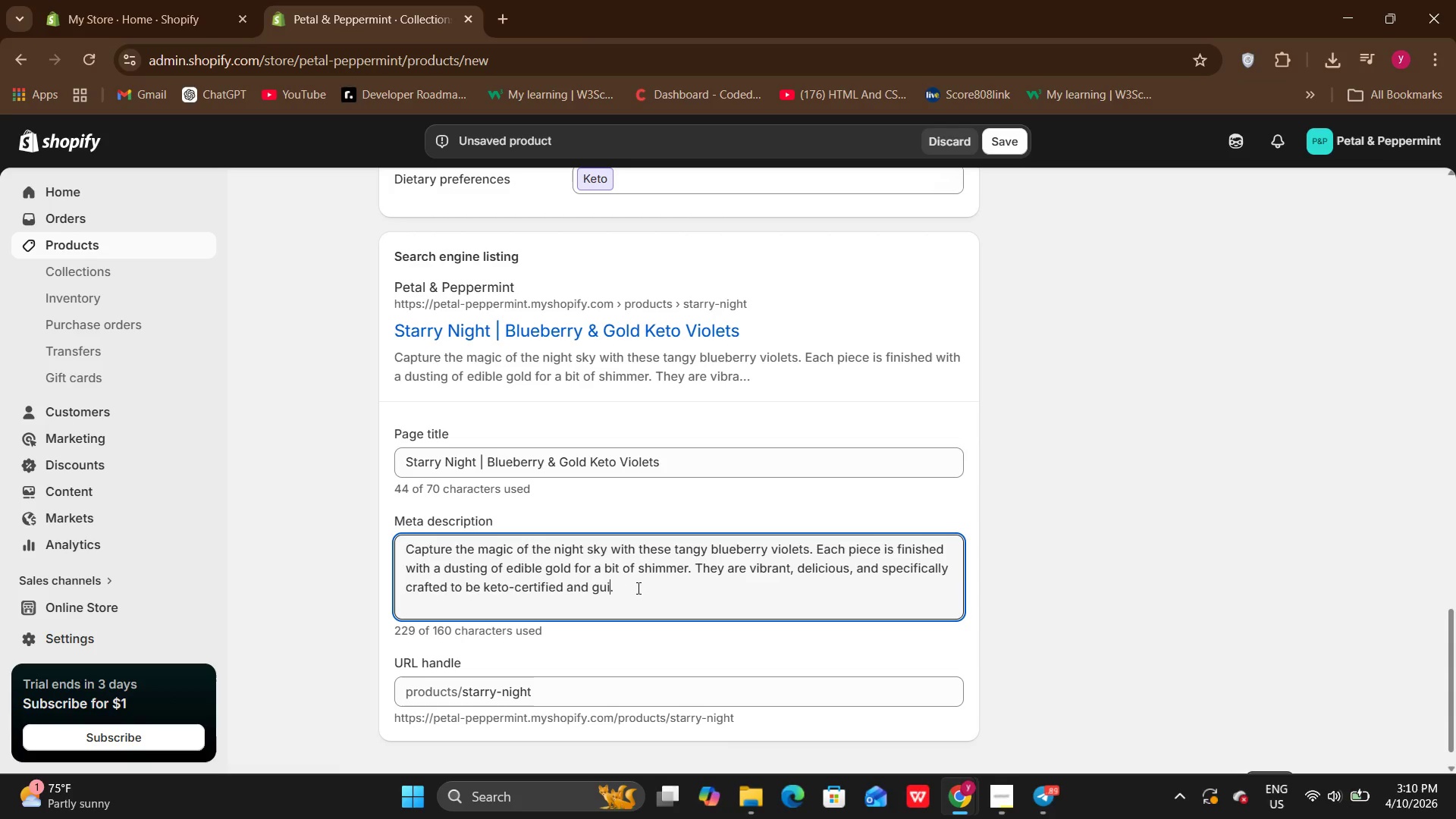 
key(Backspace)
 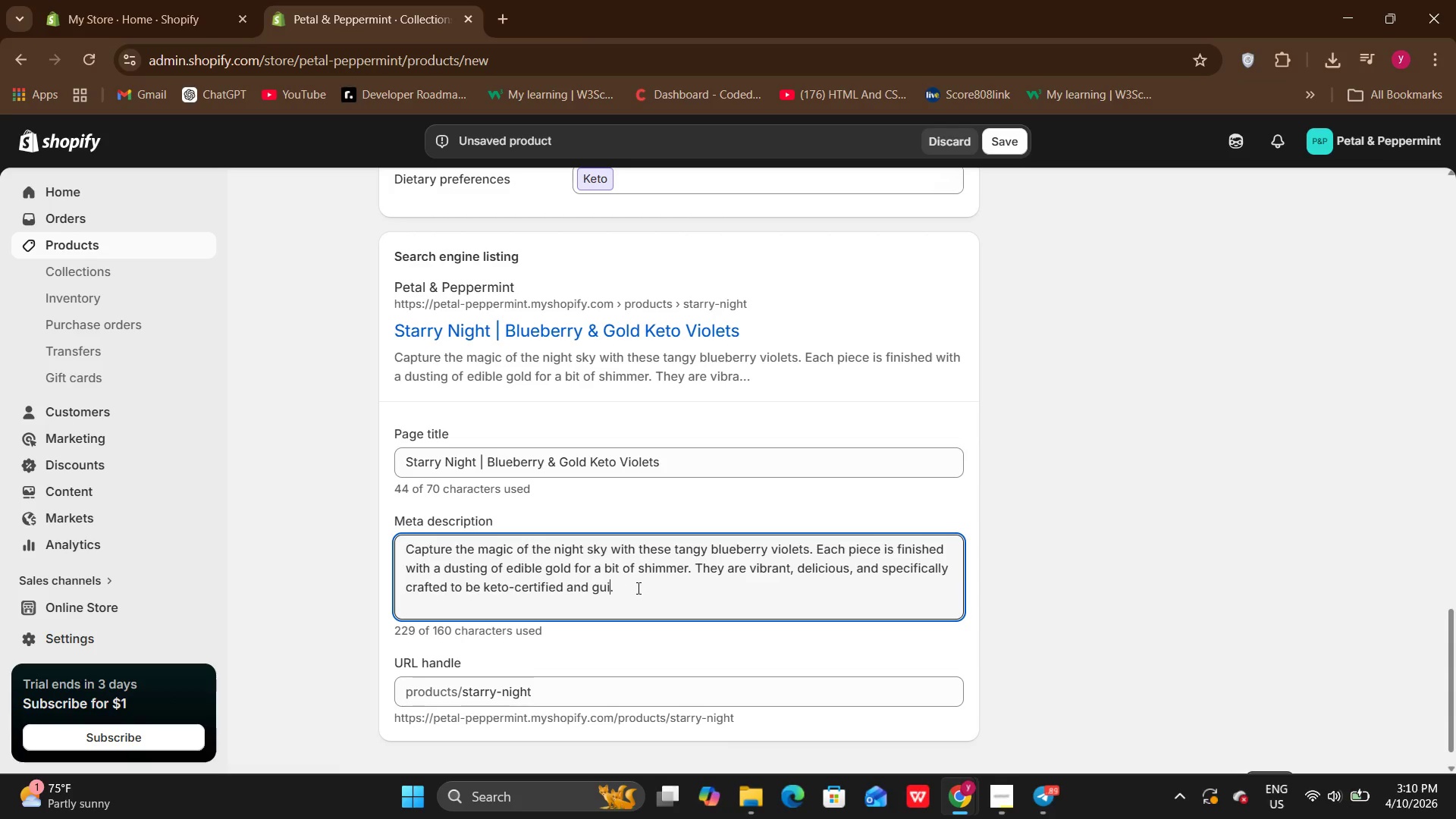 
hold_key(key=Backspace, duration=0.81)
 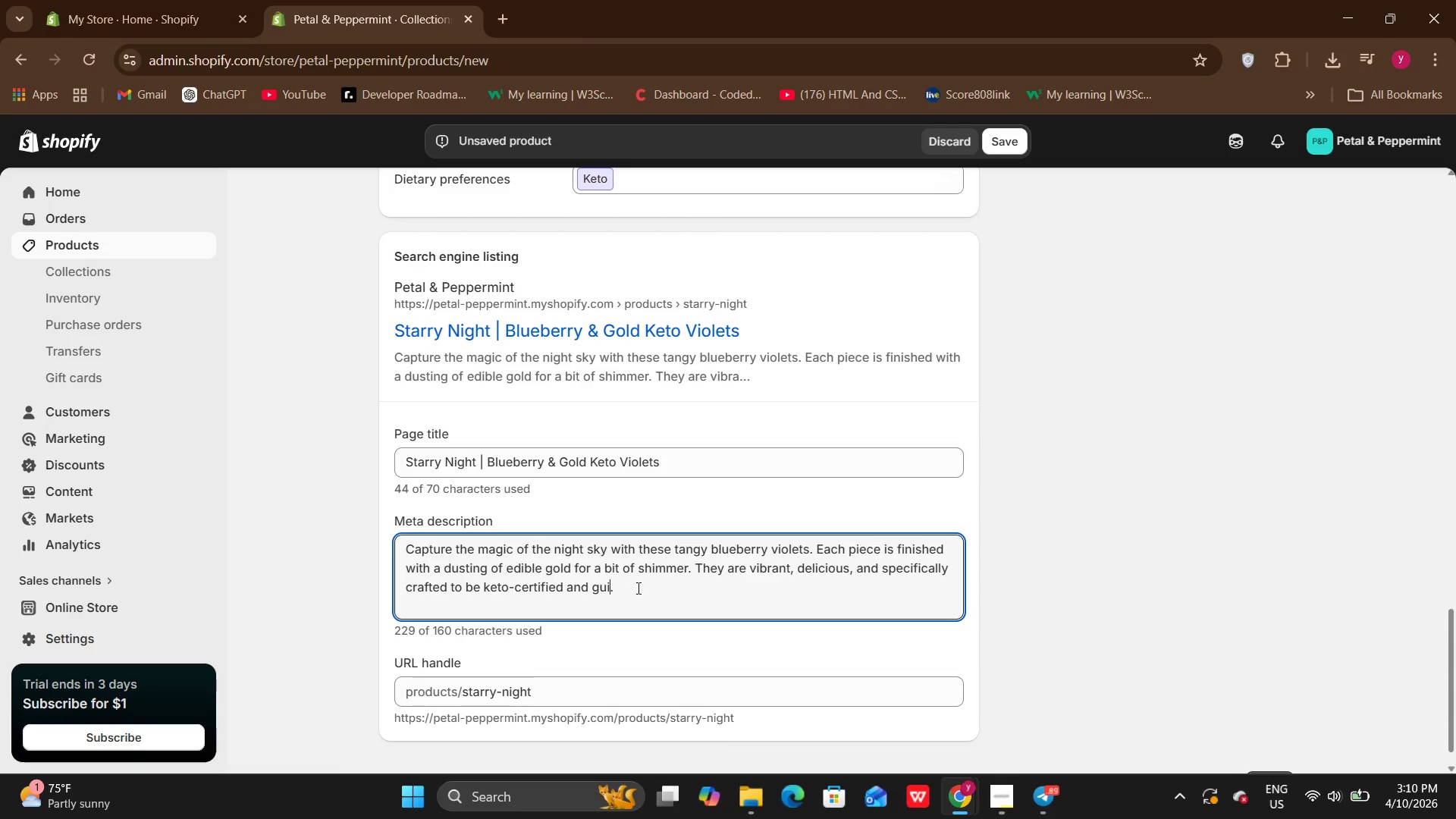 
key(Backspace)
 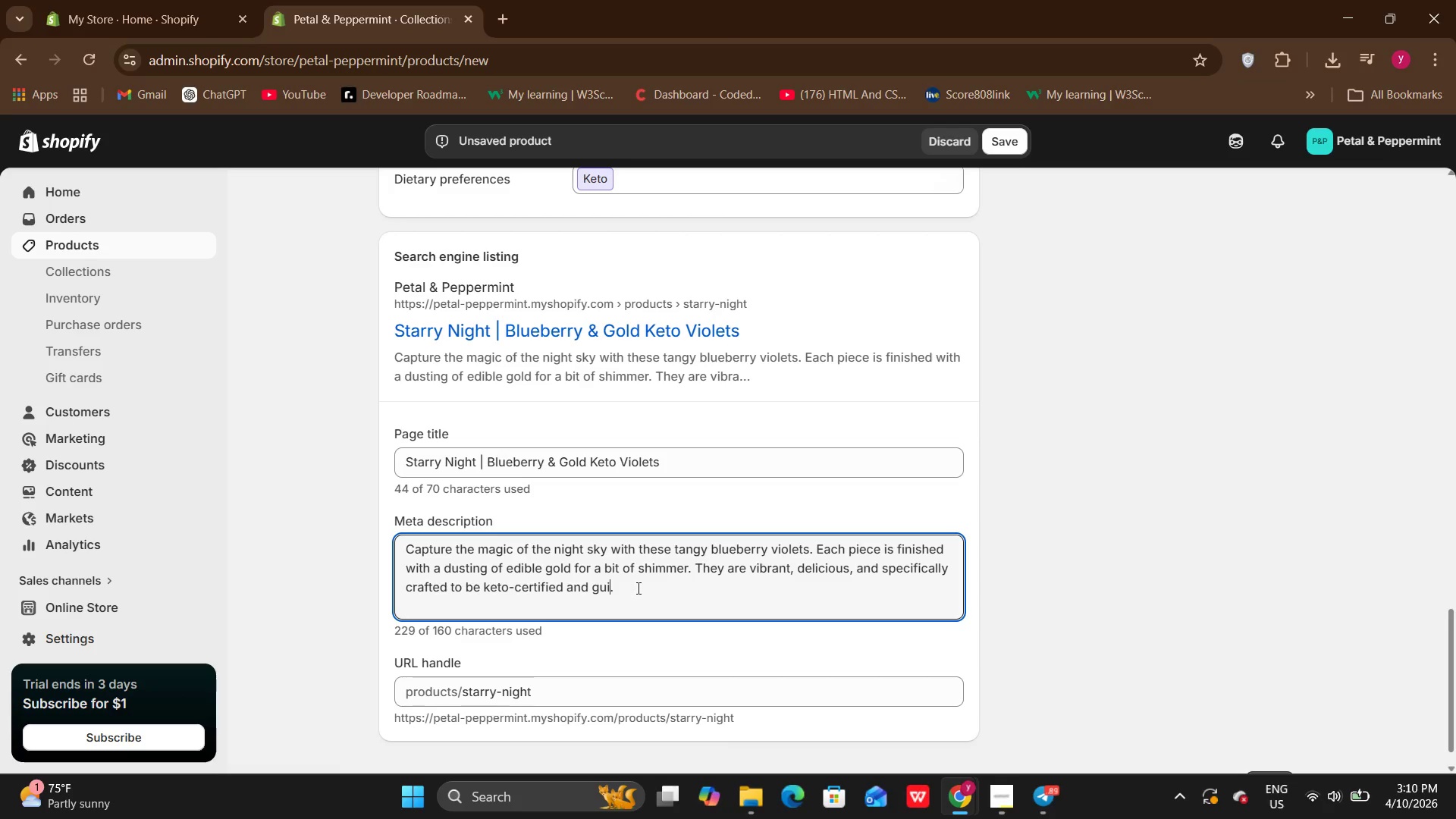 
wait(5.12)
 